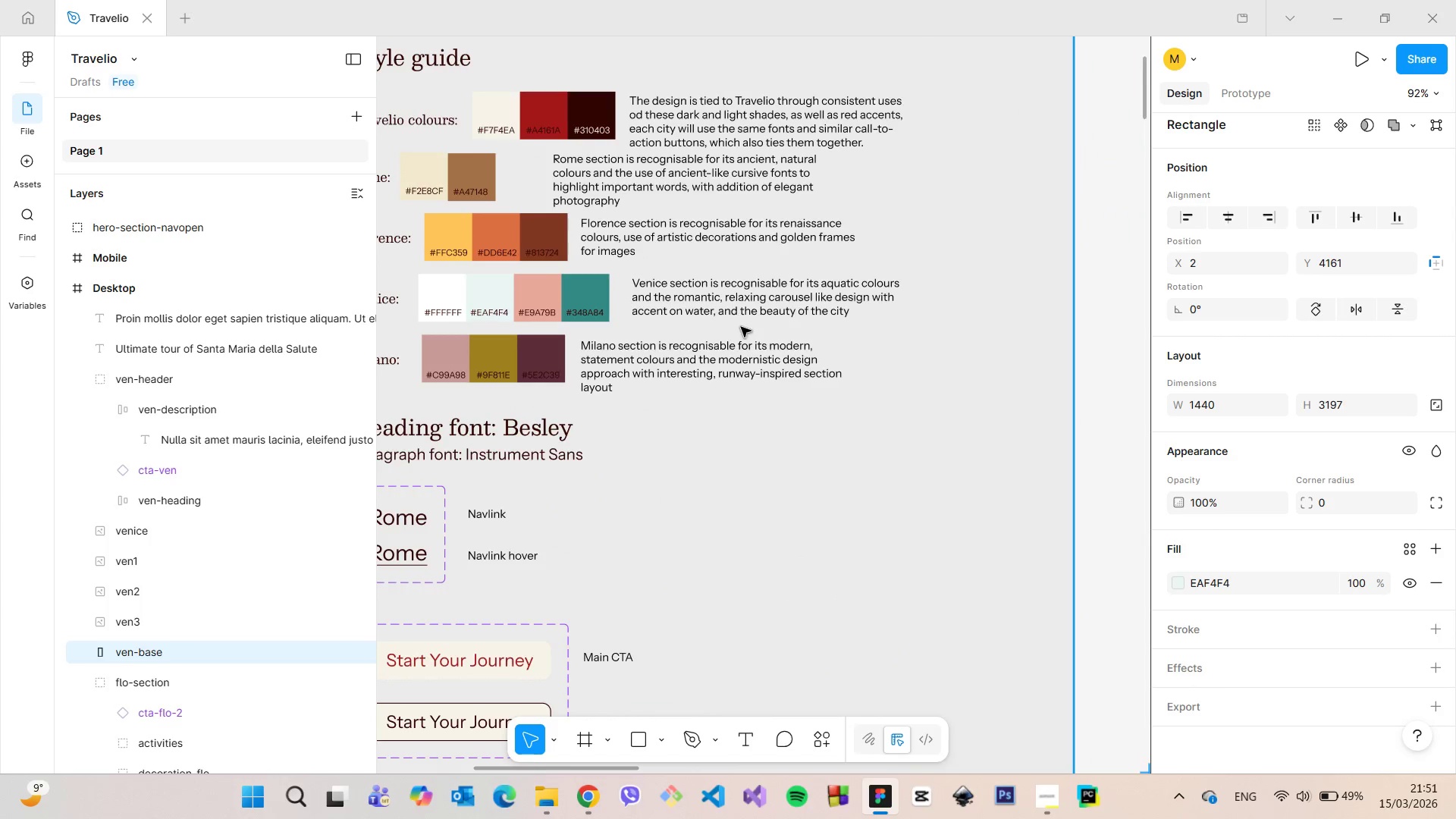 
double_click([743, 302])
 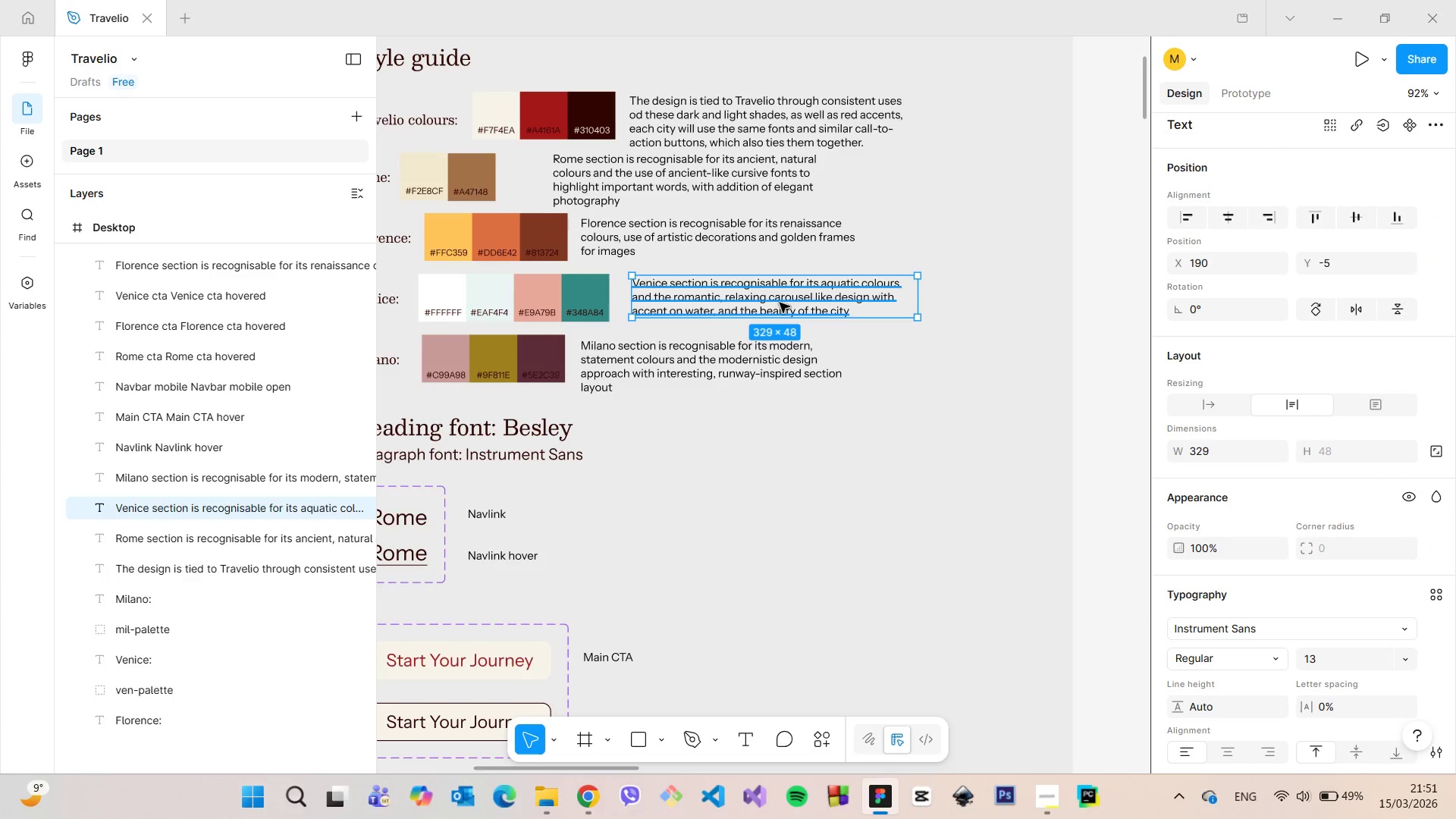 
double_click([780, 303])
 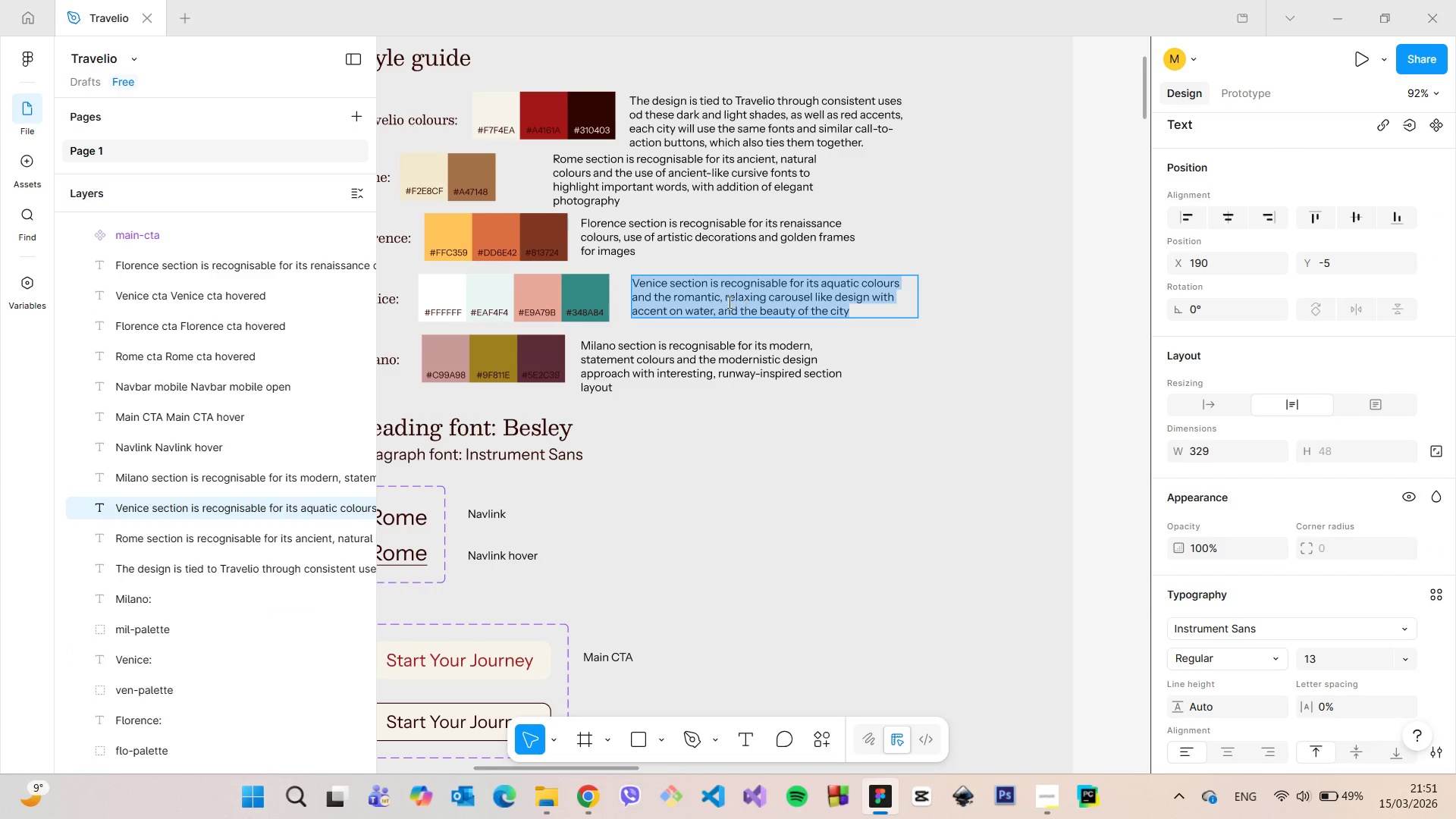 
left_click([728, 302])
 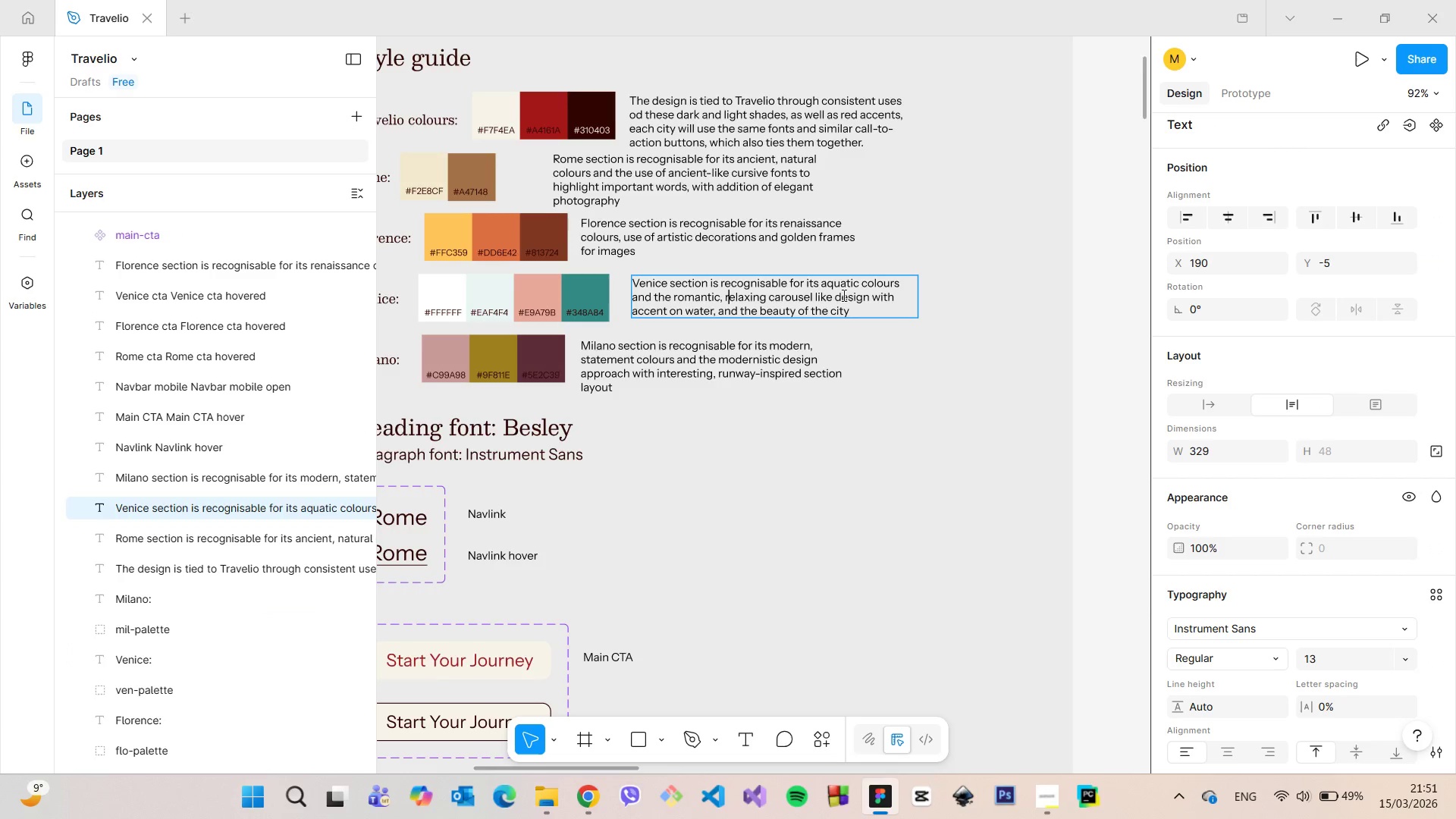 
left_click_drag(start_coordinate=[834, 295], to_coordinate=[769, 293])
 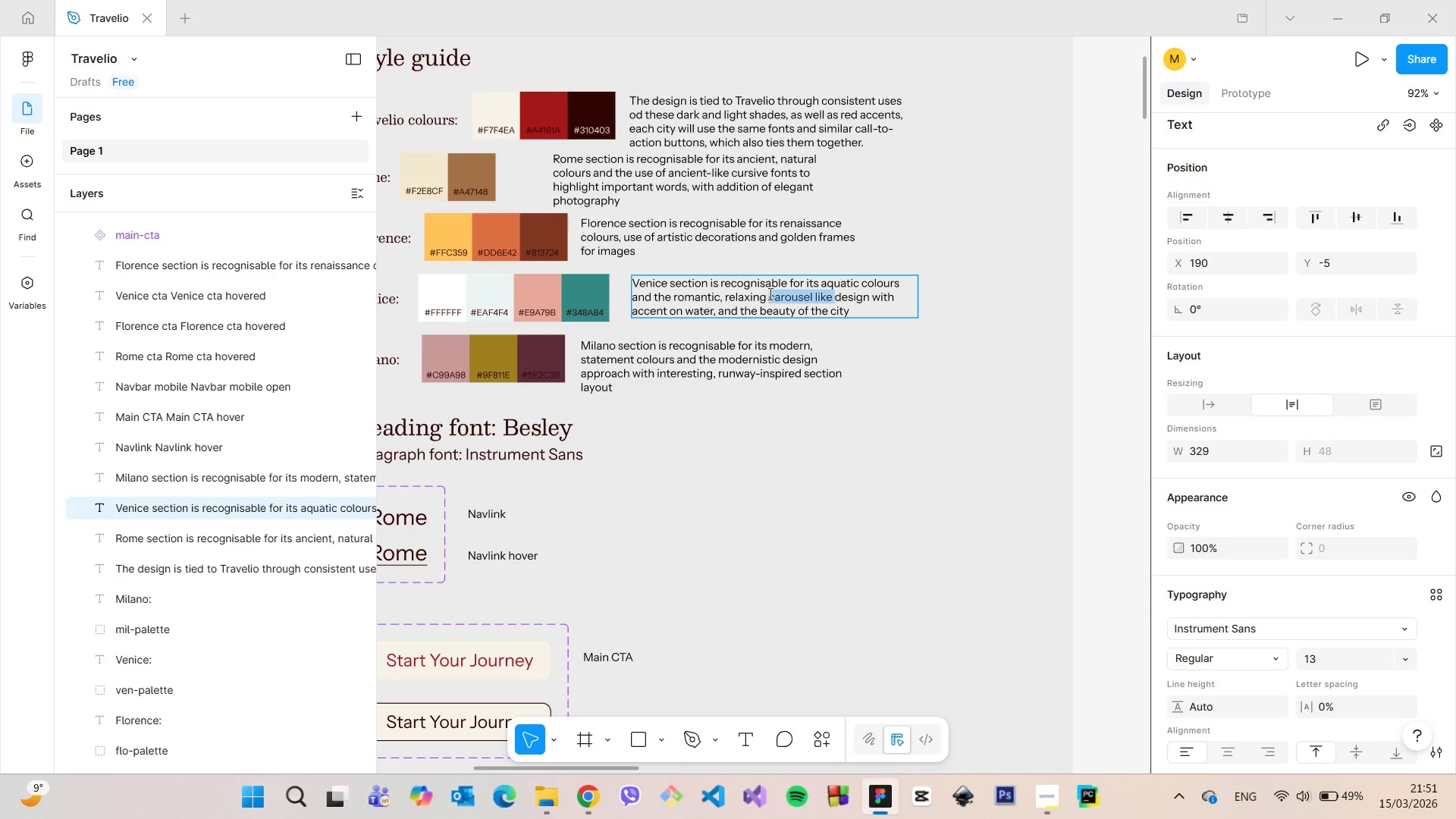 
key(Backspace)
 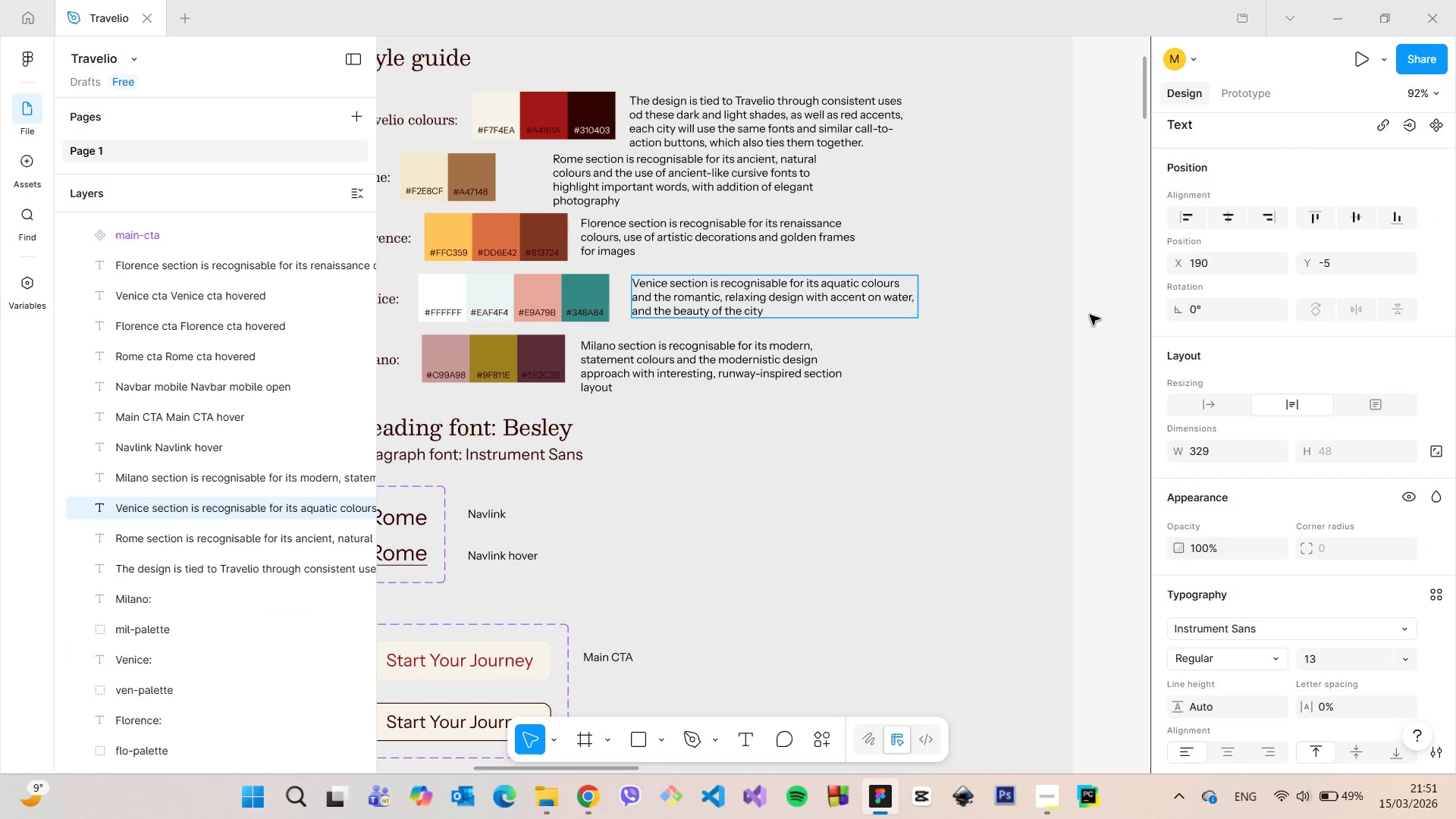 
left_click([1027, 307])
 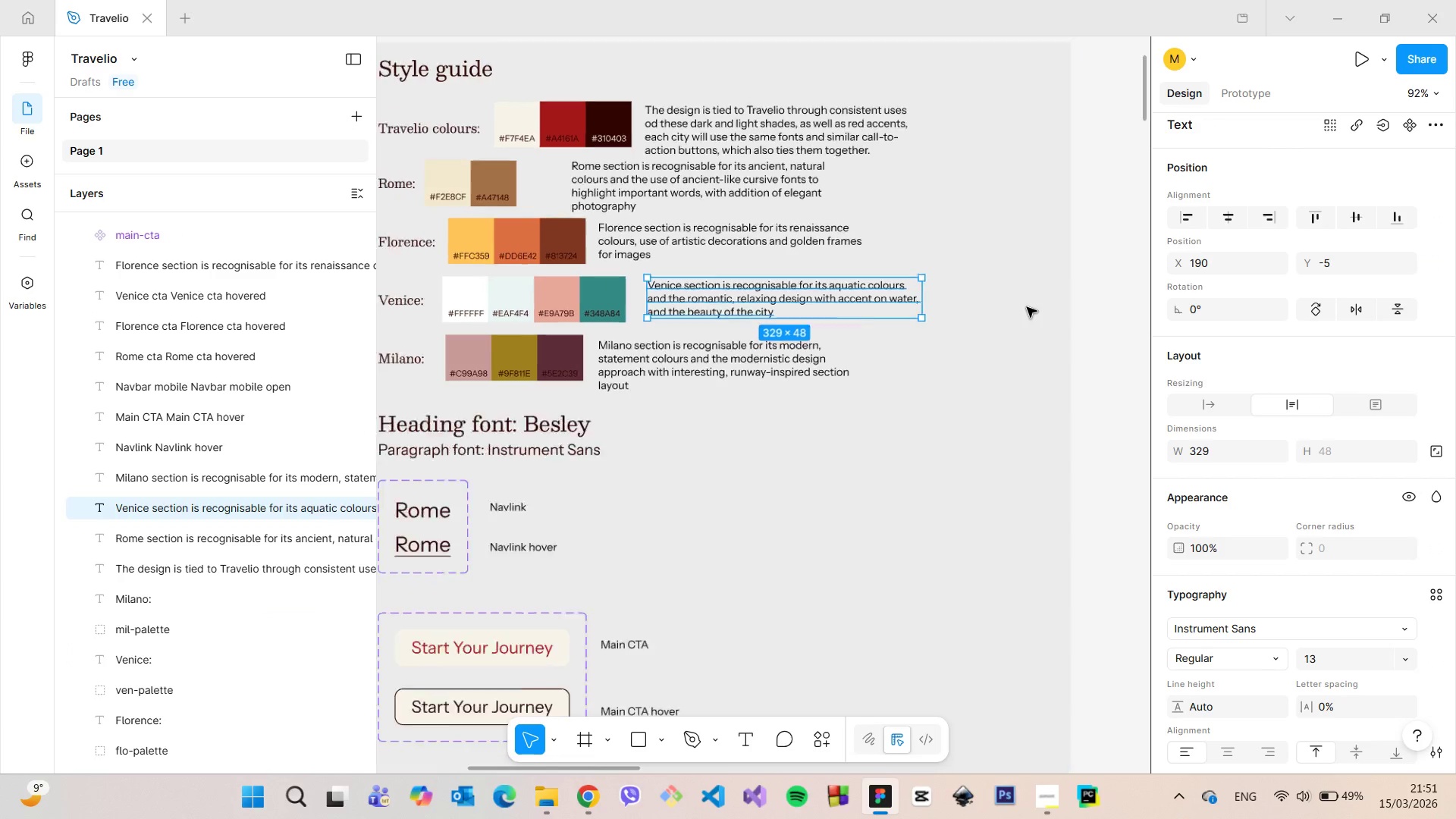 
scroll: coordinate [1030, 334], scroll_direction: down, amount: 37.0
 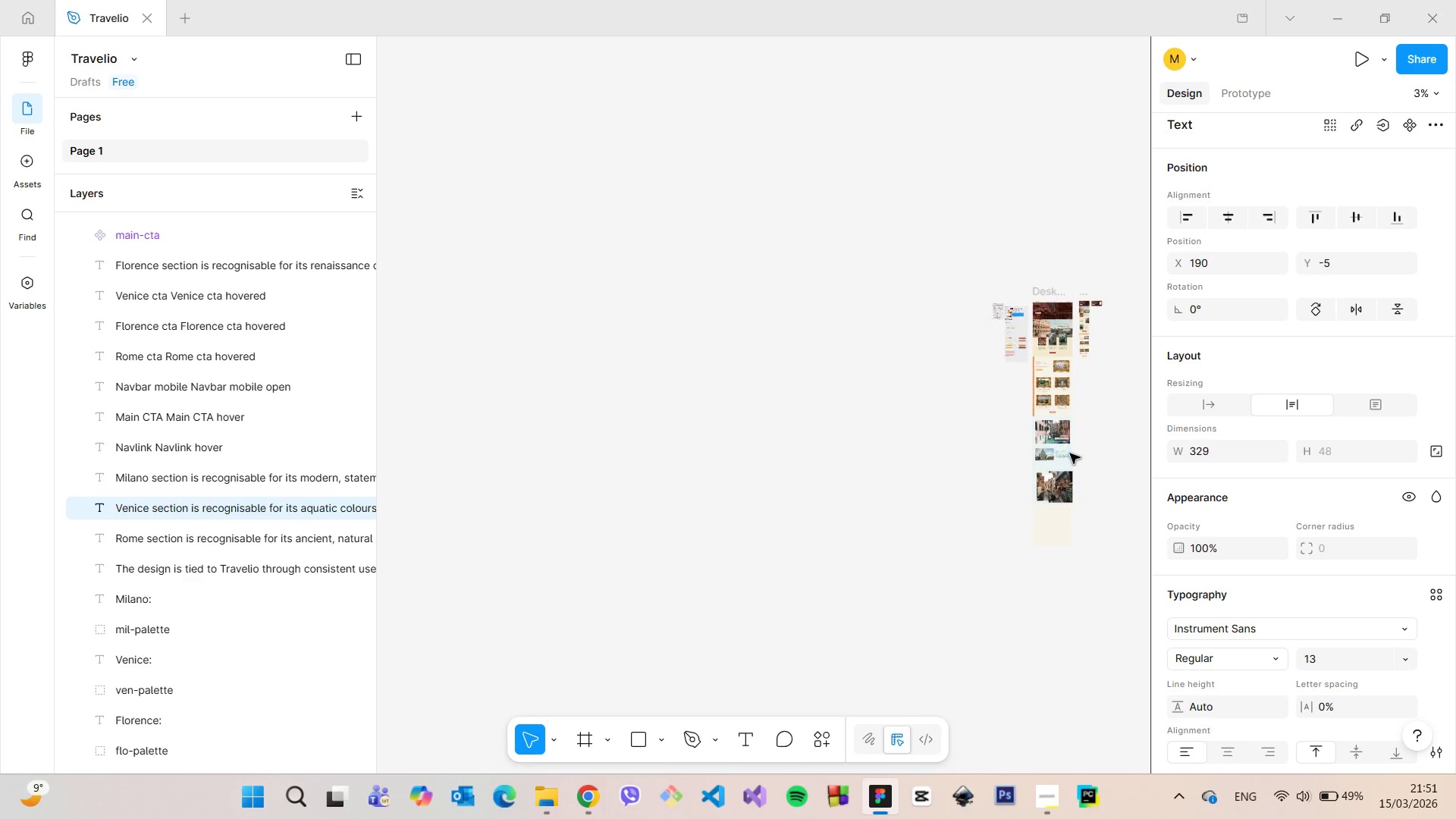 
scroll: coordinate [1071, 457], scroll_direction: up, amount: 9.0
 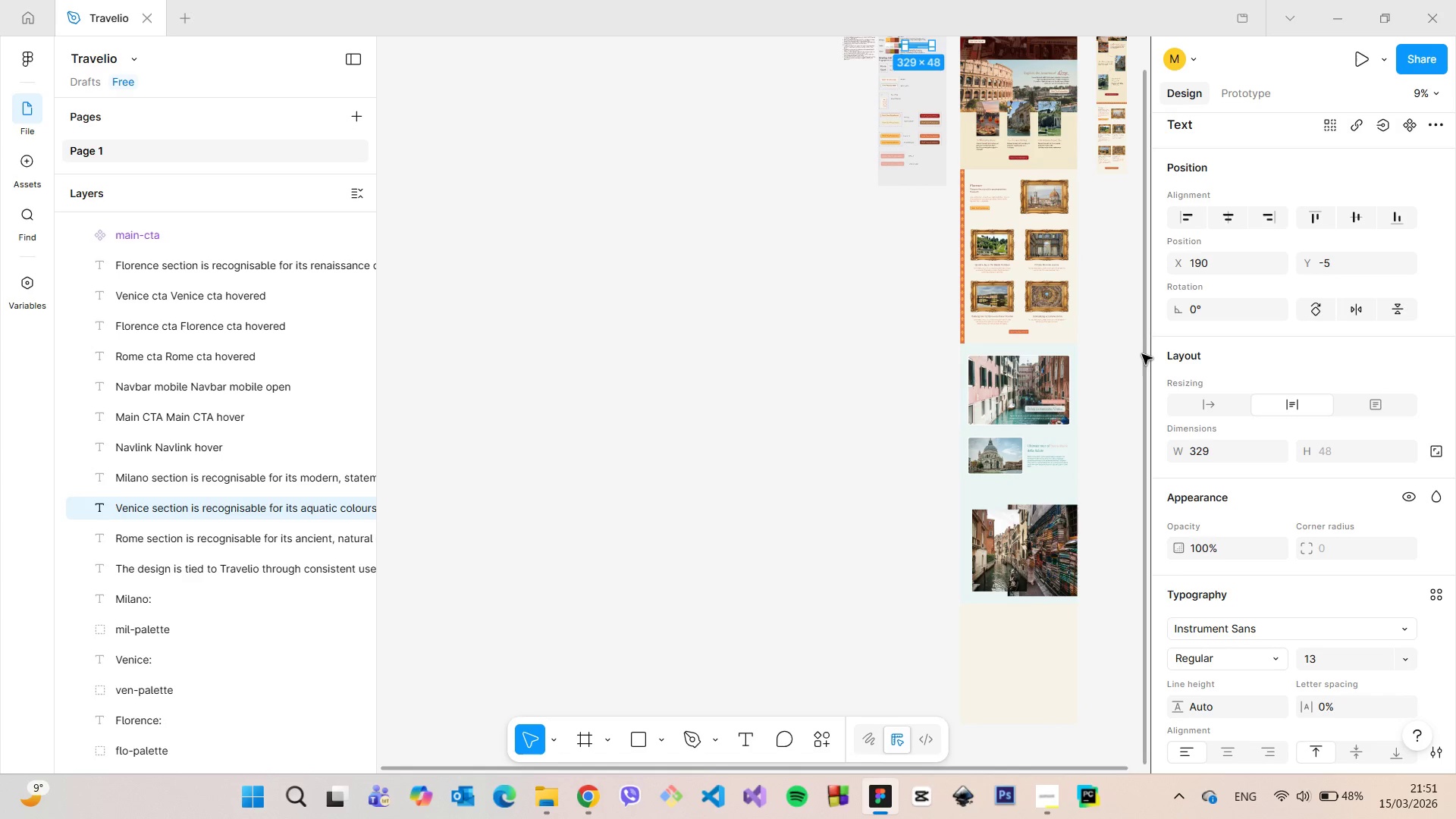 
left_click_drag(start_coordinate=[1142, 354], to_coordinate=[1145, 405])
 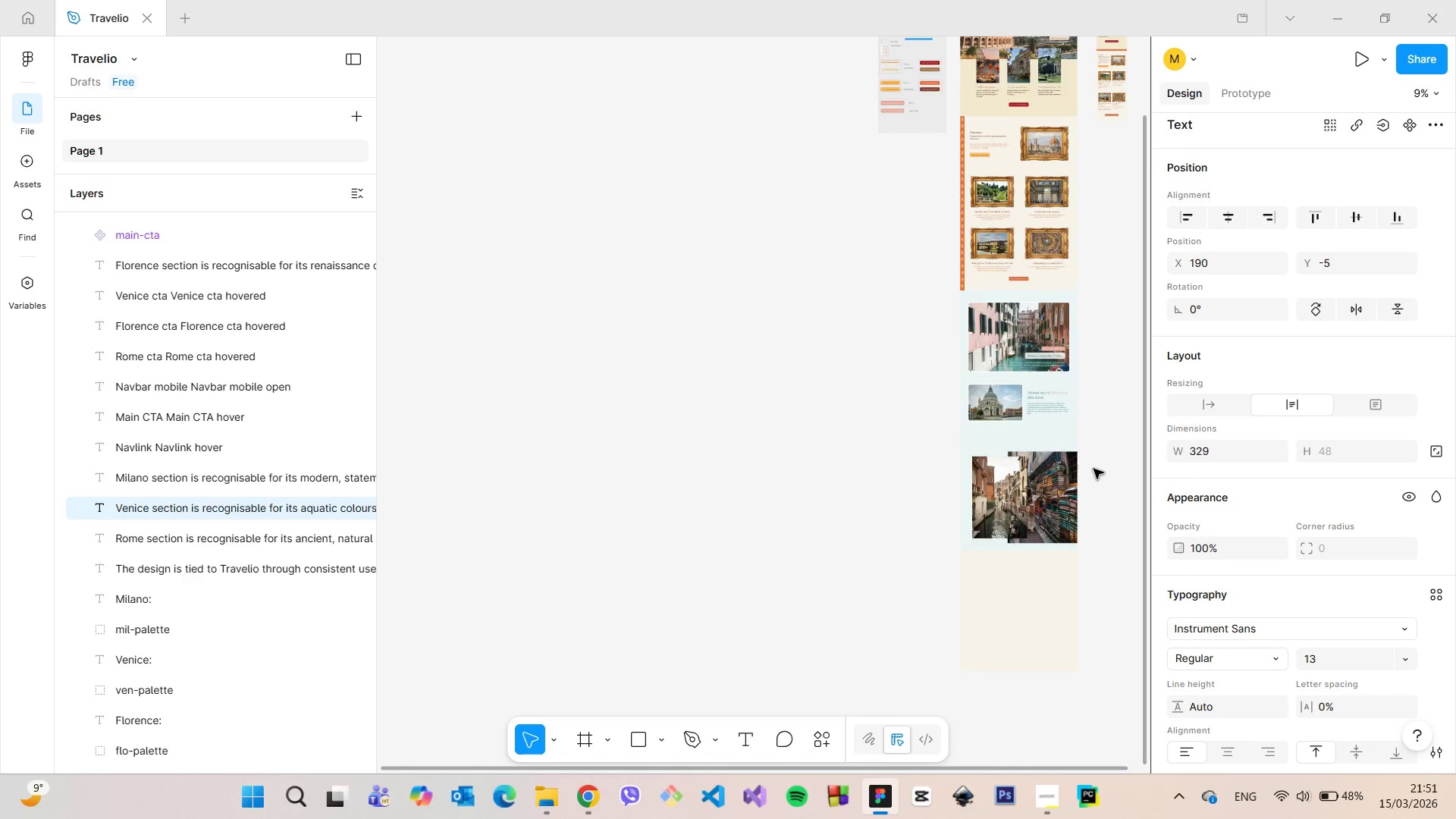 
scroll: coordinate [1094, 469], scroll_direction: up, amount: 7.0
 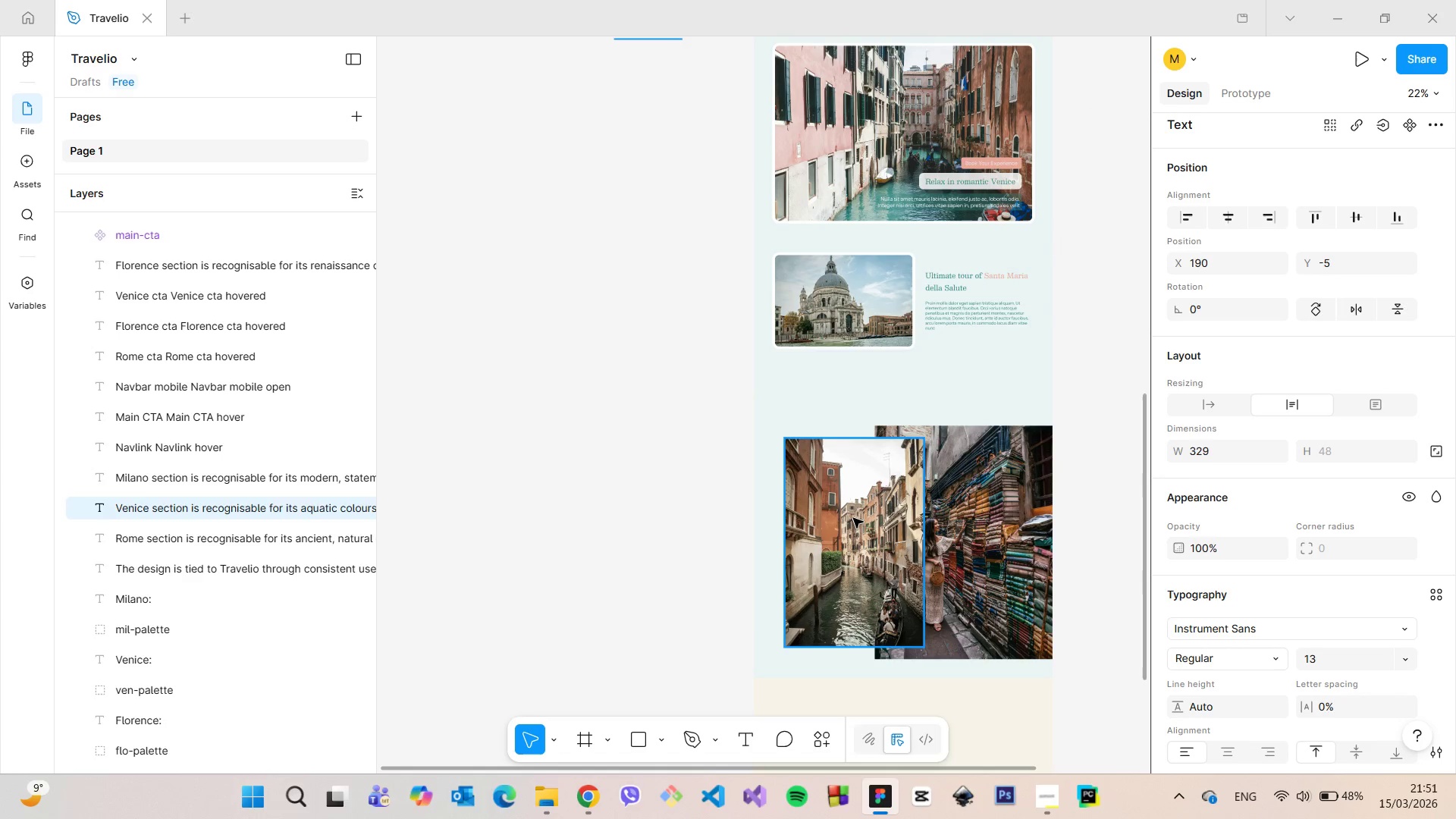 
left_click([853, 518])
 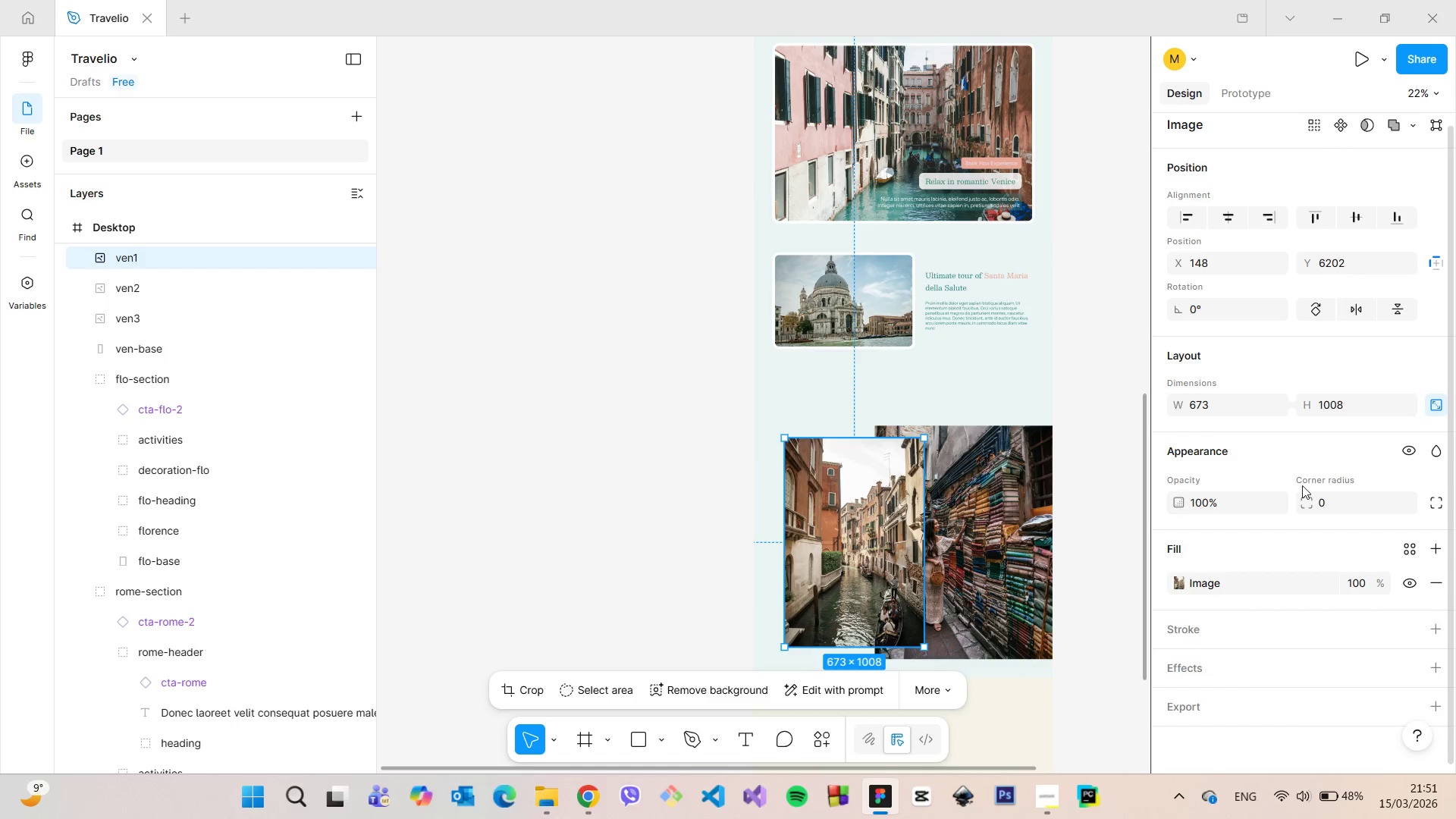 
left_click([1322, 503])
 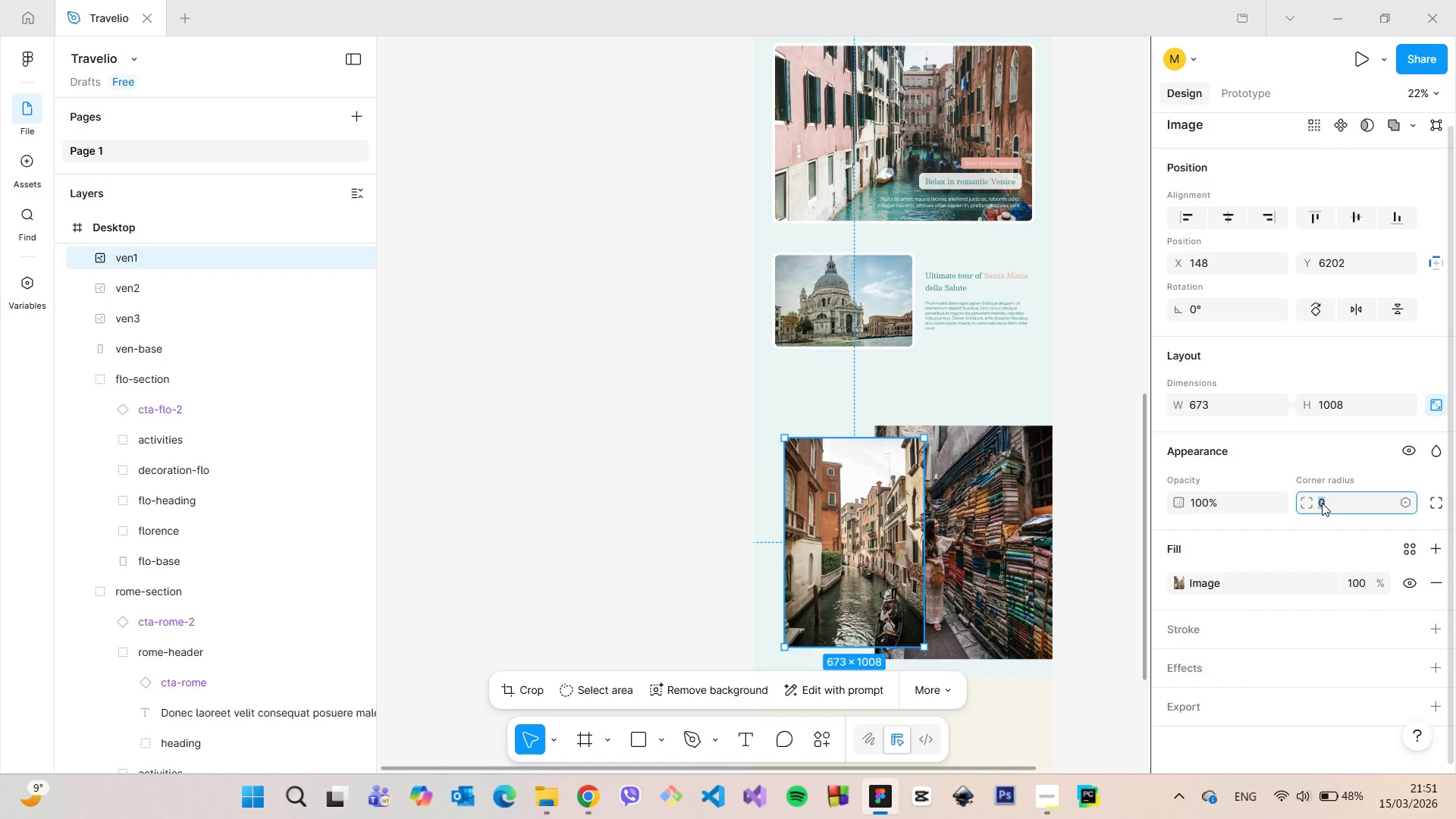 
type(20)
 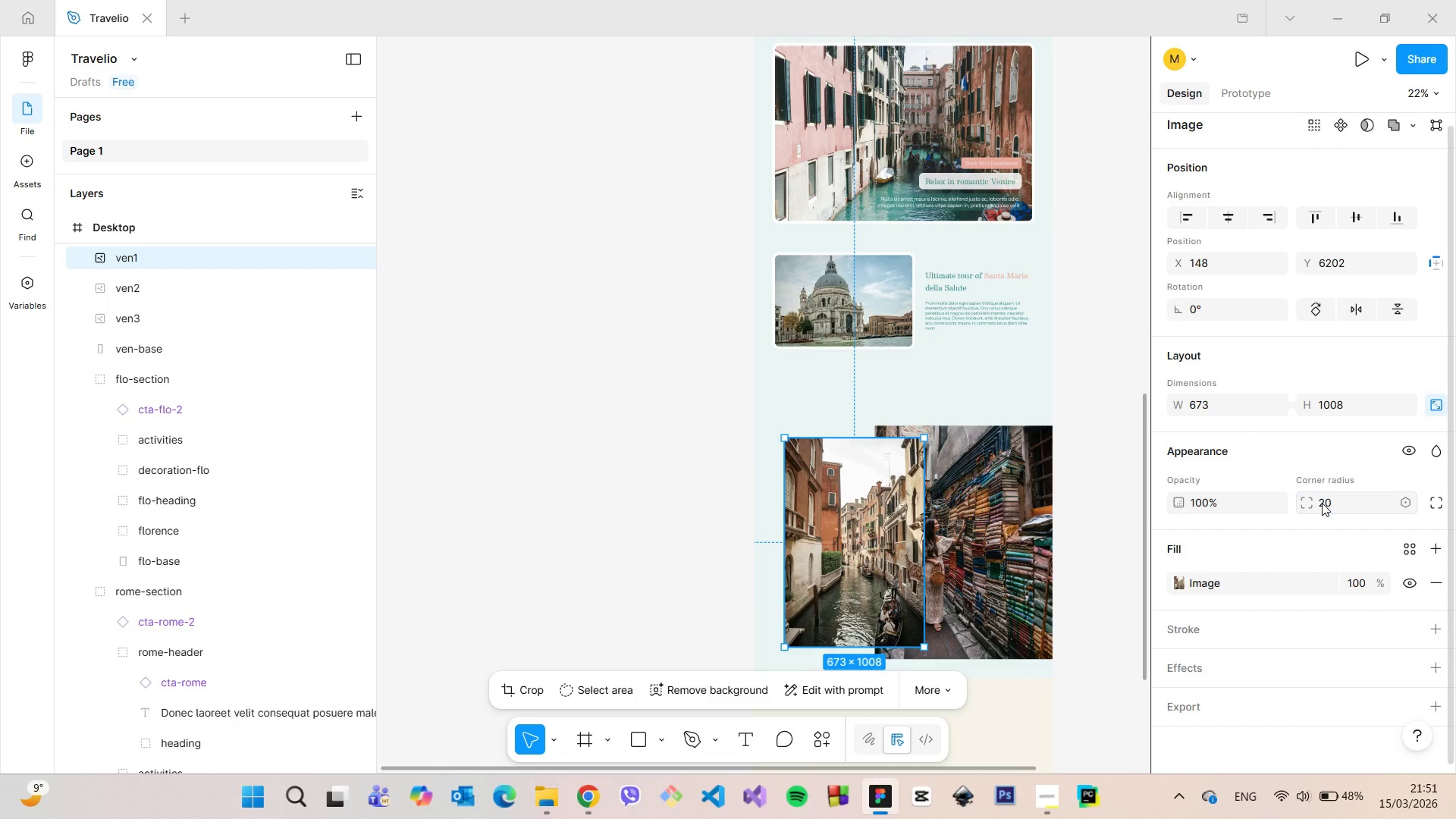 
key(Enter)
 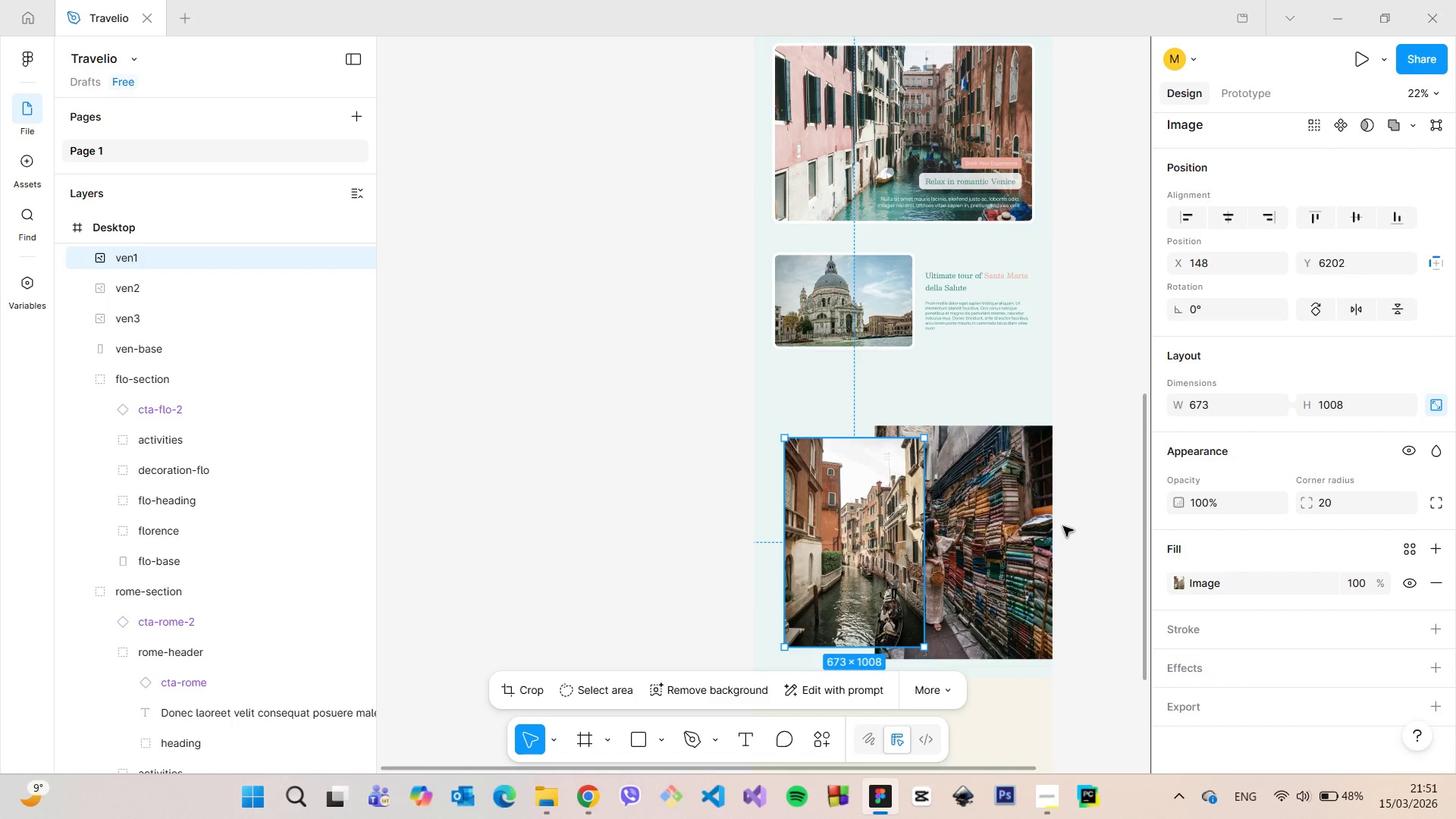 
left_click([1040, 522])
 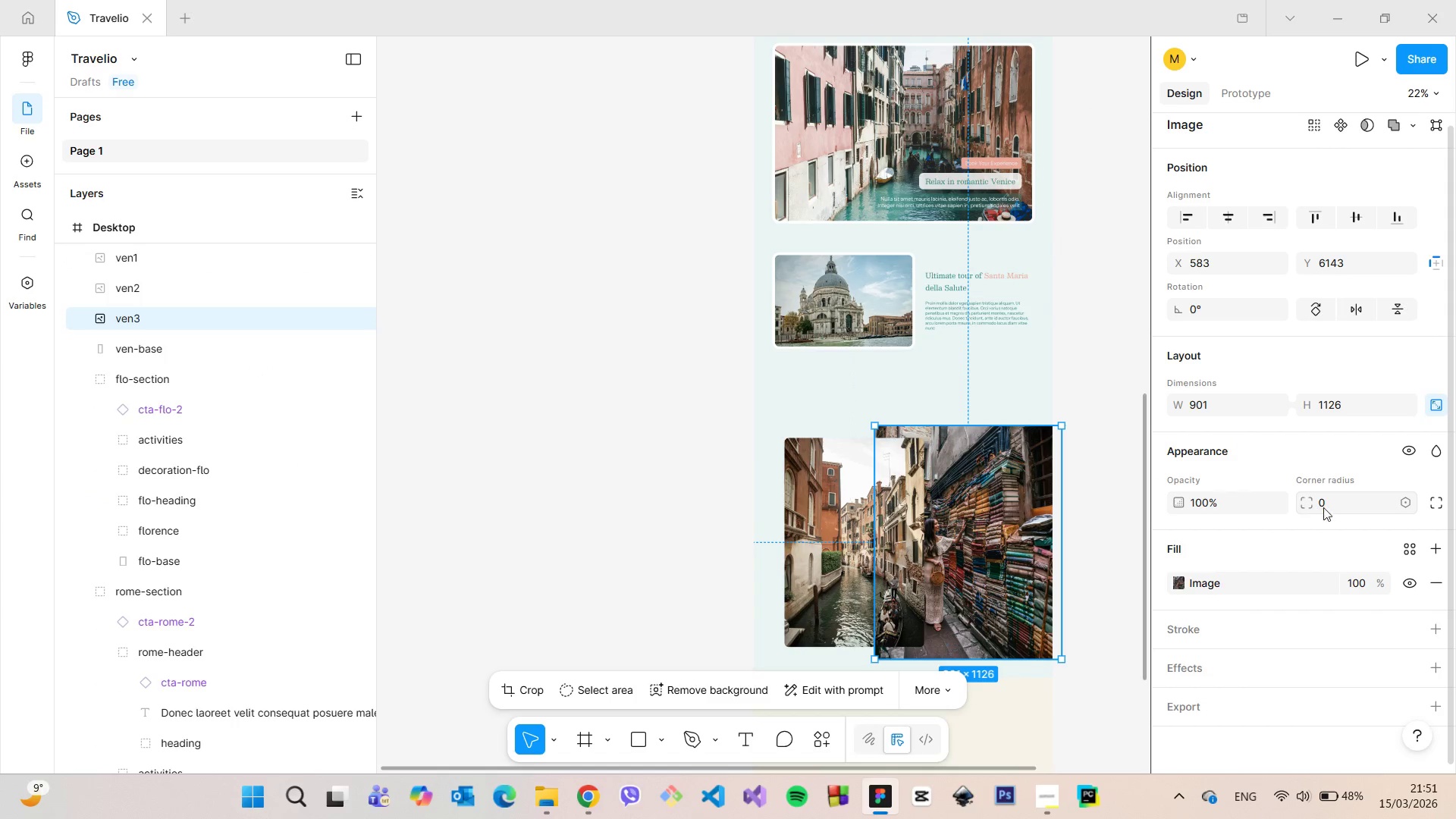 
left_click([1329, 507])
 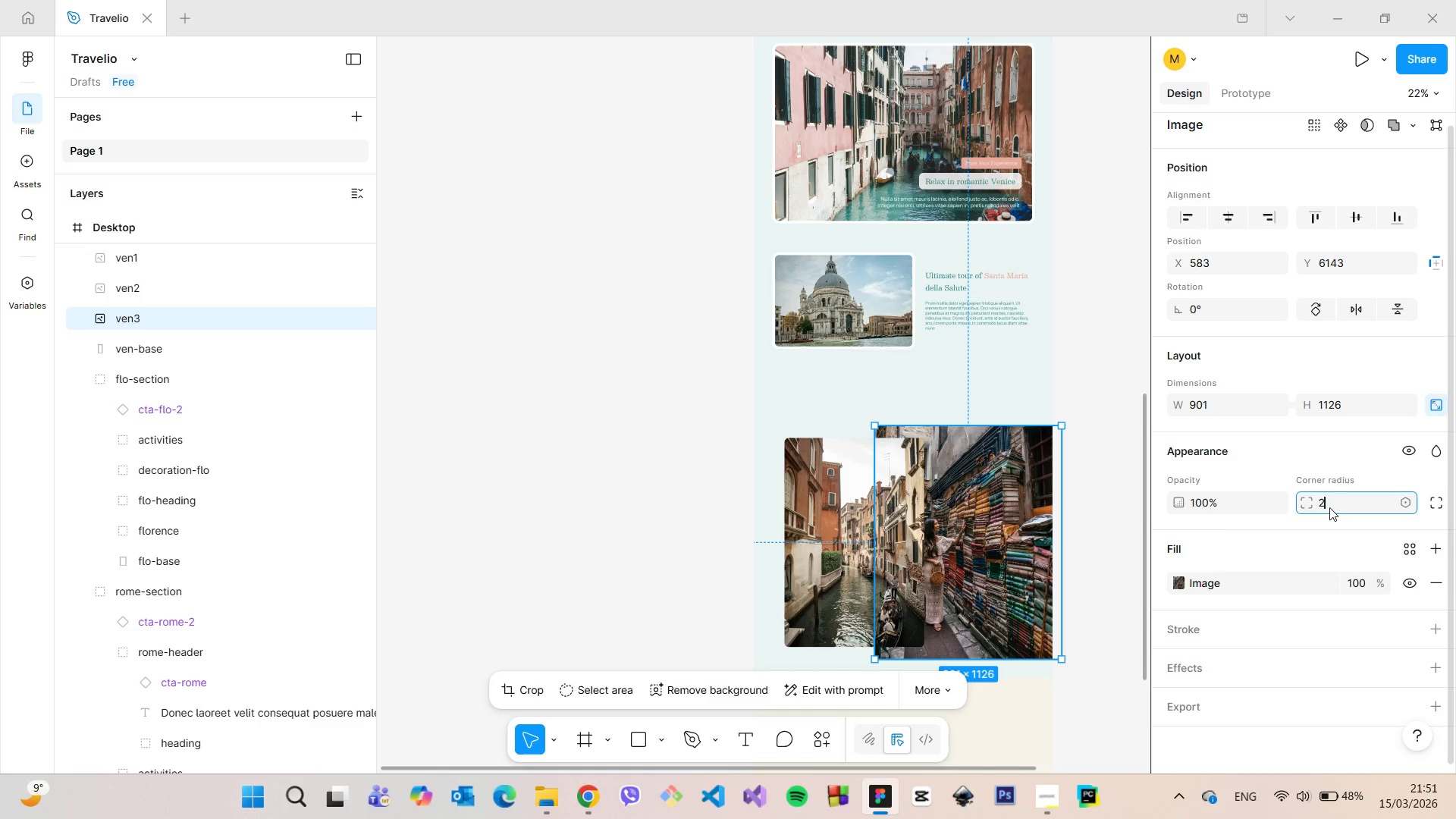 
type(20)
 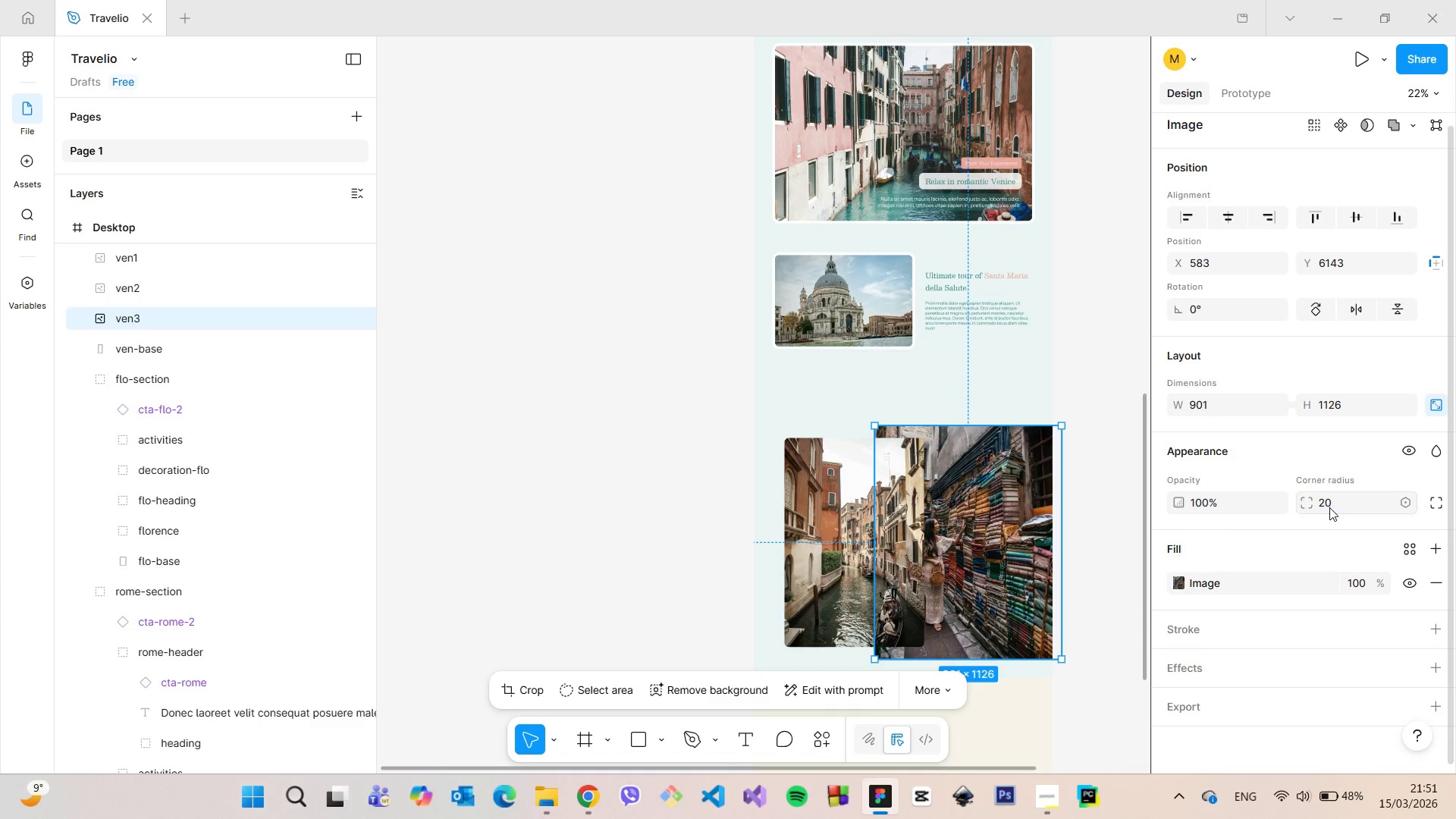 
key(Enter)
 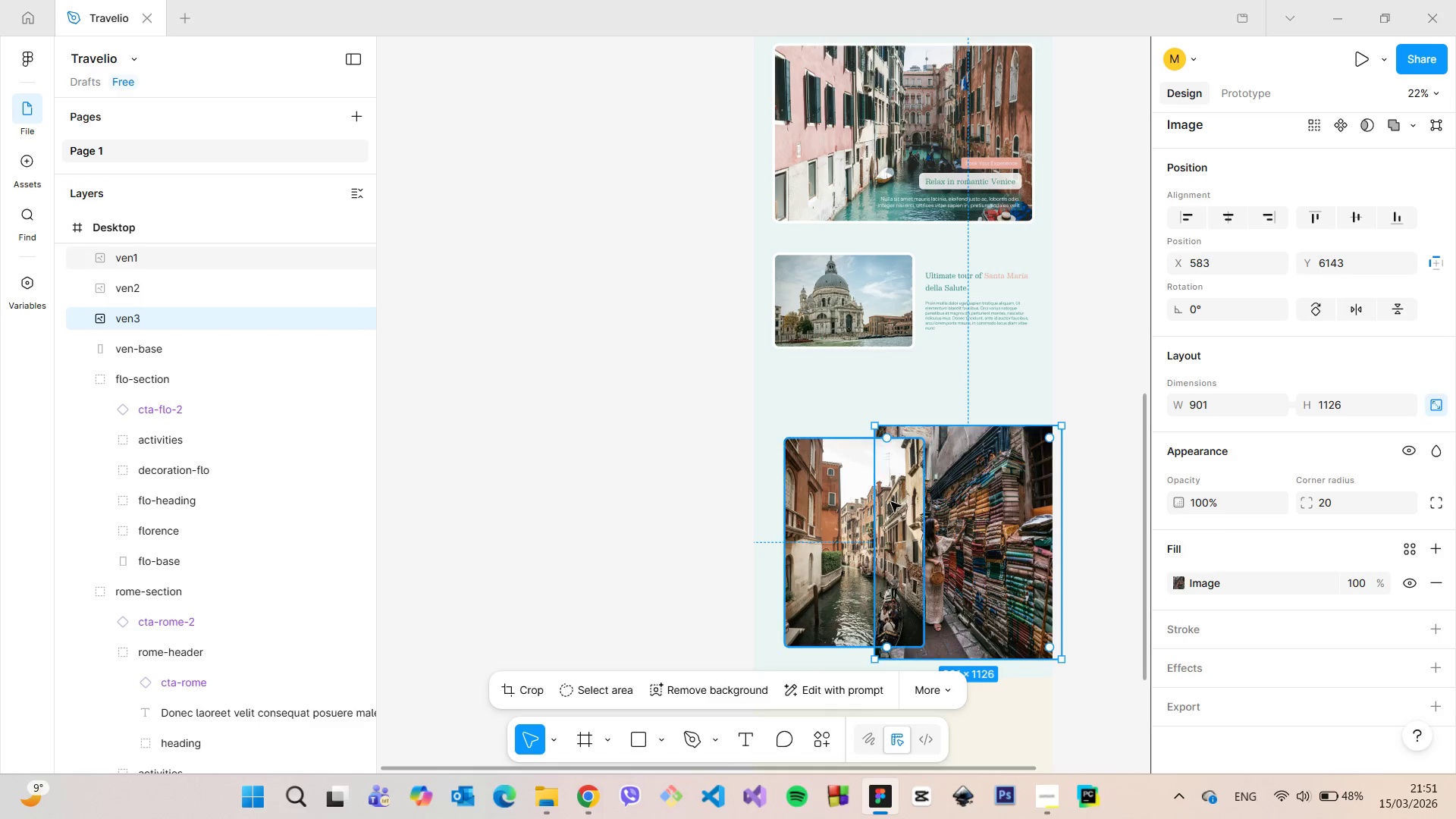 
left_click([851, 507])
 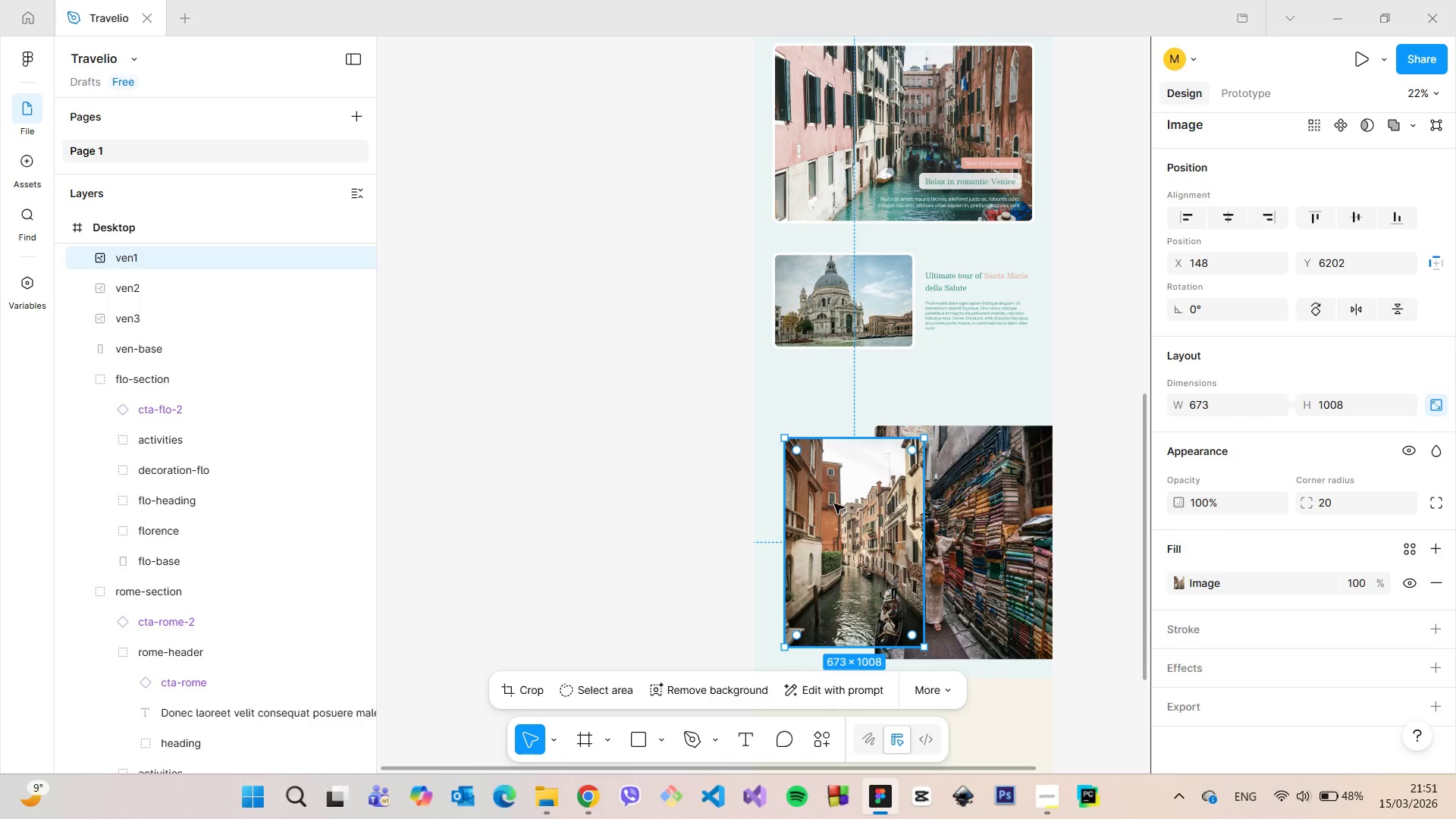 
left_click_drag(start_coordinate=[834, 508], to_coordinate=[824, 450])
 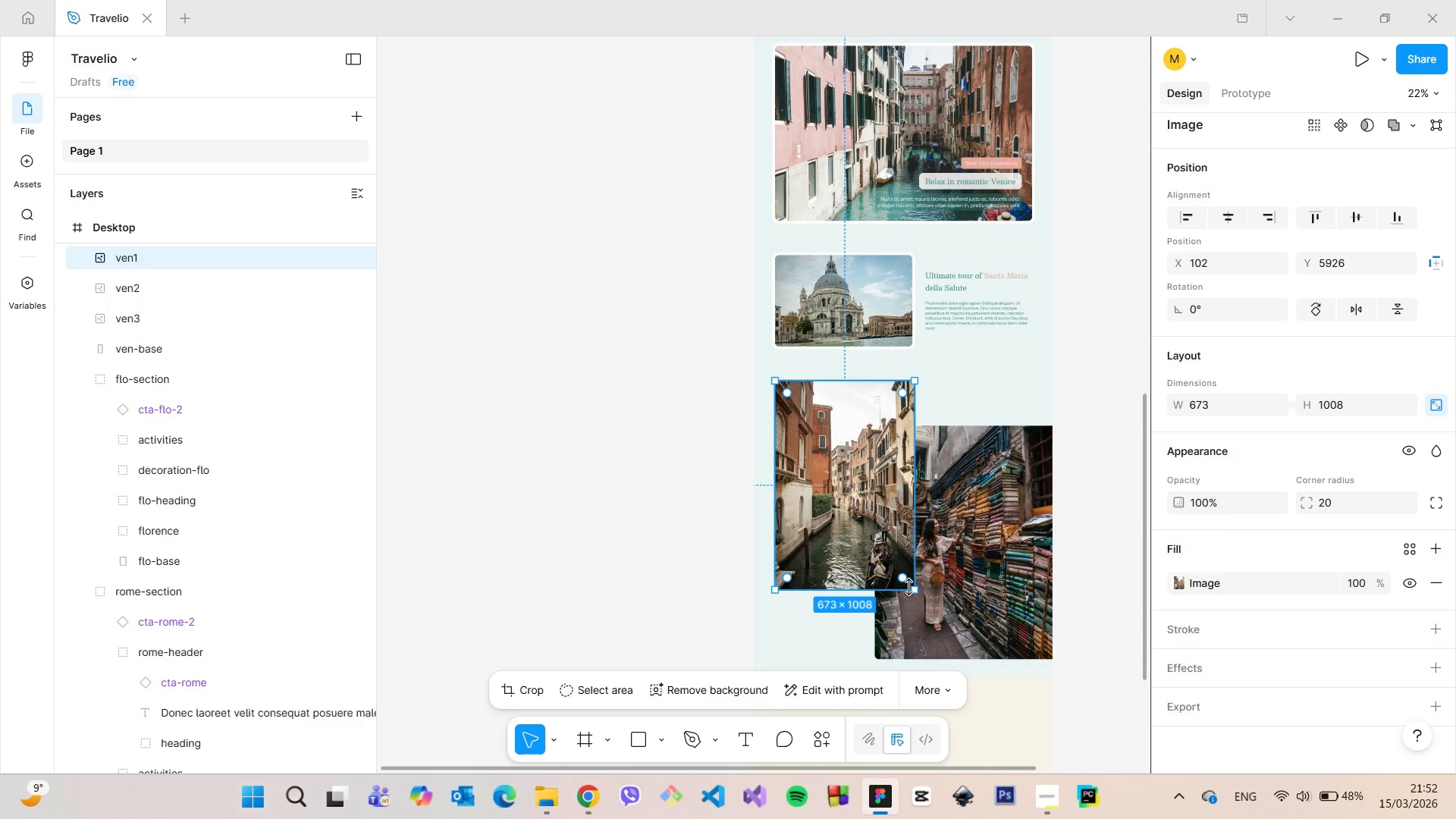 
left_click_drag(start_coordinate=[910, 588], to_coordinate=[857, 475])
 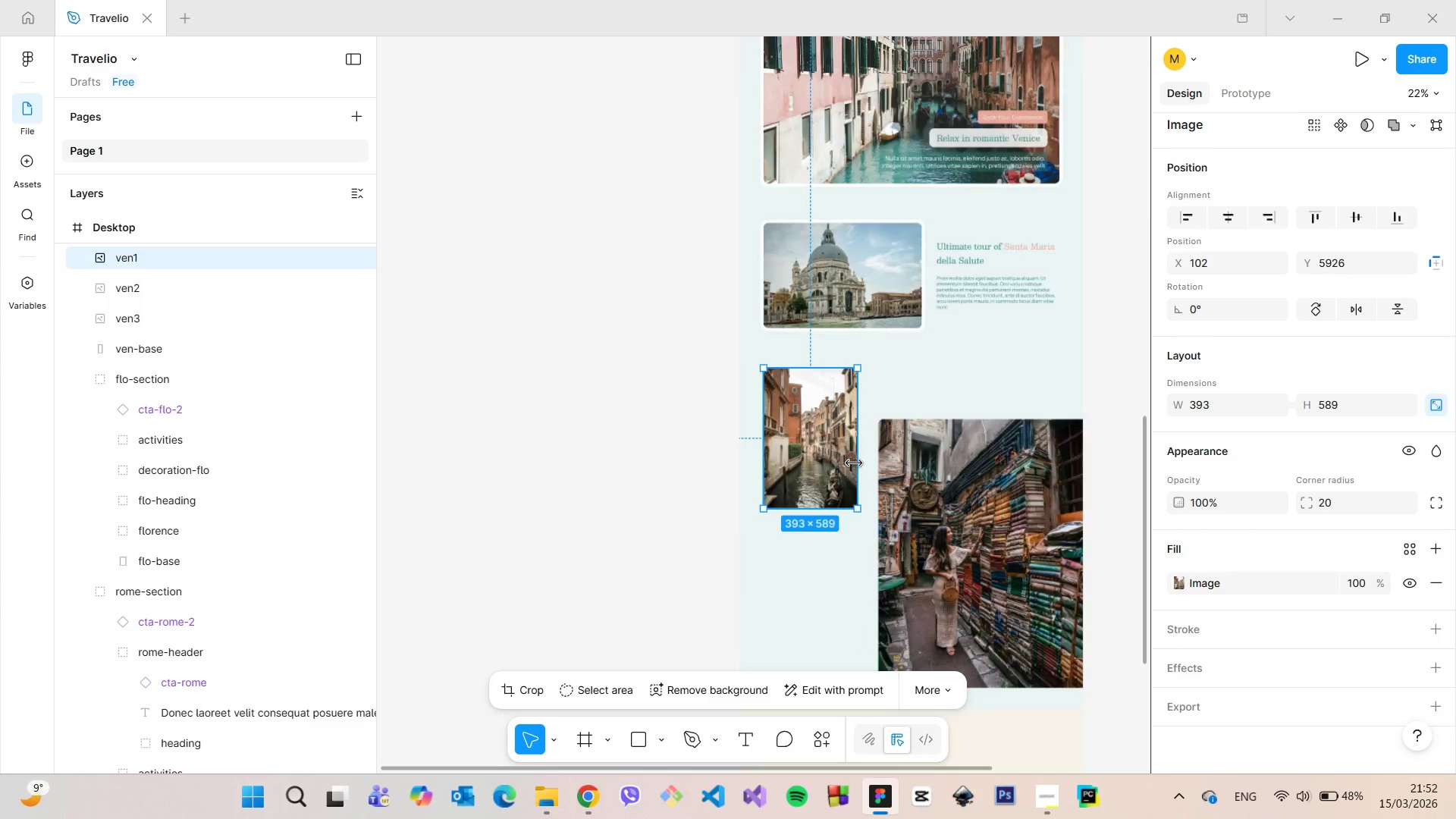 
scroll: coordinate [854, 463], scroll_direction: up, amount: 6.0
 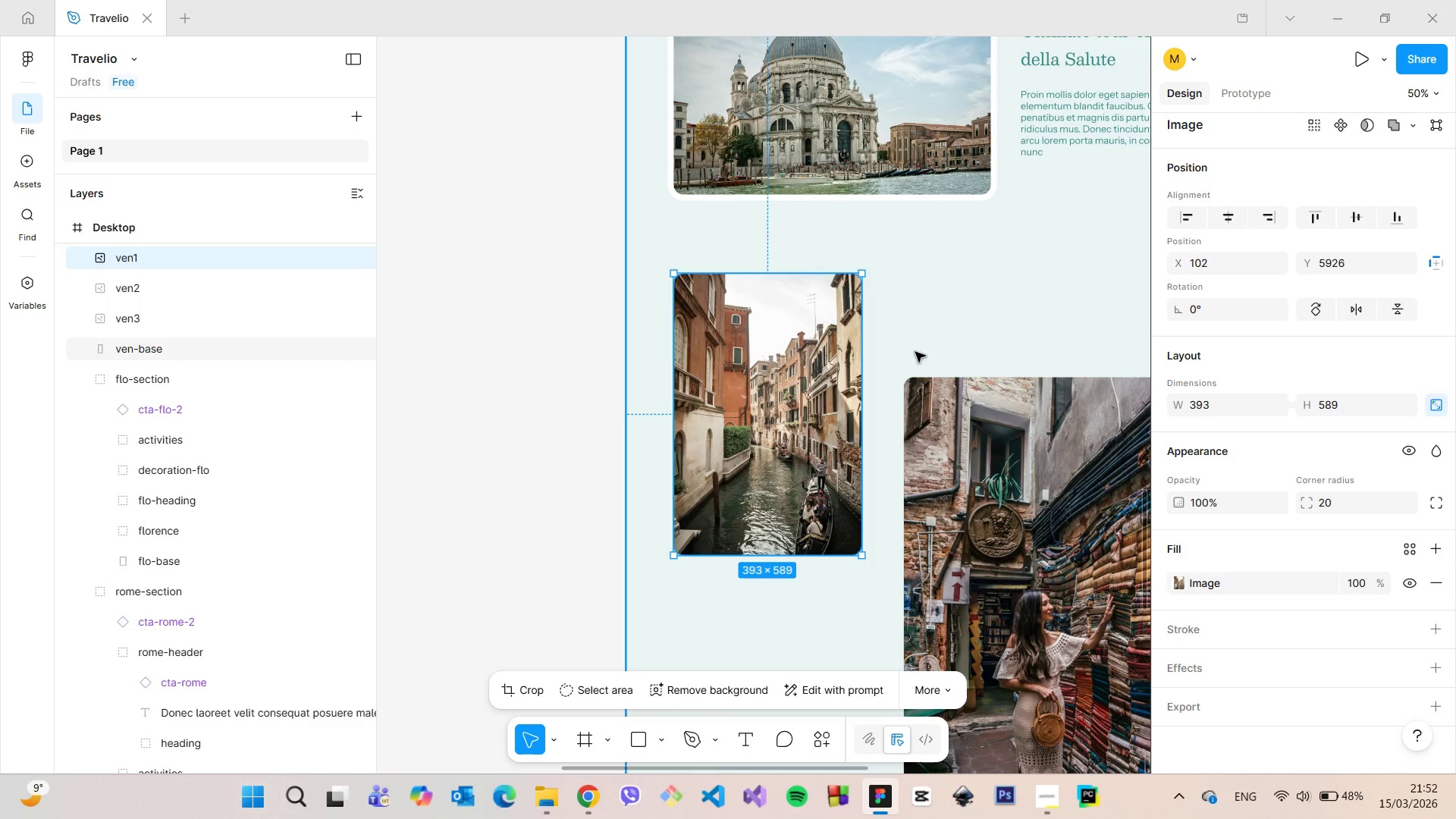 
left_click([916, 350])
 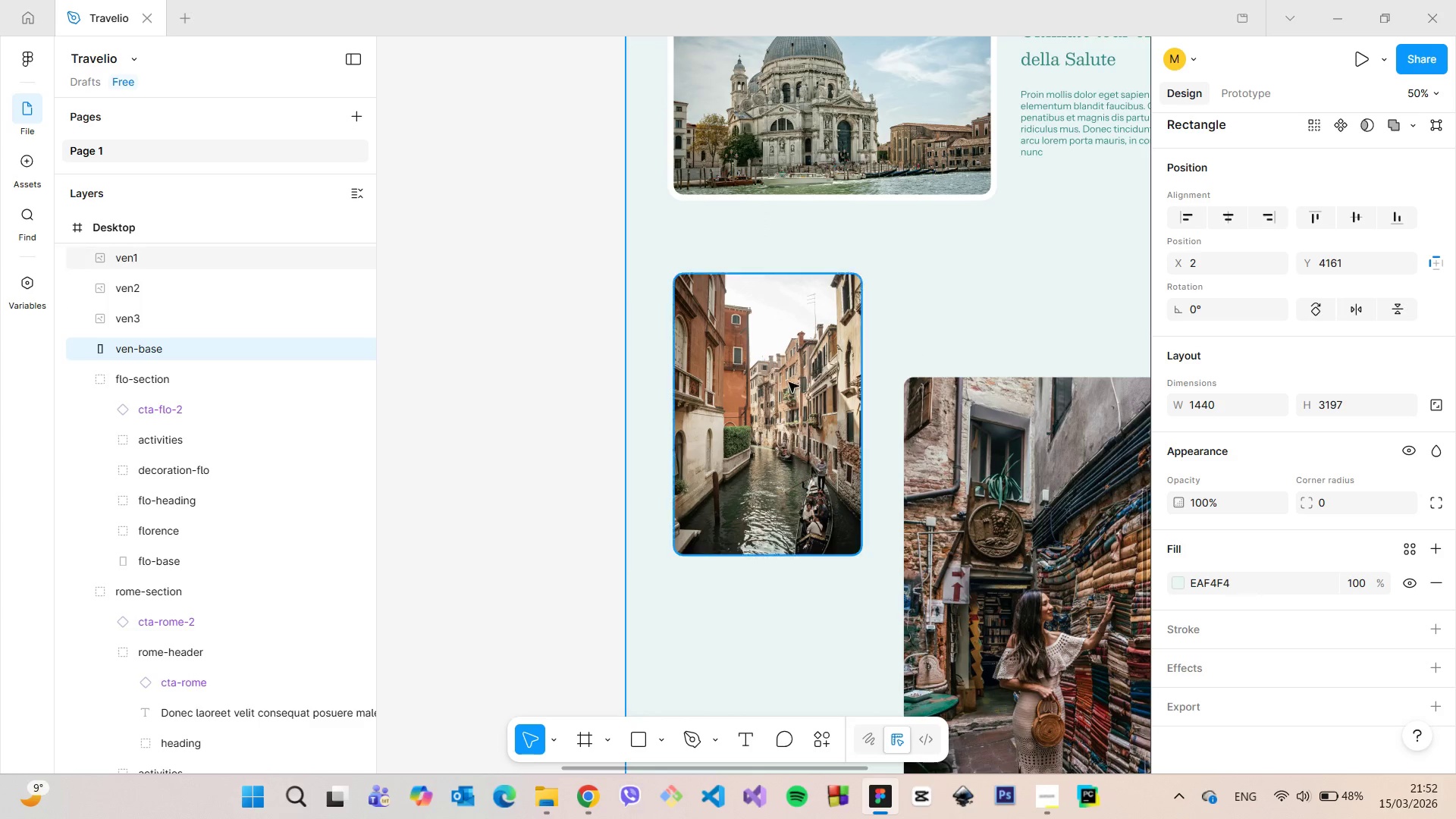 
left_click([788, 383])
 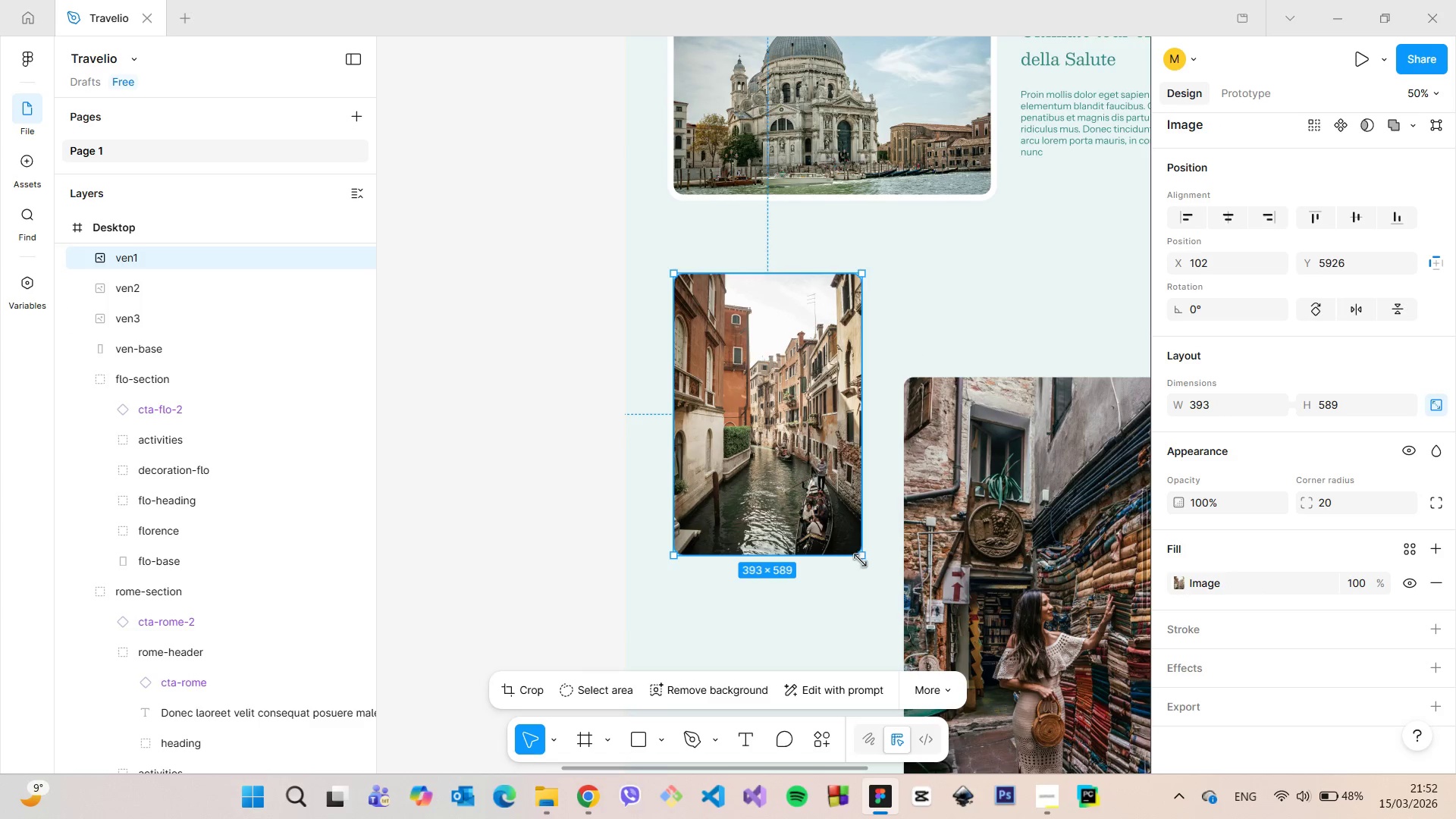 
left_click_drag(start_coordinate=[860, 560], to_coordinate=[837, 522])
 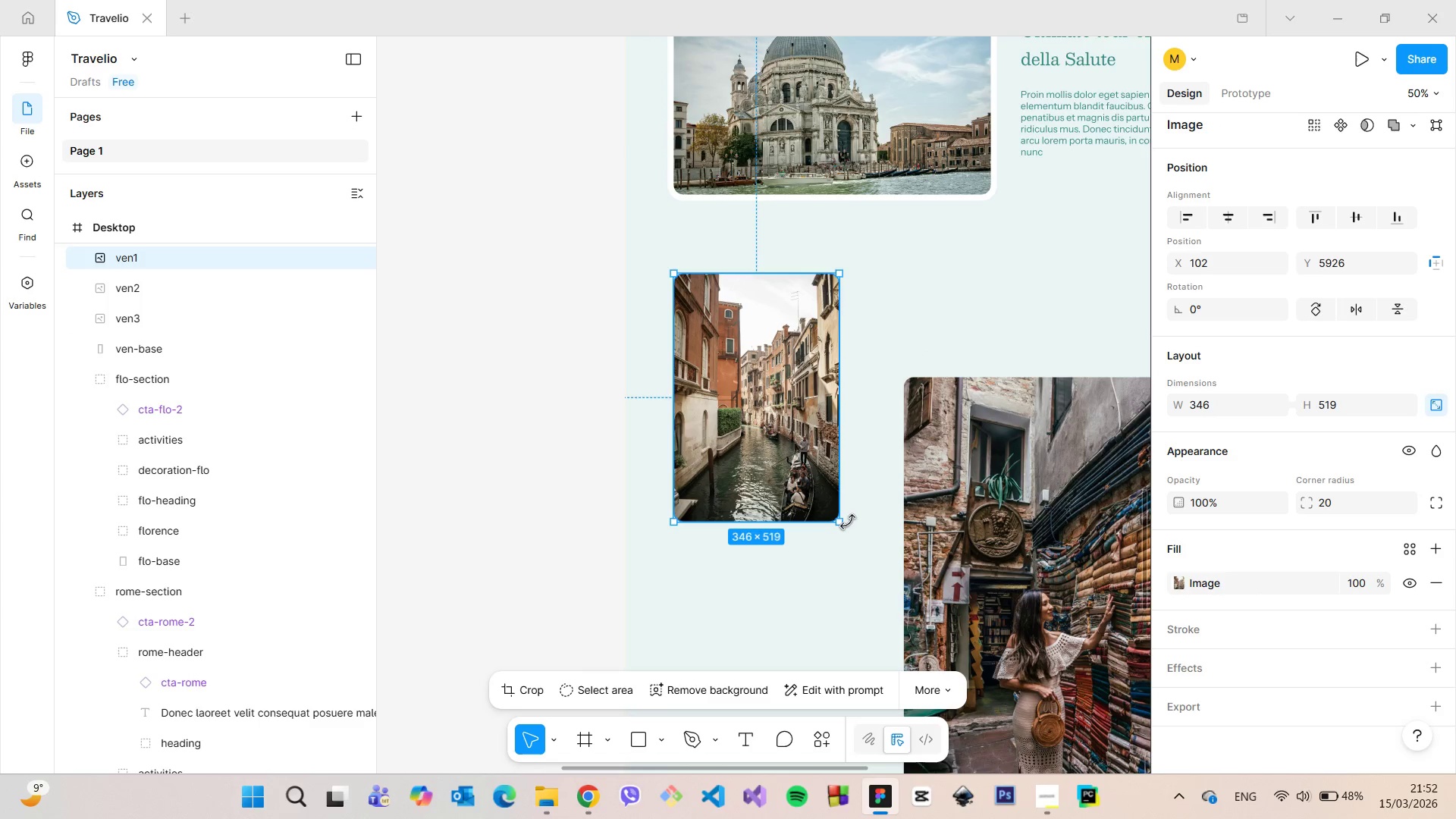 
left_click([848, 522])
 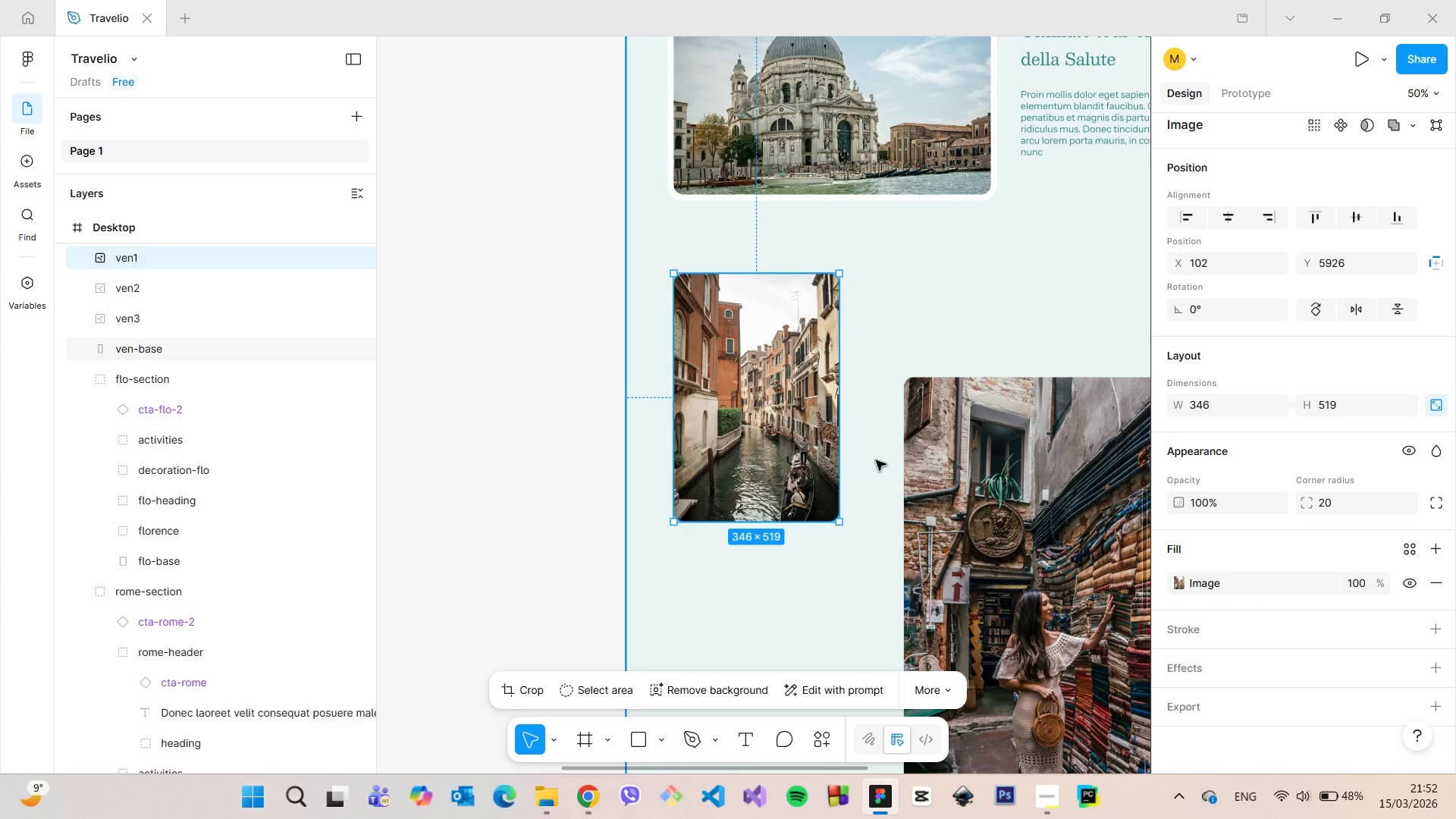 
left_click([876, 460])
 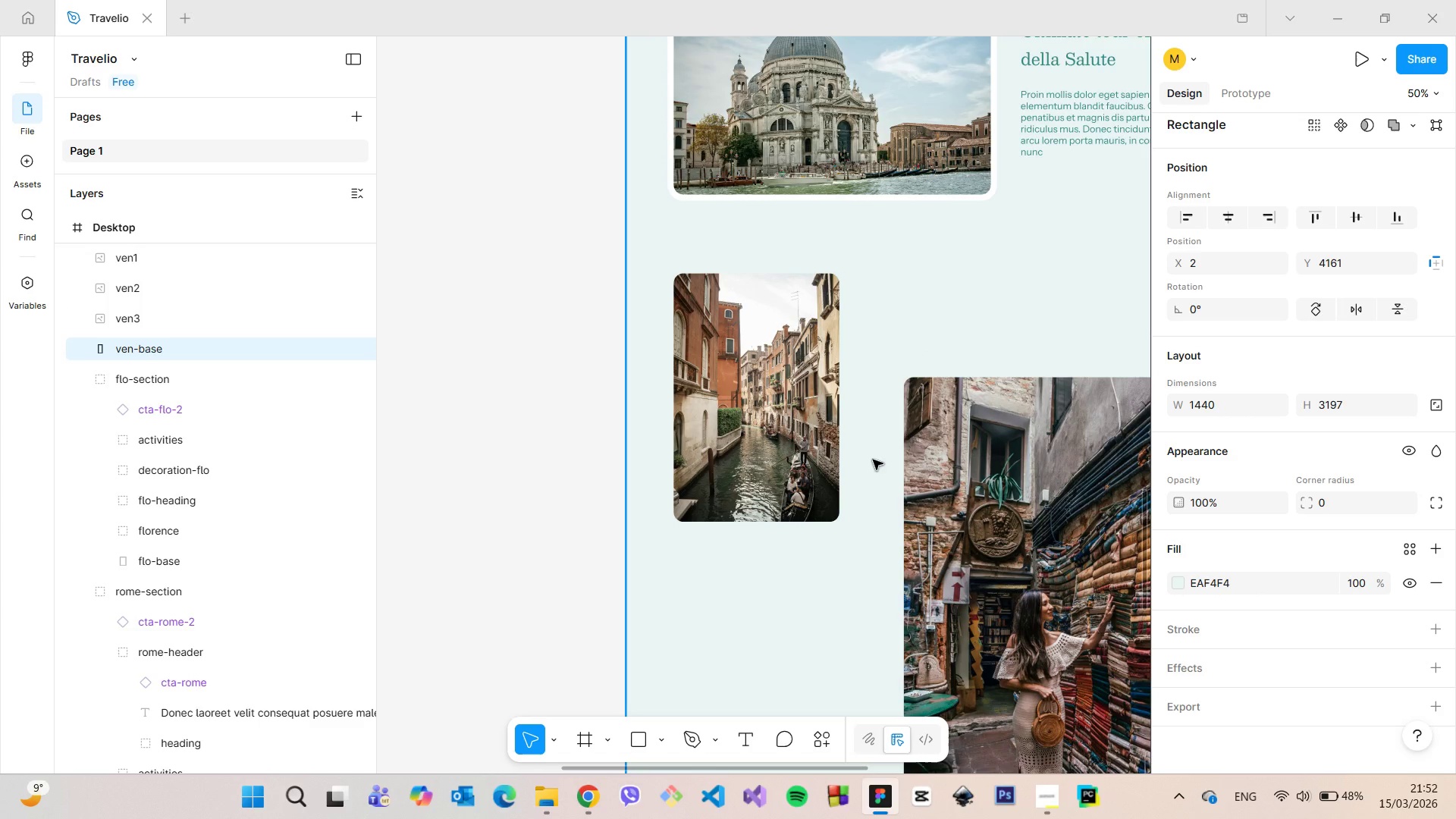 
scroll: coordinate [875, 462], scroll_direction: up, amount: 8.0
 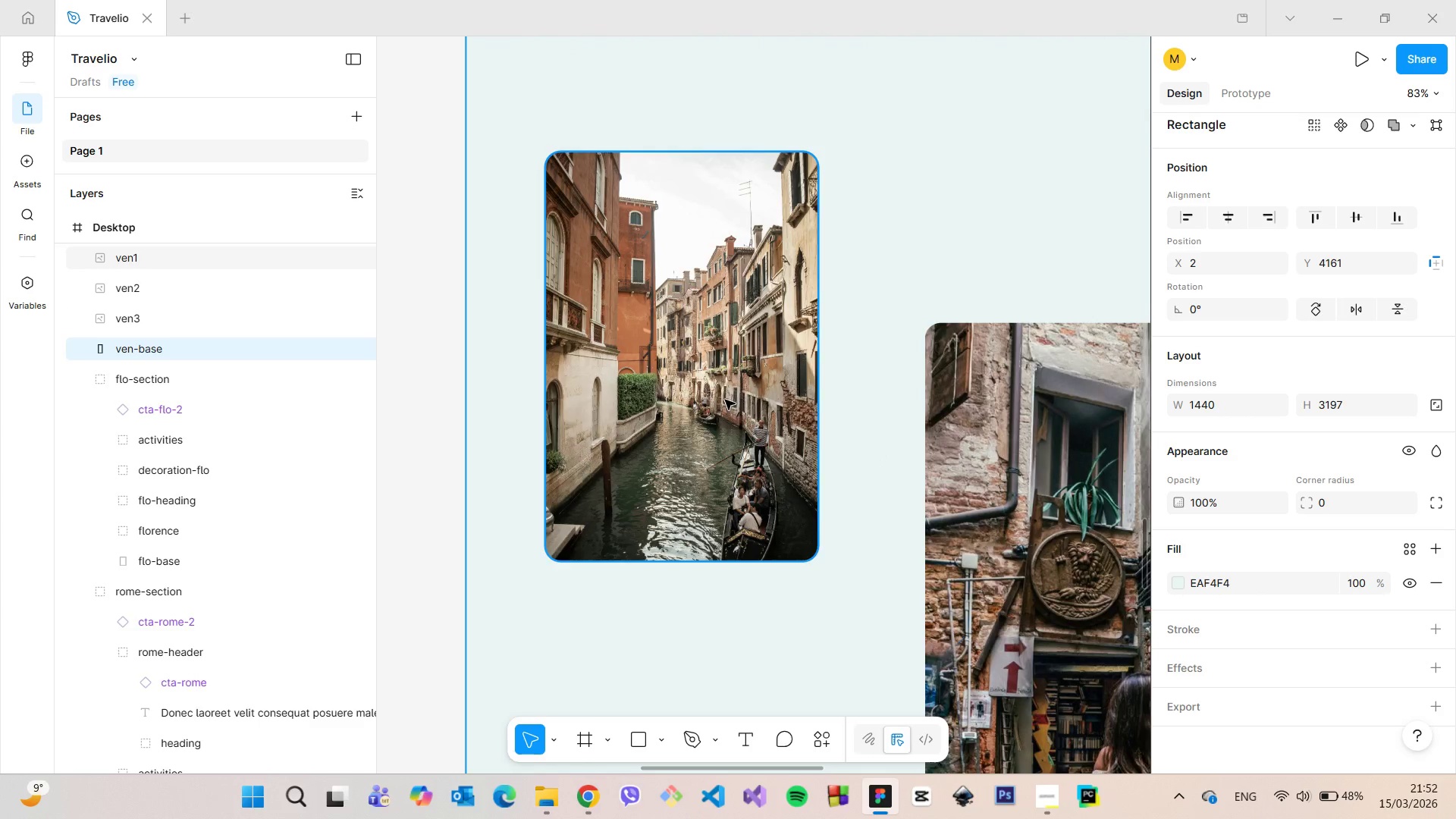 
scroll: coordinate [726, 400], scroll_direction: down, amount: 6.0
 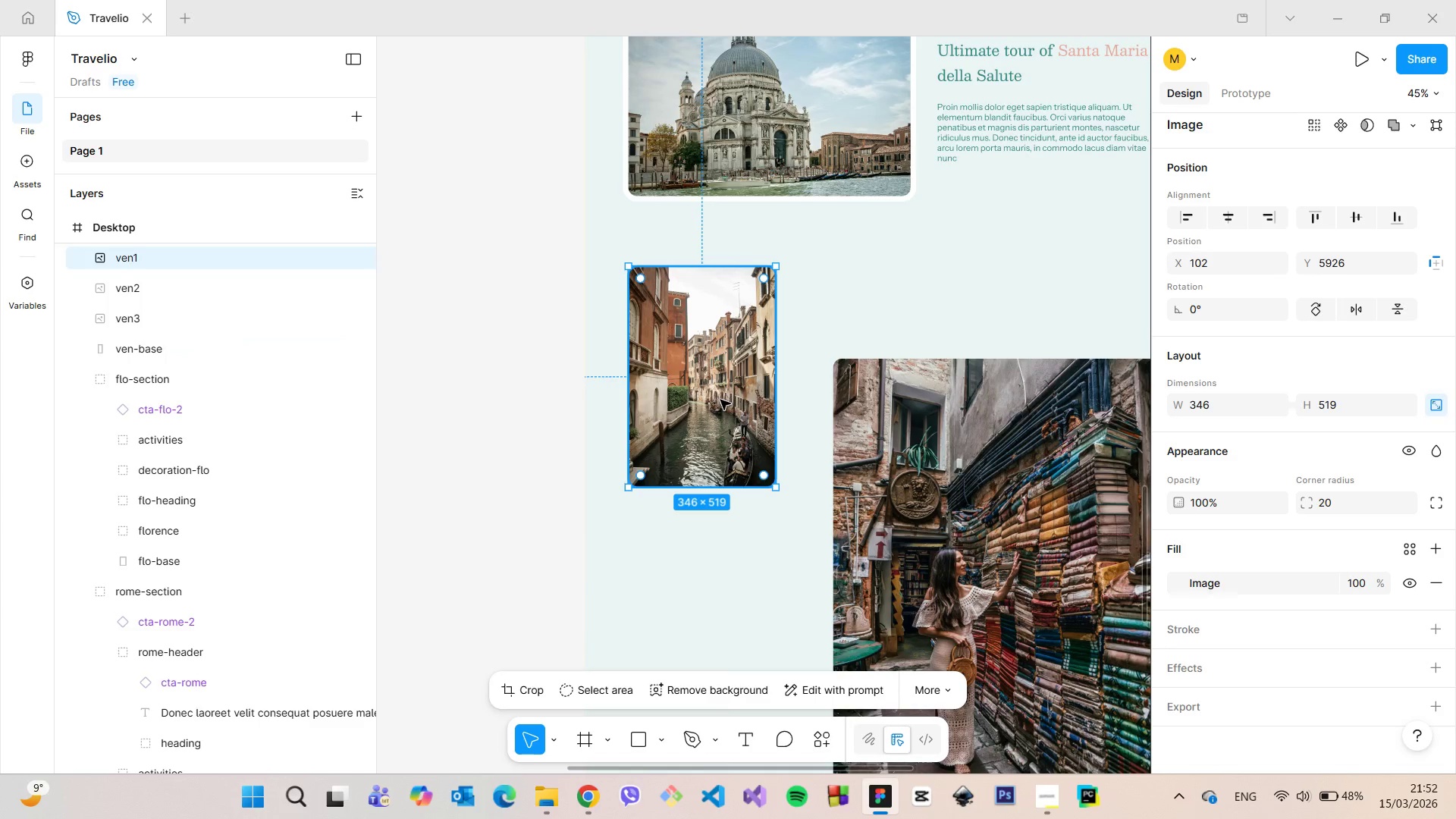 
left_click_drag(start_coordinate=[720, 400], to_coordinate=[723, 394])
 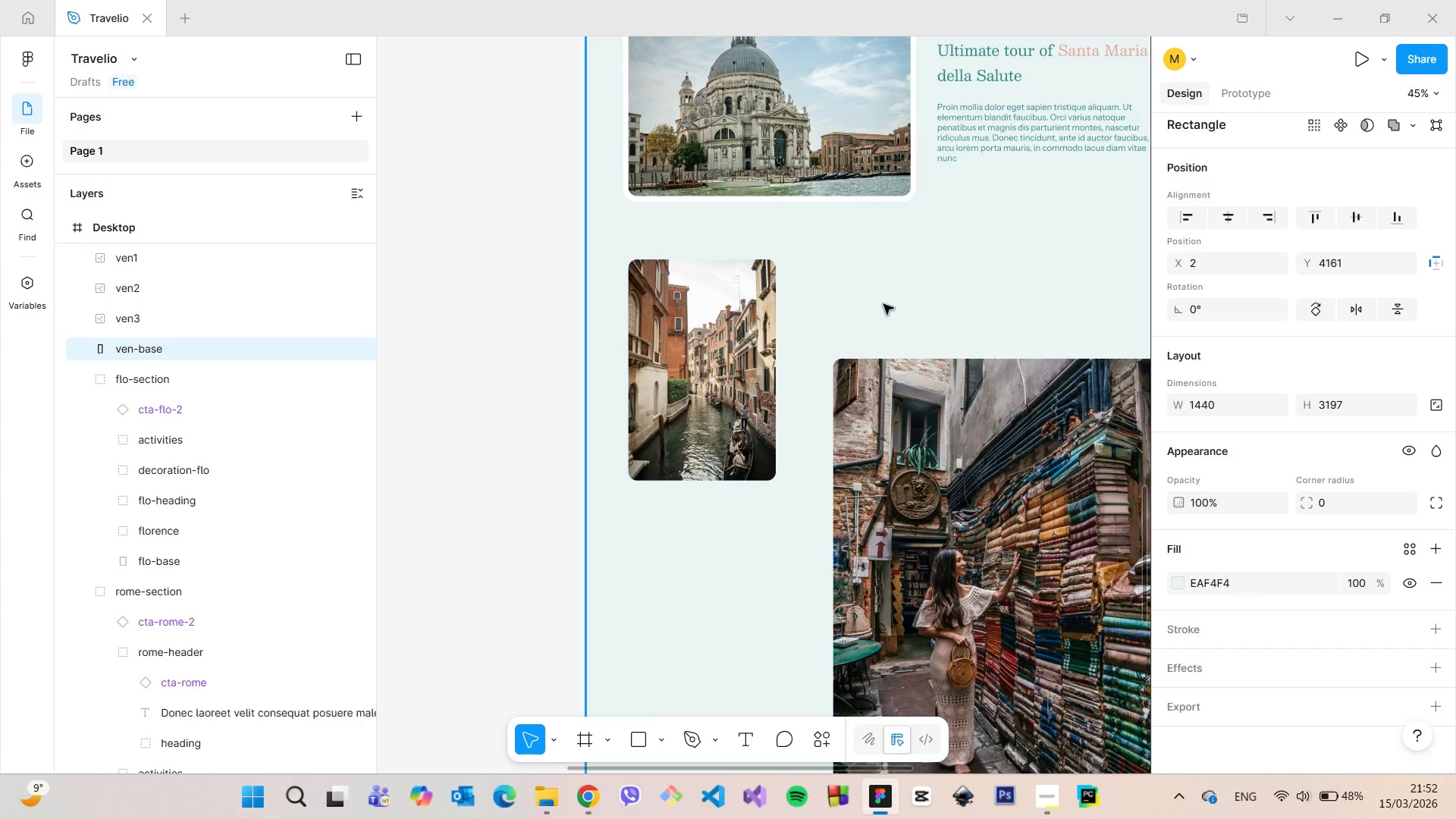 
scroll: coordinate [885, 306], scroll_direction: down, amount: 8.0
 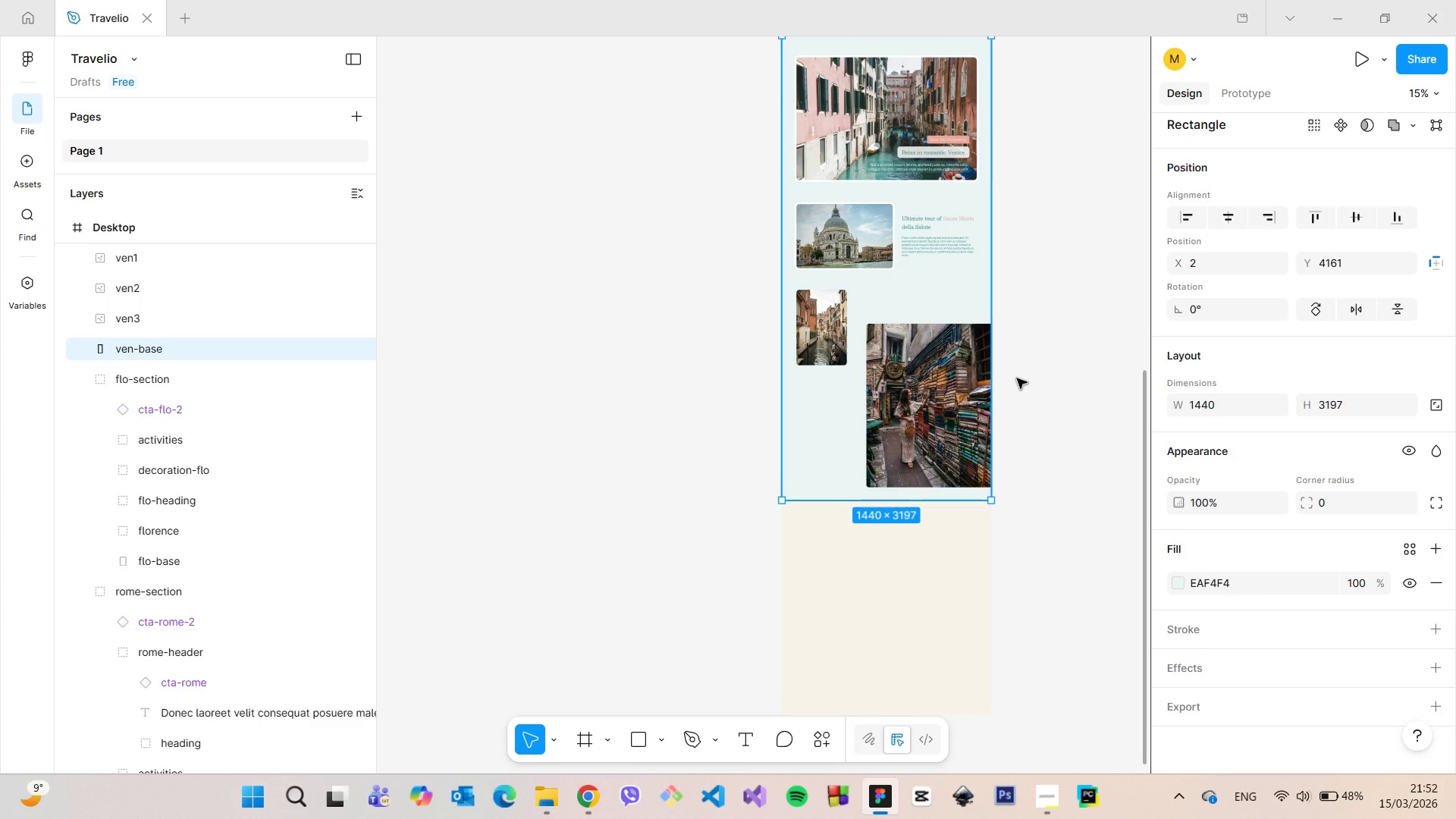 
scroll: coordinate [738, 257], scroll_direction: up, amount: 4.0
 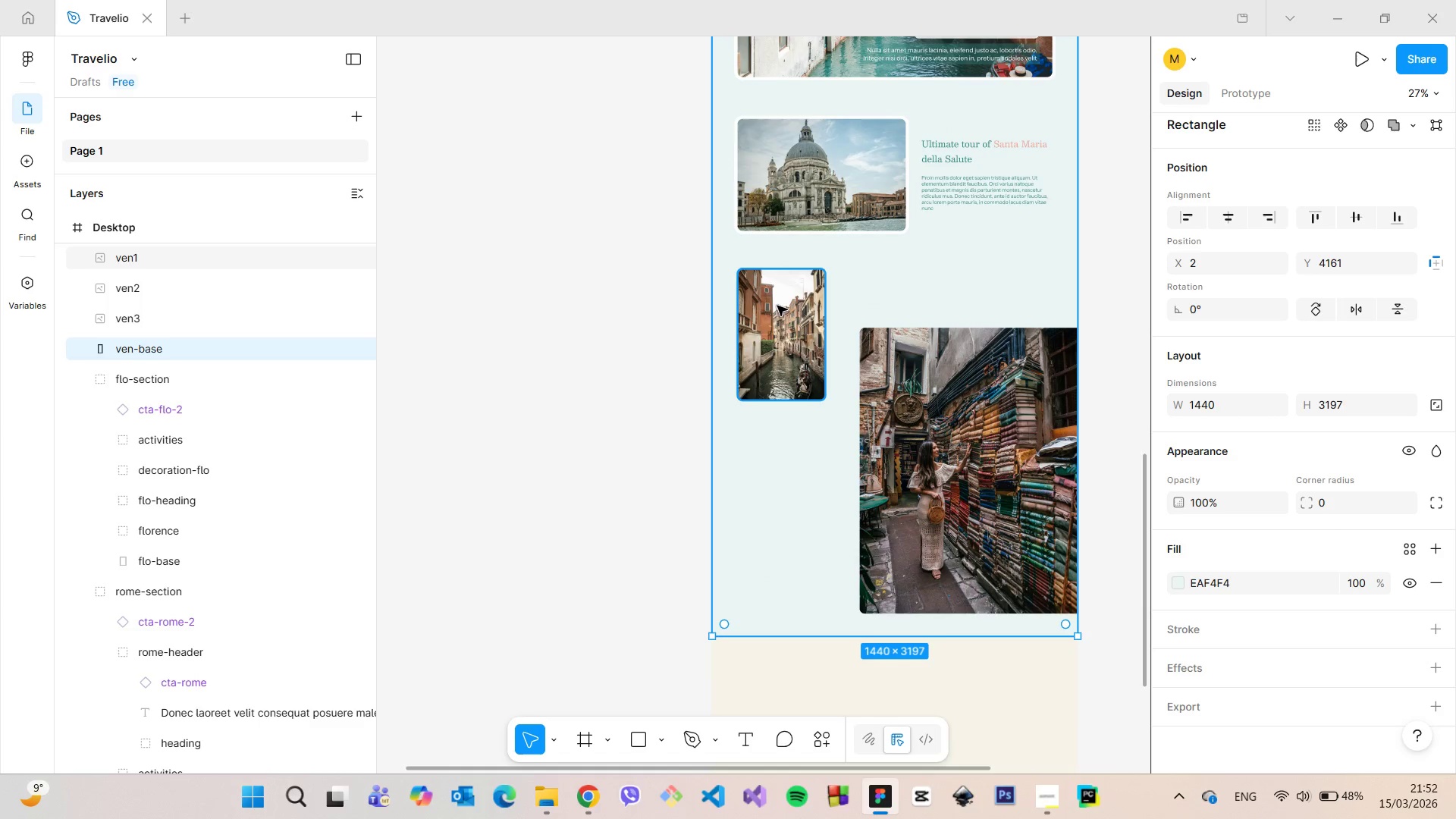 
left_click([777, 306])
 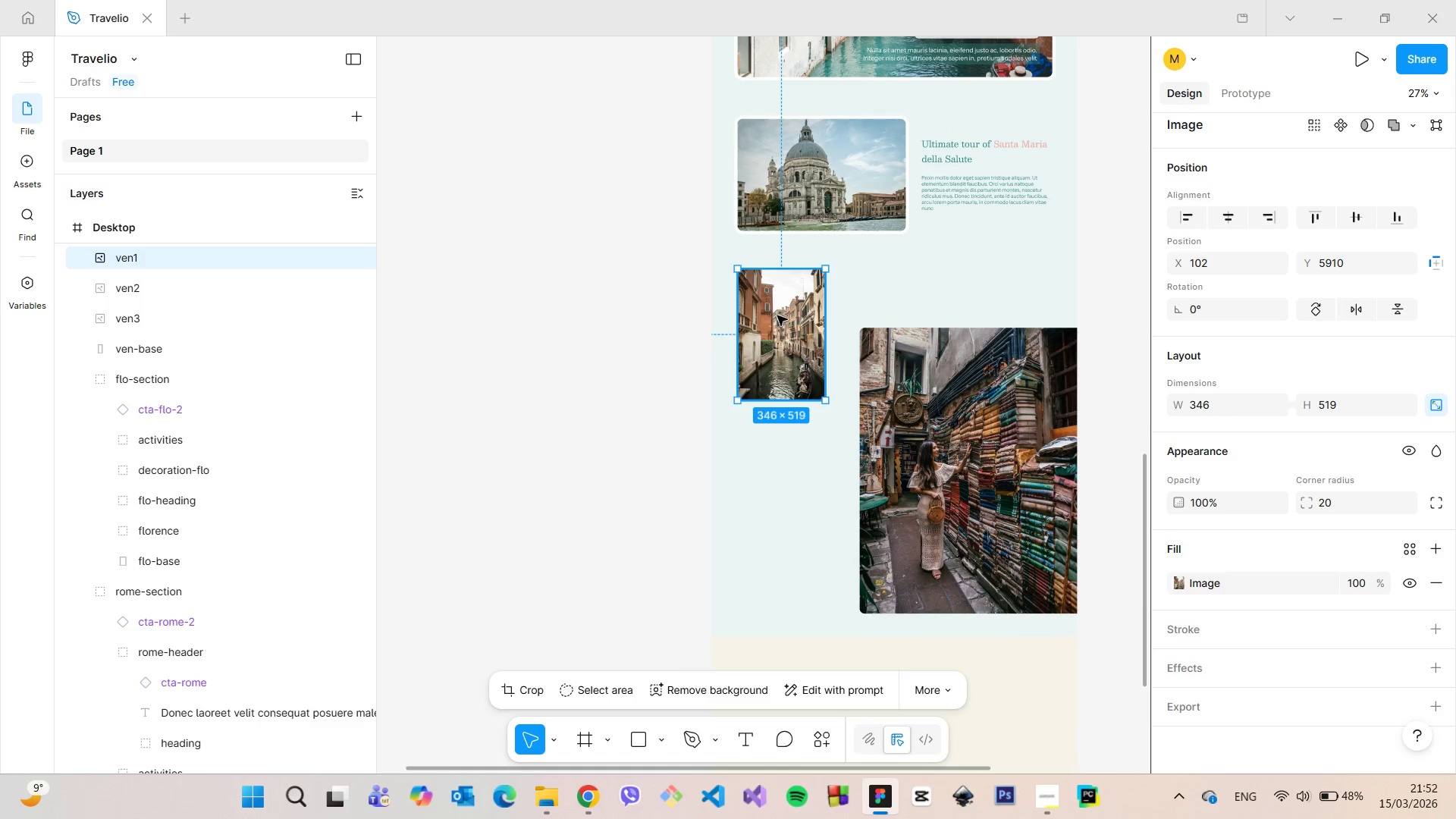 
left_click_drag(start_coordinate=[777, 315], to_coordinate=[777, 304])
 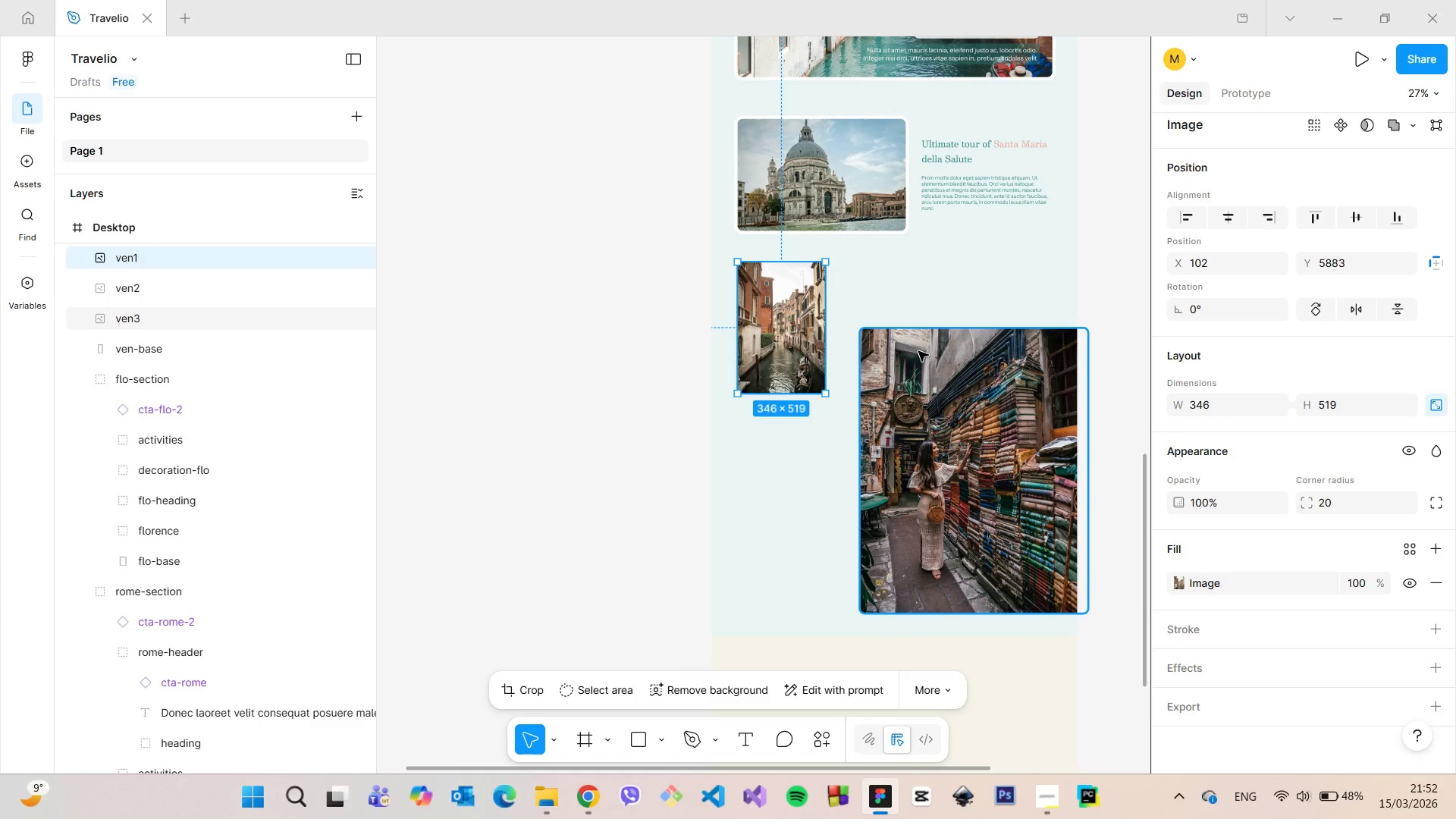 
left_click([918, 351])
 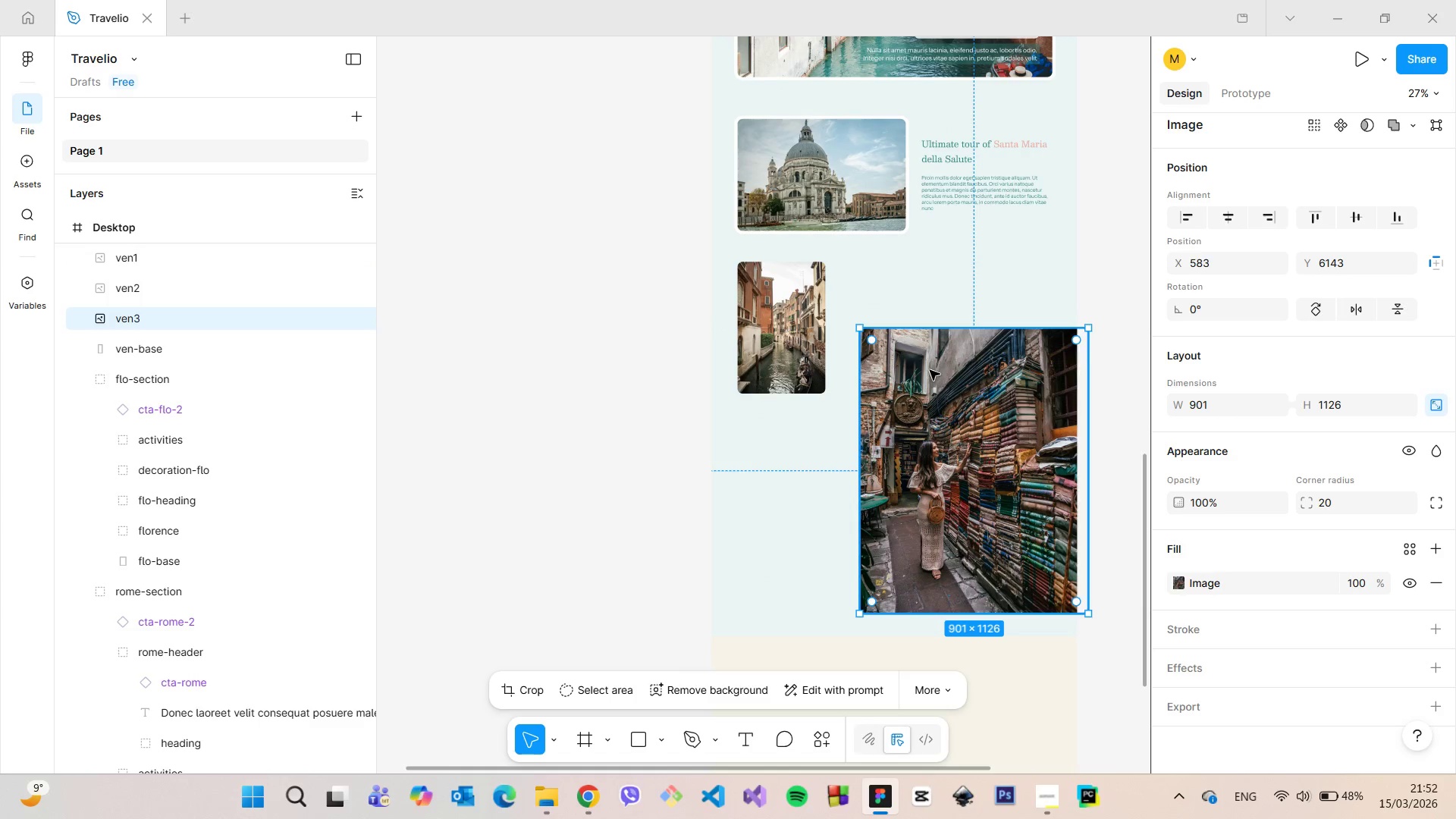 
left_click_drag(start_coordinate=[930, 370], to_coordinate=[806, 304])
 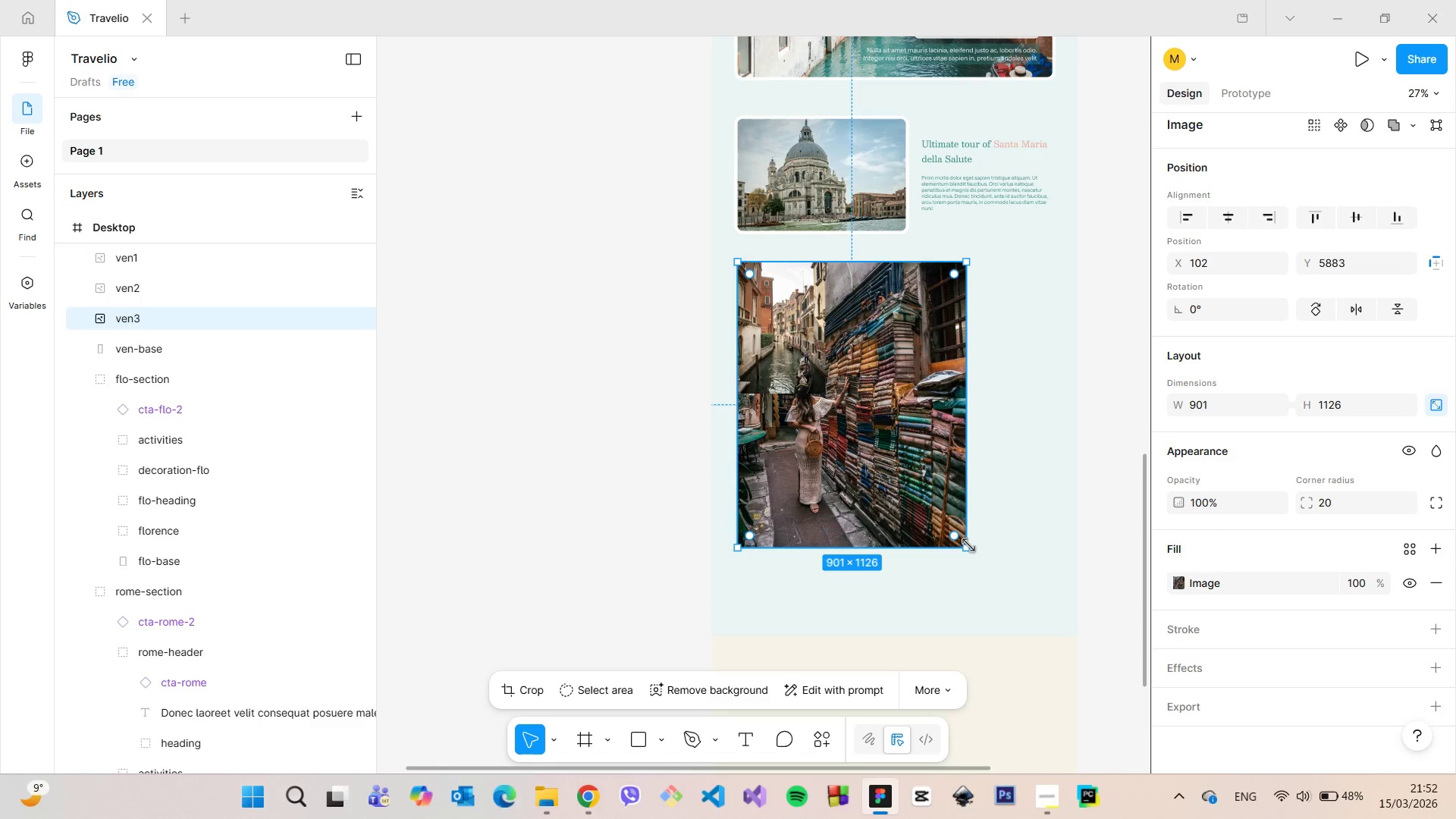 
left_click_drag(start_coordinate=[968, 545], to_coordinate=[824, 394])
 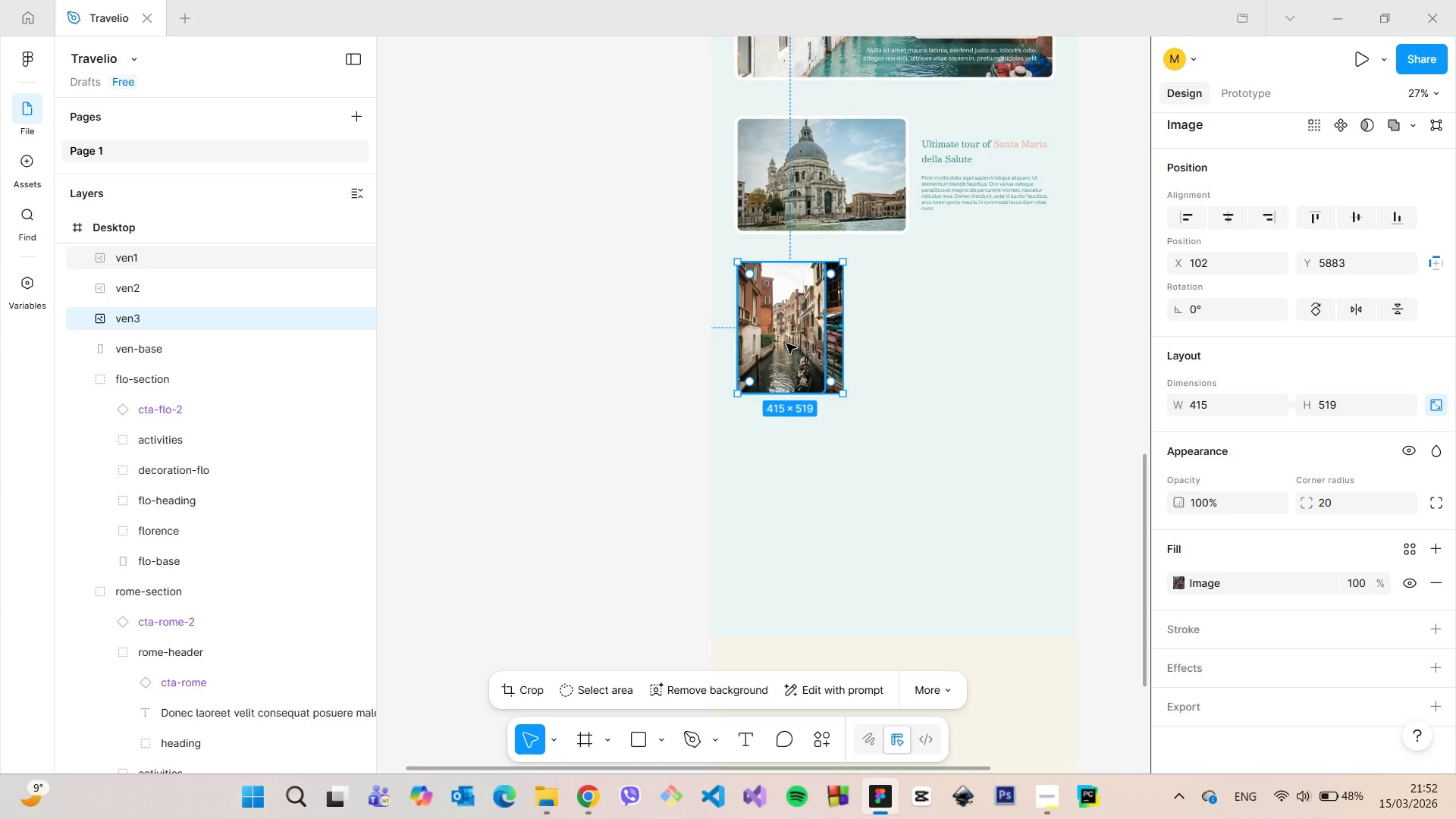 
scroll: coordinate [787, 347], scroll_direction: up, amount: 11.0
 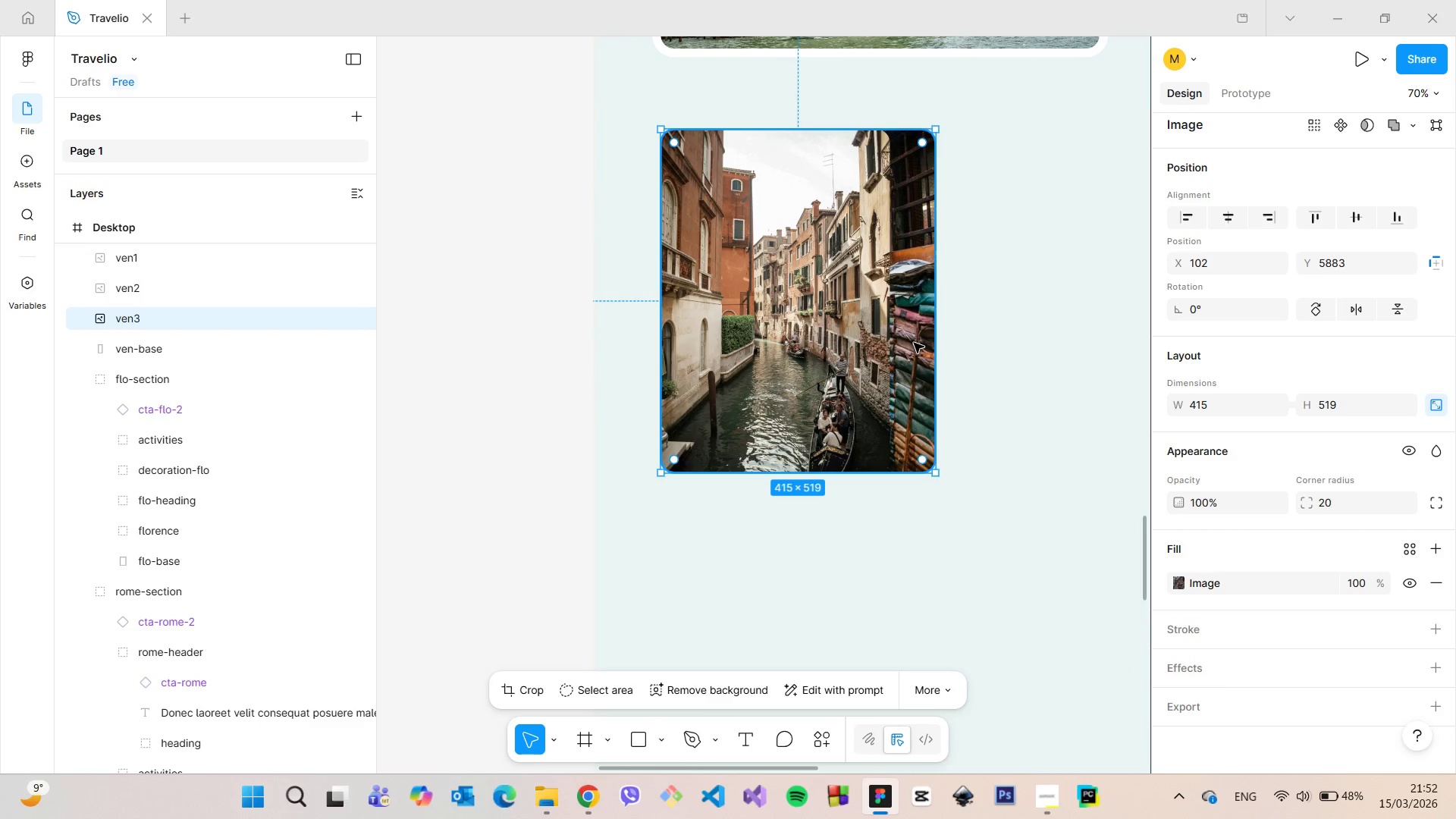 
left_click_drag(start_coordinate=[914, 344], to_coordinate=[793, 344])
 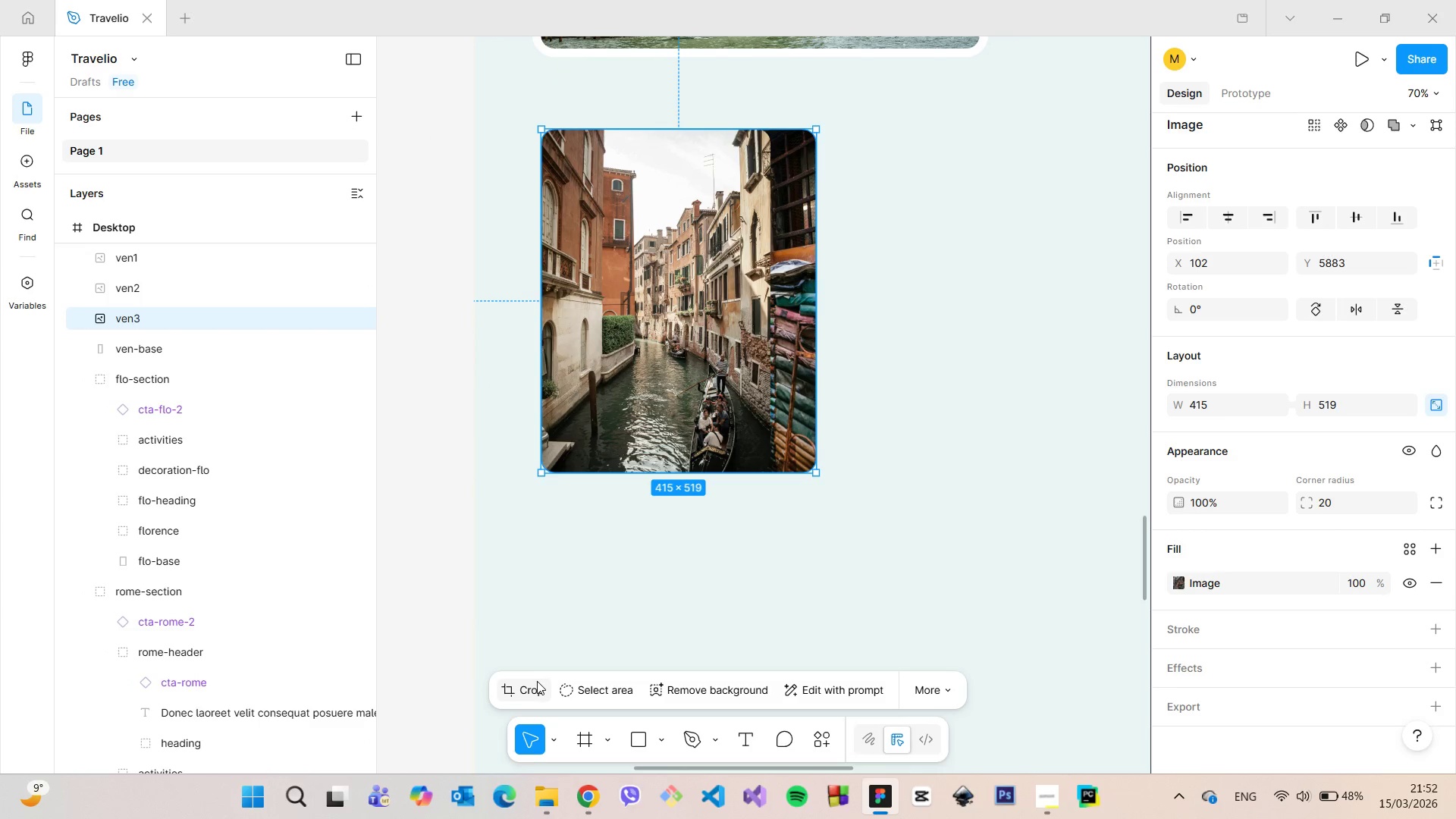 
left_click([535, 682])
 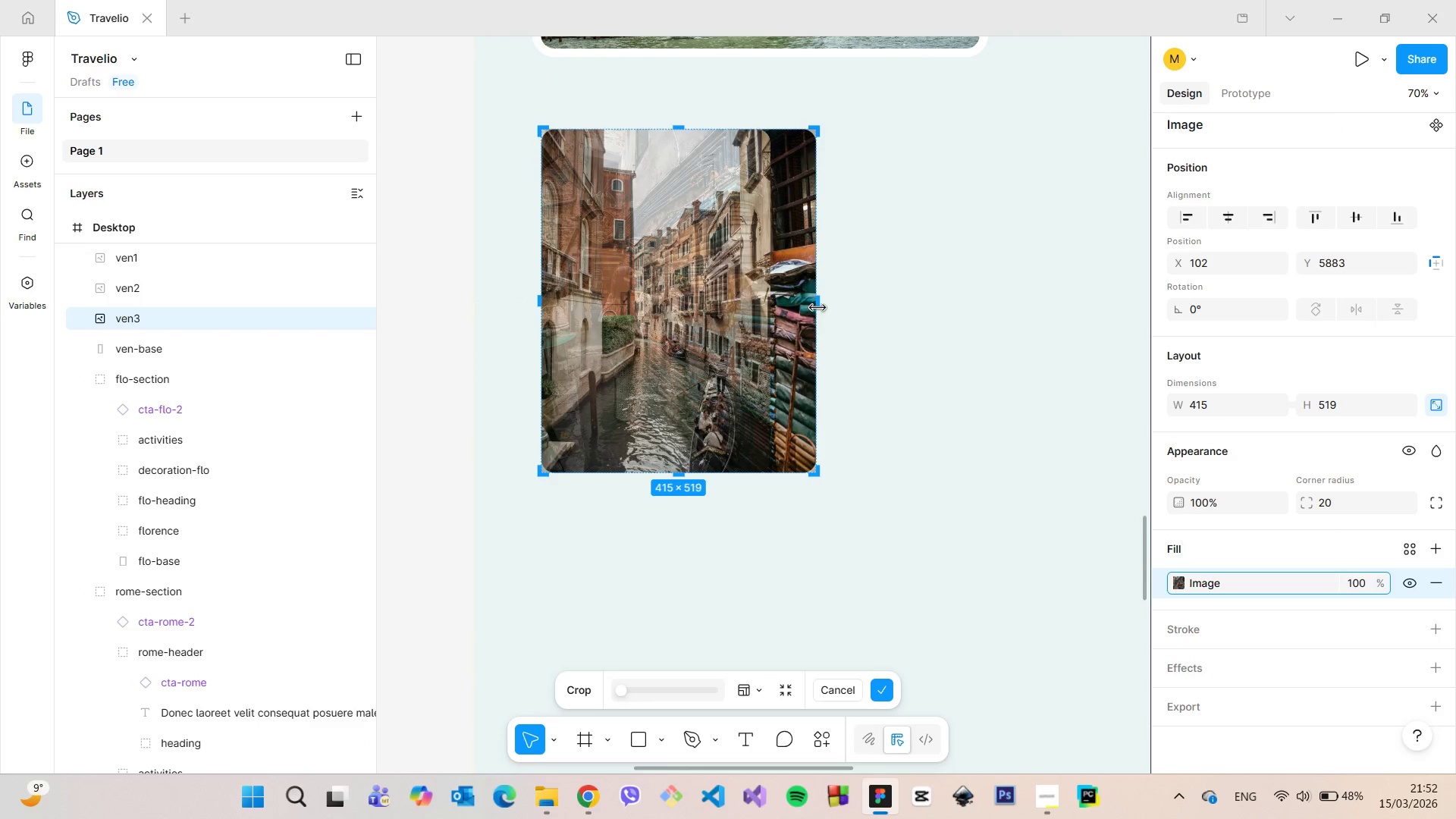 
left_click_drag(start_coordinate=[817, 307], to_coordinate=[774, 308])
 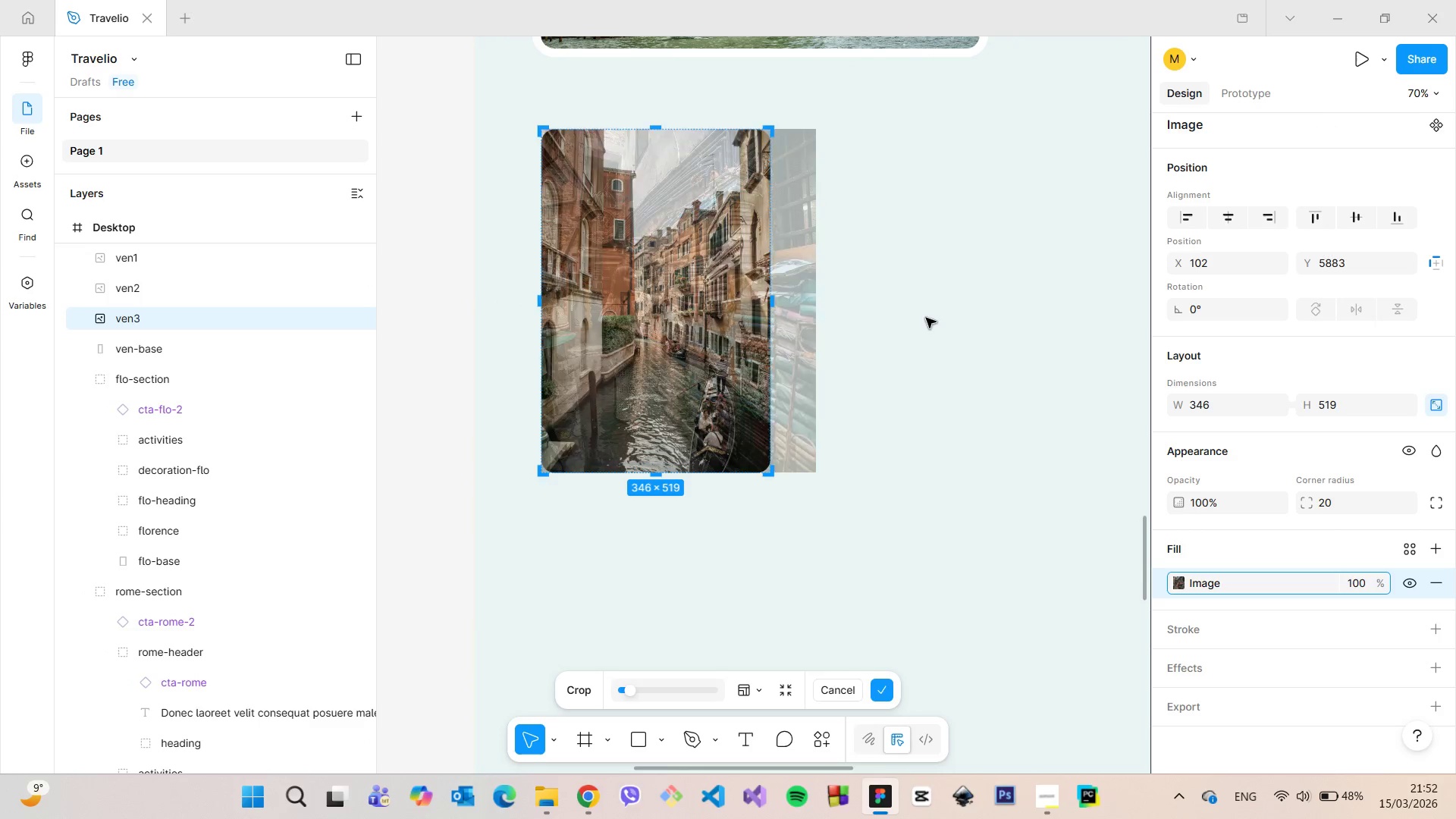 
left_click([926, 318])
 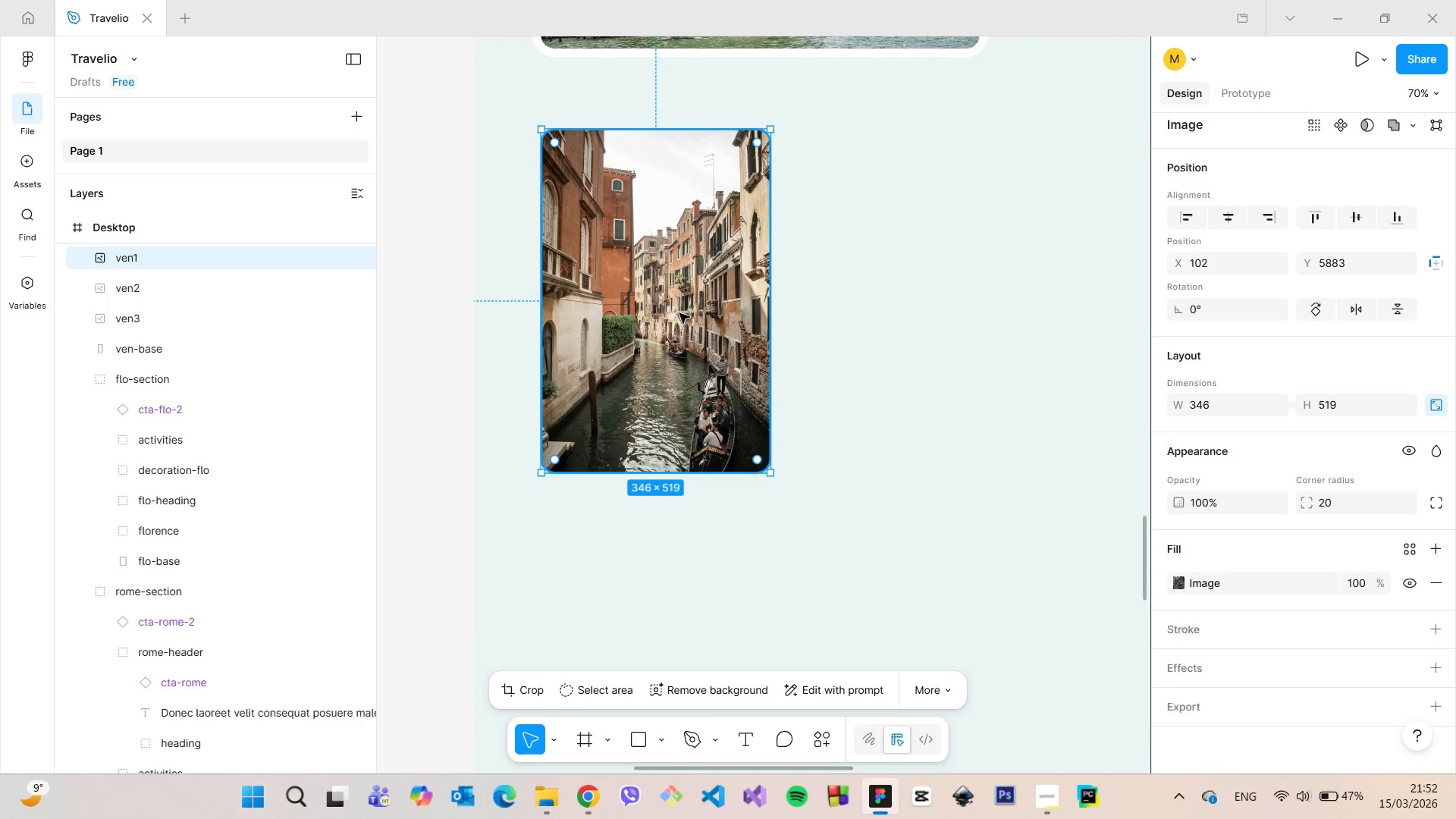 
left_click_drag(start_coordinate=[670, 314], to_coordinate=[922, 312])
 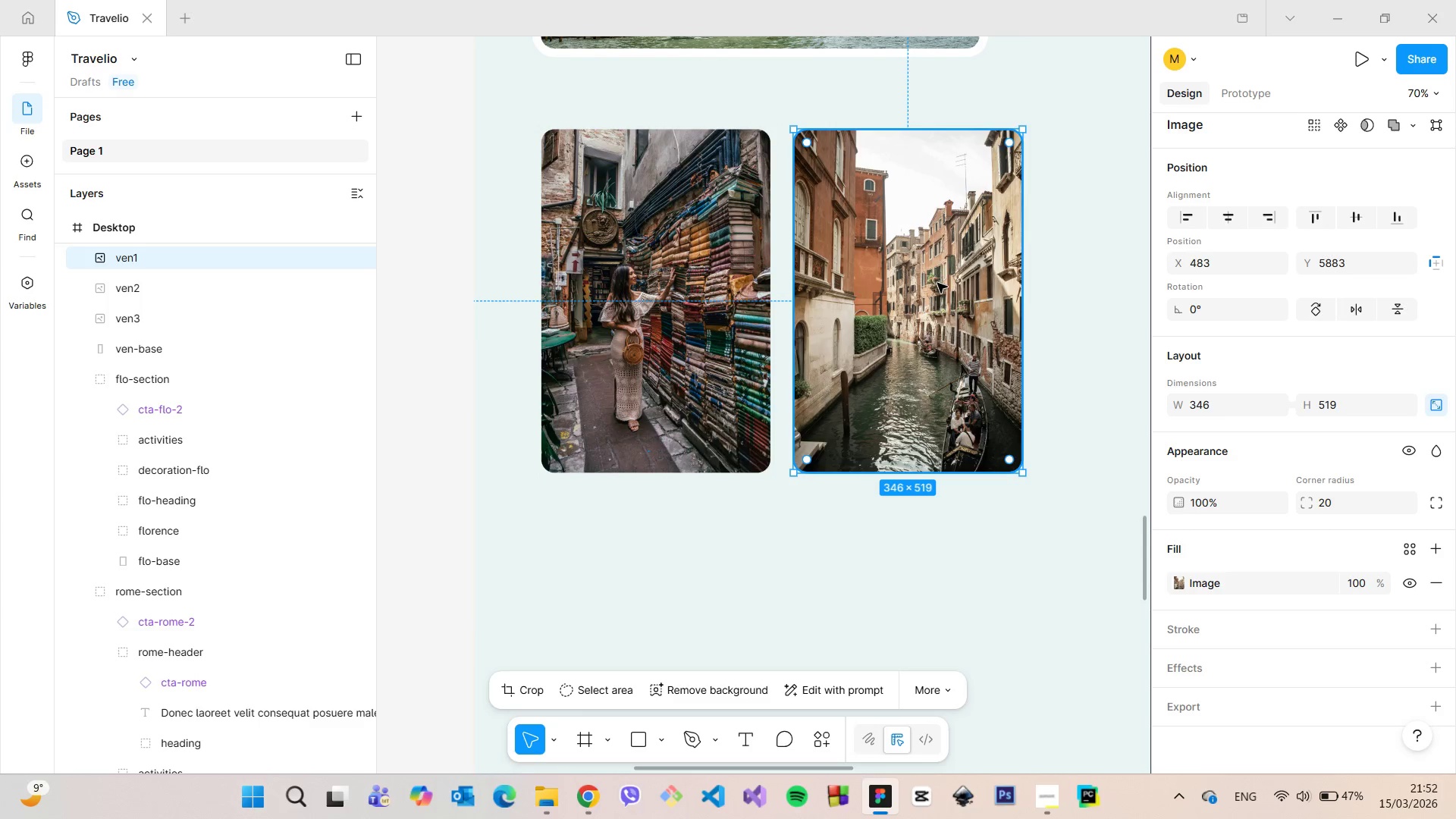 
scroll: coordinate [939, 282], scroll_direction: down, amount: 8.0
 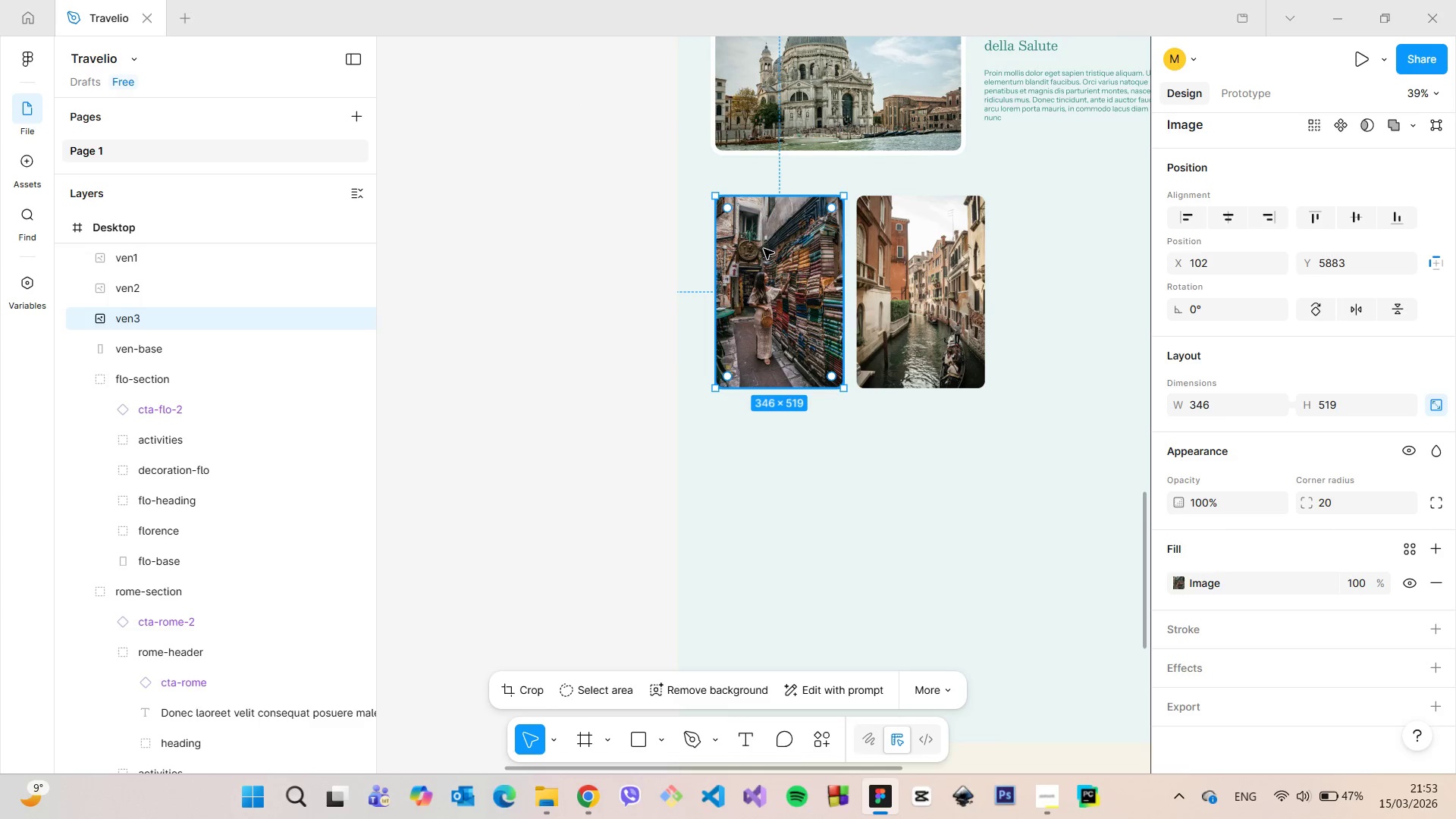 
left_click_drag(start_coordinate=[764, 253], to_coordinate=[764, 256])
 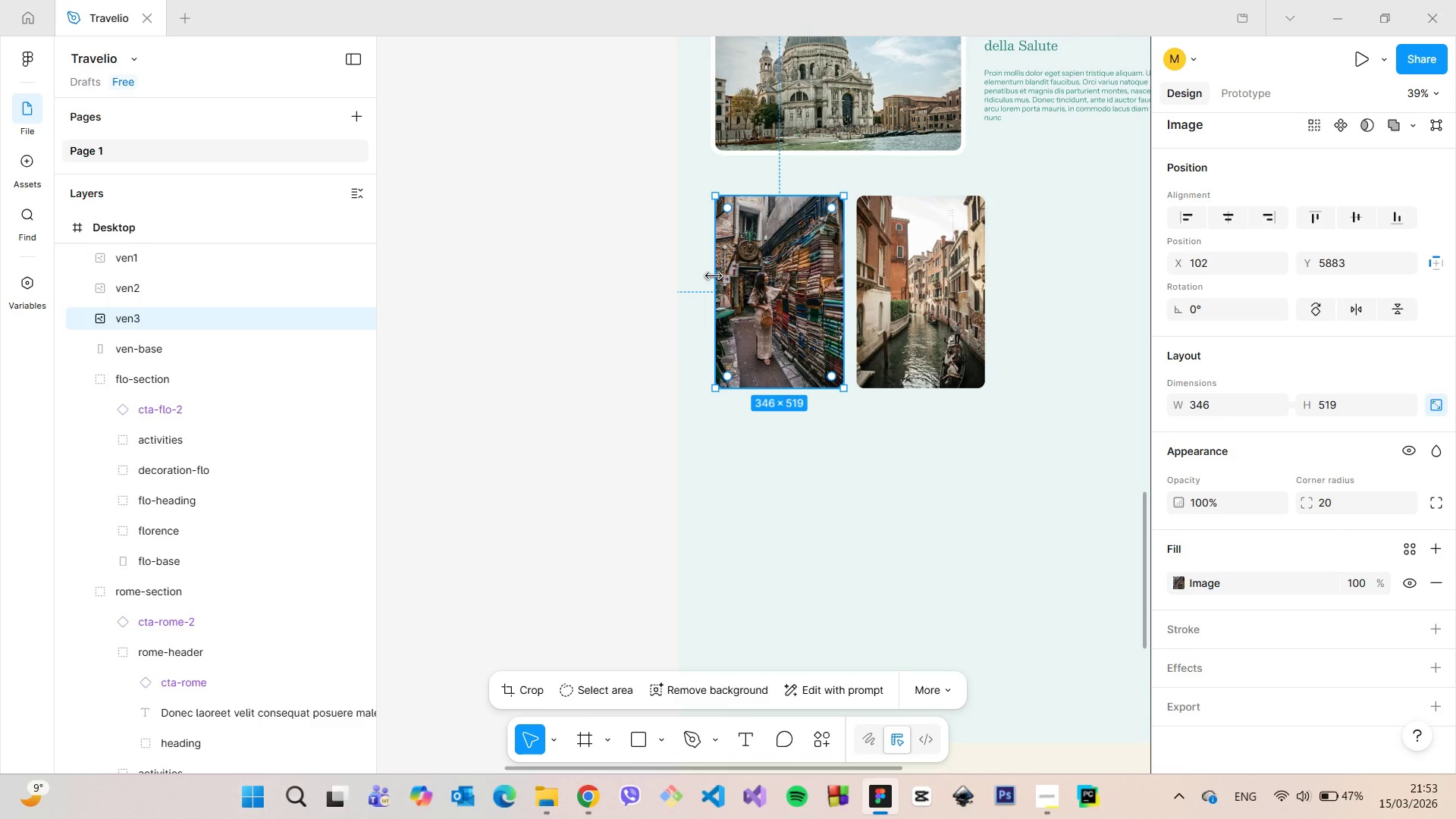 
hold_key(key=AltLeft, duration=0.92)
 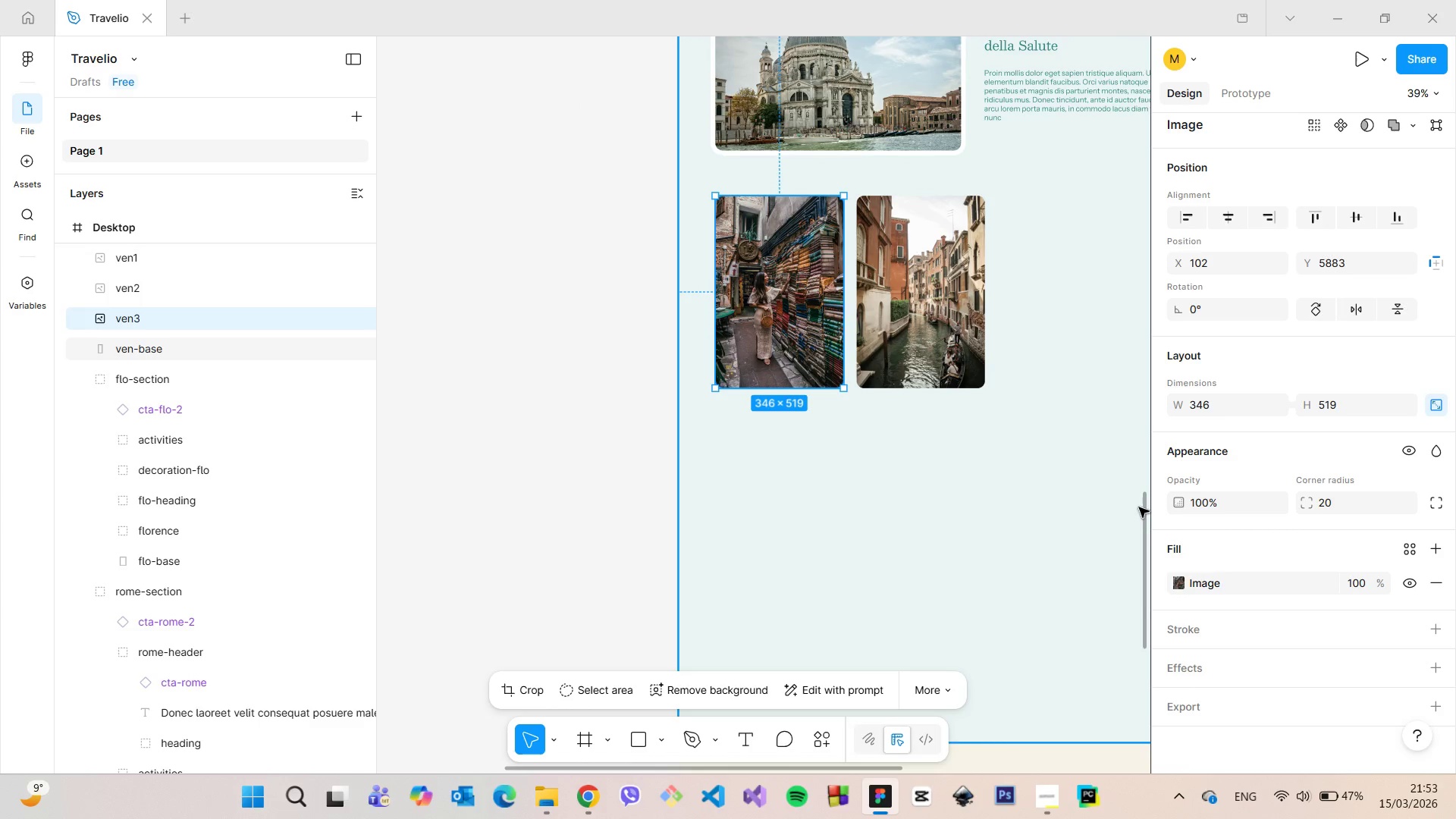 
left_click_drag(start_coordinate=[1142, 509], to_coordinate=[1139, 463])
 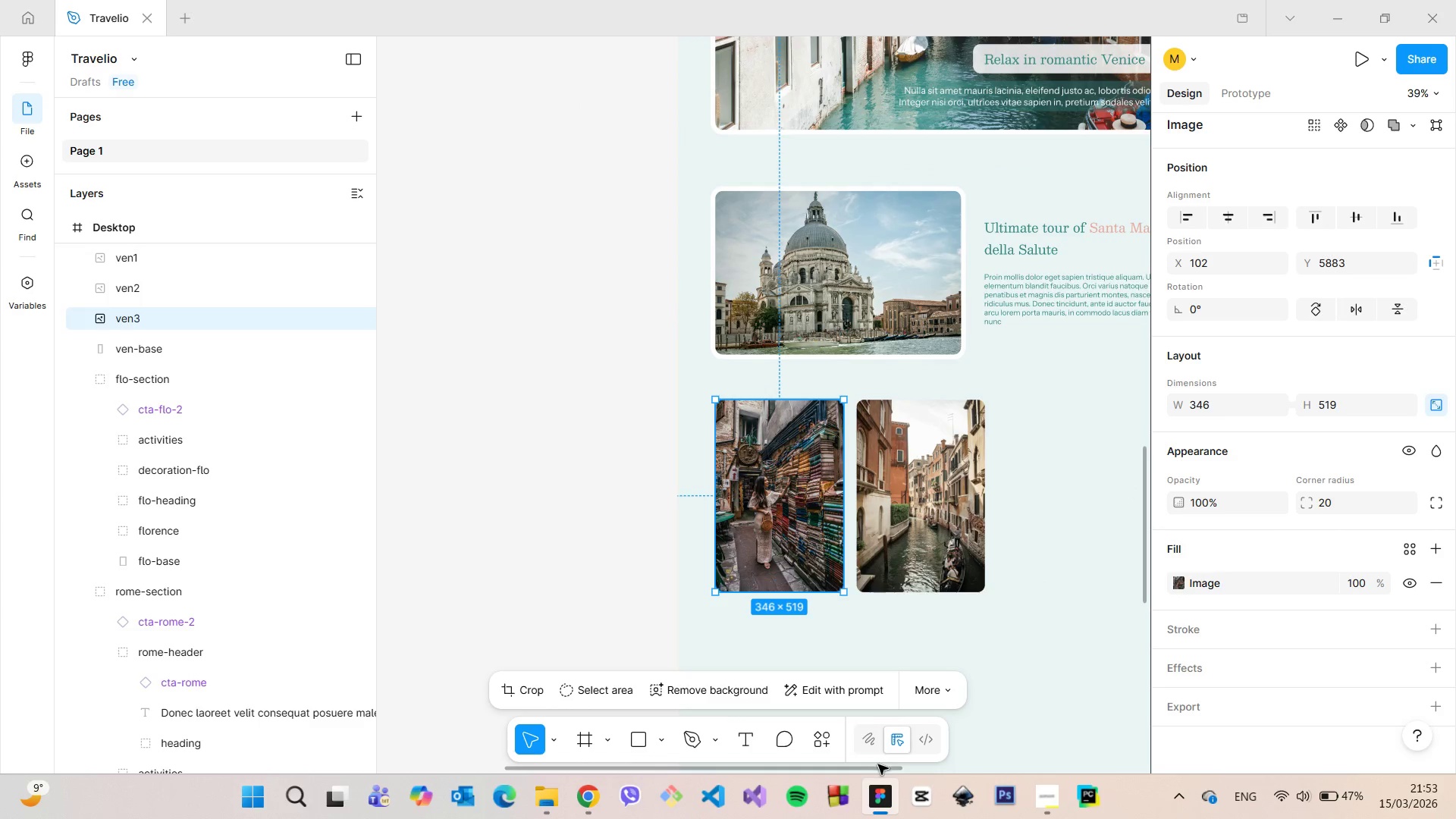 
left_click_drag(start_coordinate=[879, 768], to_coordinate=[951, 770])
 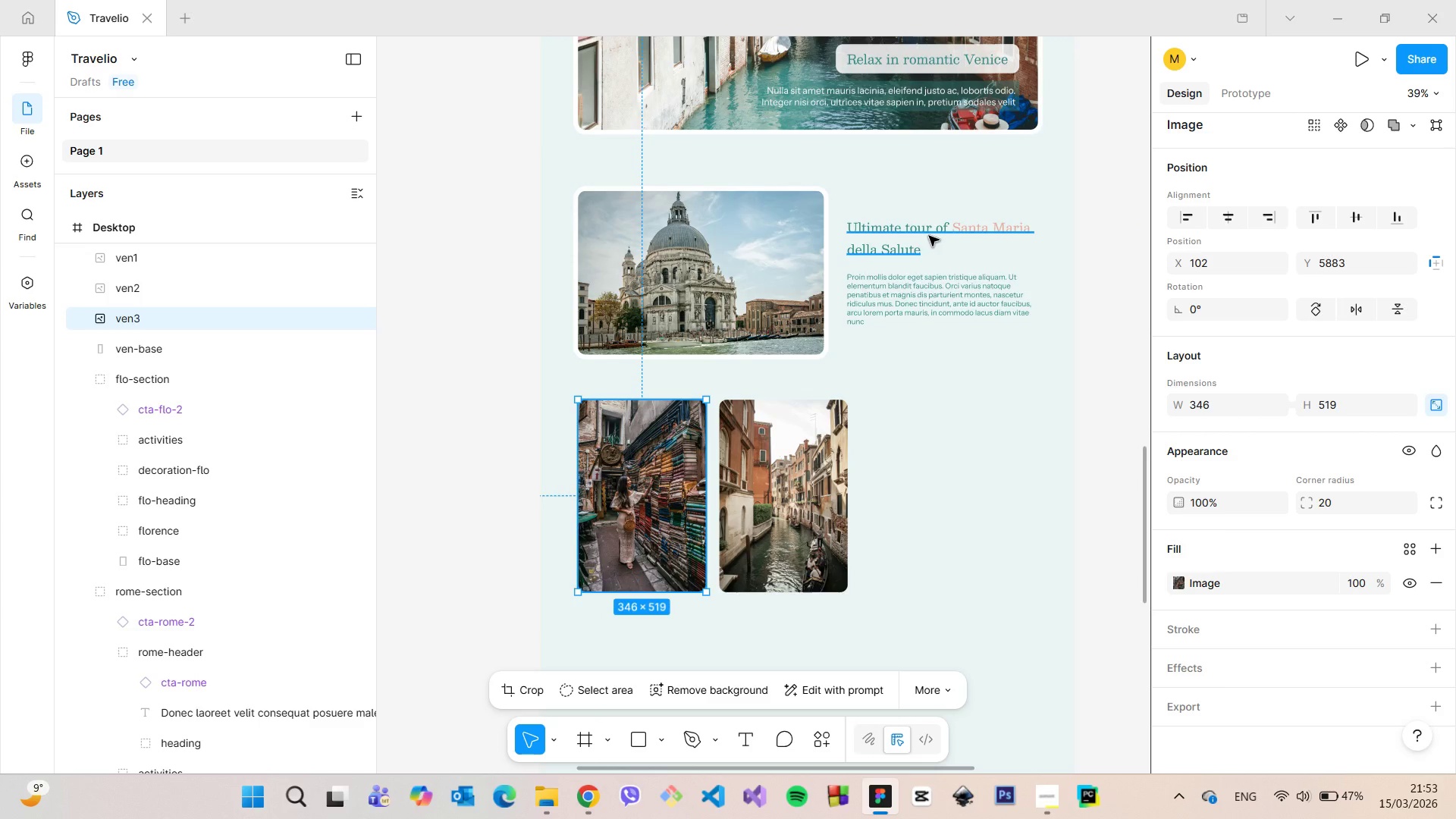 
left_click([929, 236])
 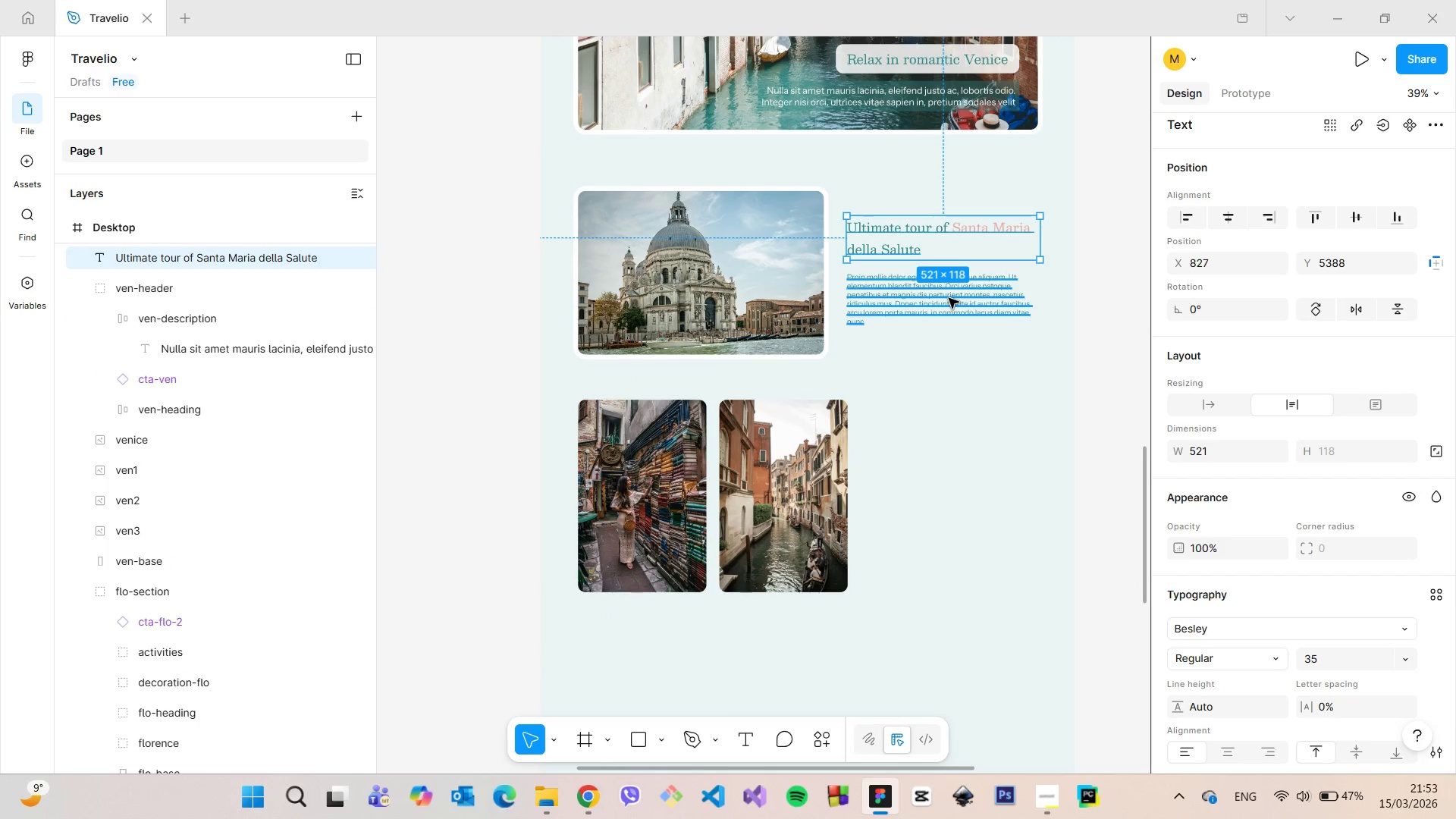 
hold_key(key=ShiftLeft, duration=0.77)
left_click([949, 298])
 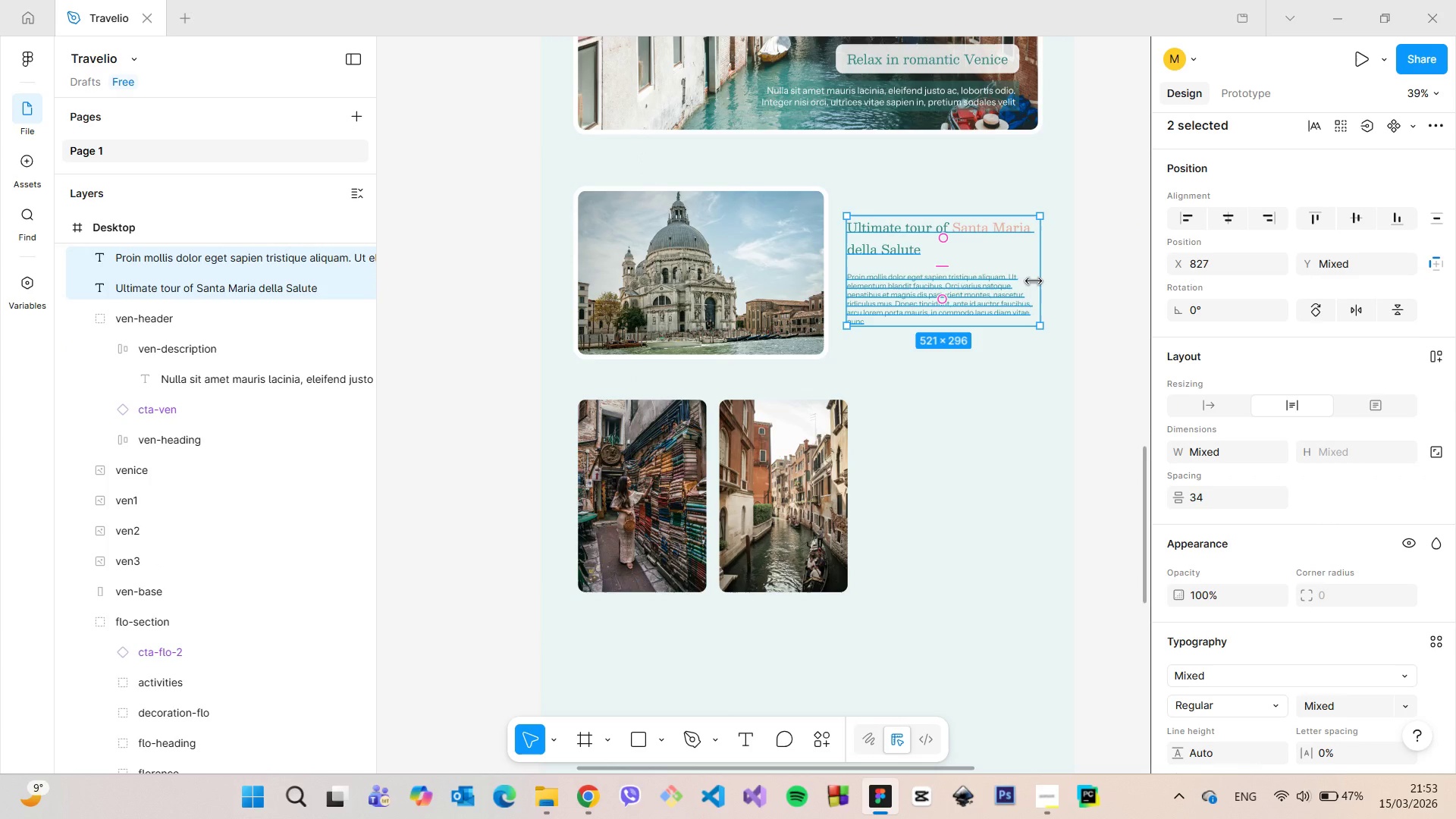 
left_click_drag(start_coordinate=[1034, 281], to_coordinate=[987, 277])
 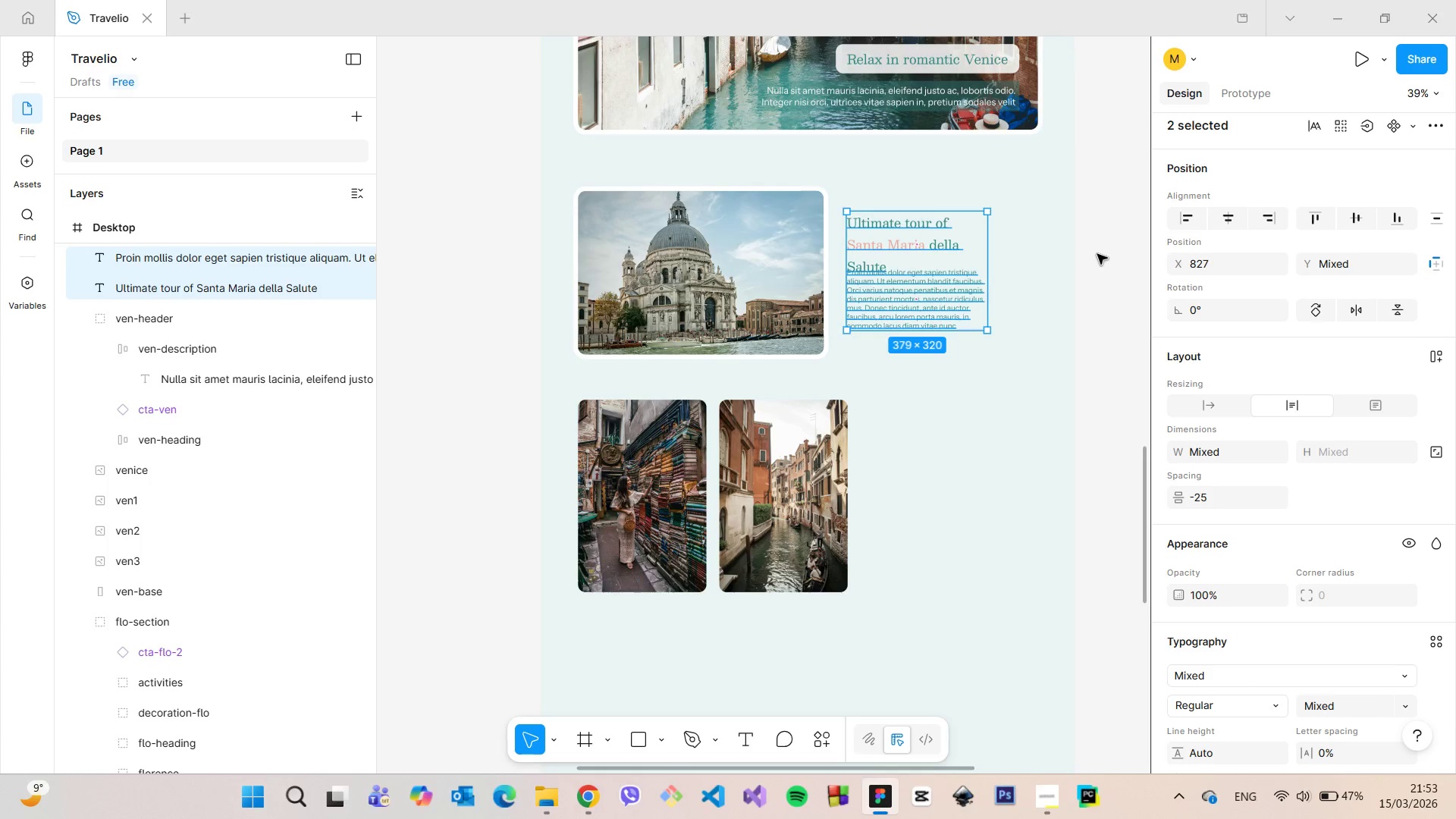 
left_click([1100, 254])
 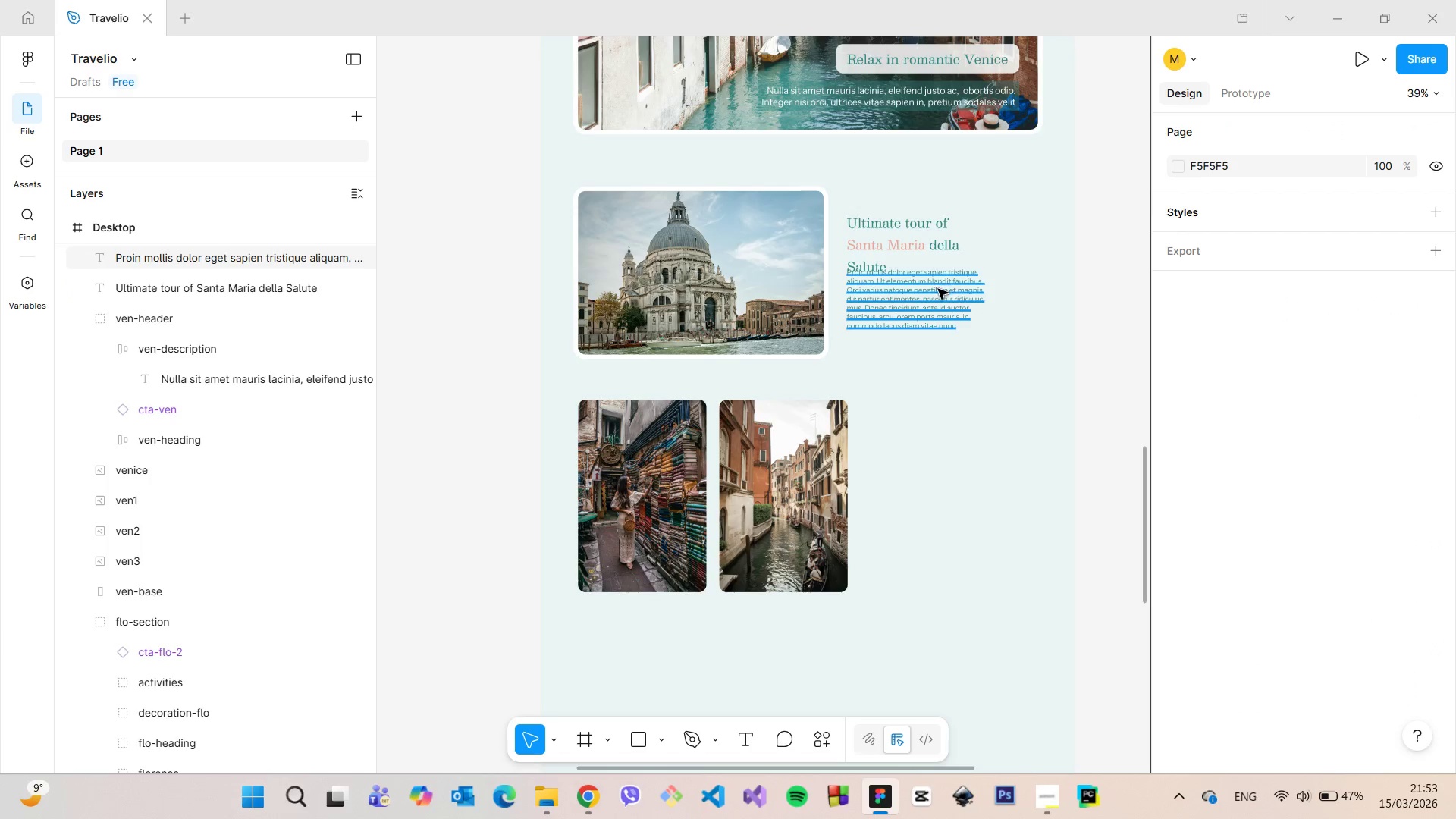 
left_click([938, 289])
 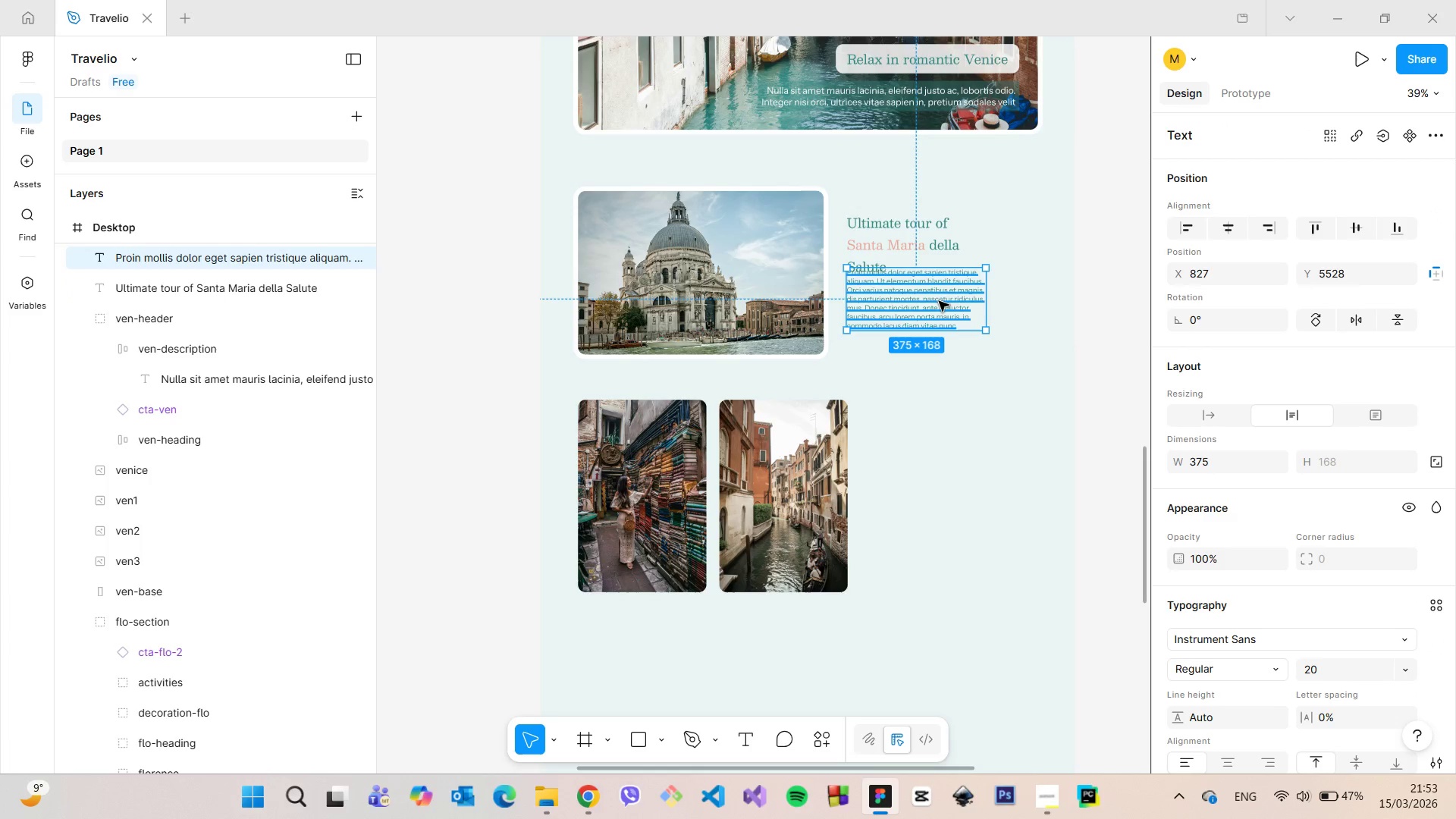 
left_click_drag(start_coordinate=[939, 300], to_coordinate=[942, 316])
 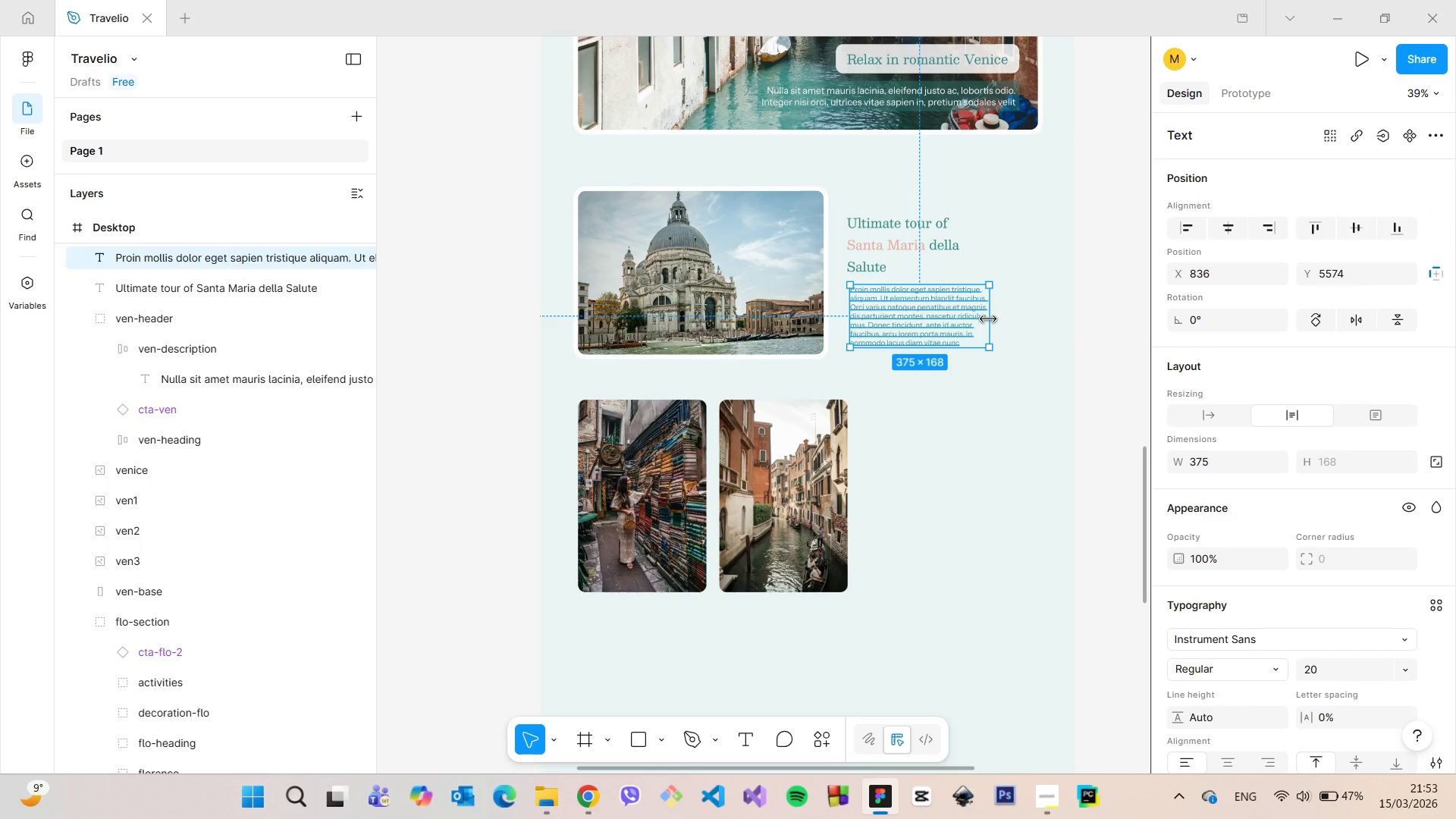 
left_click_drag(start_coordinate=[988, 319], to_coordinate=[1022, 325])
 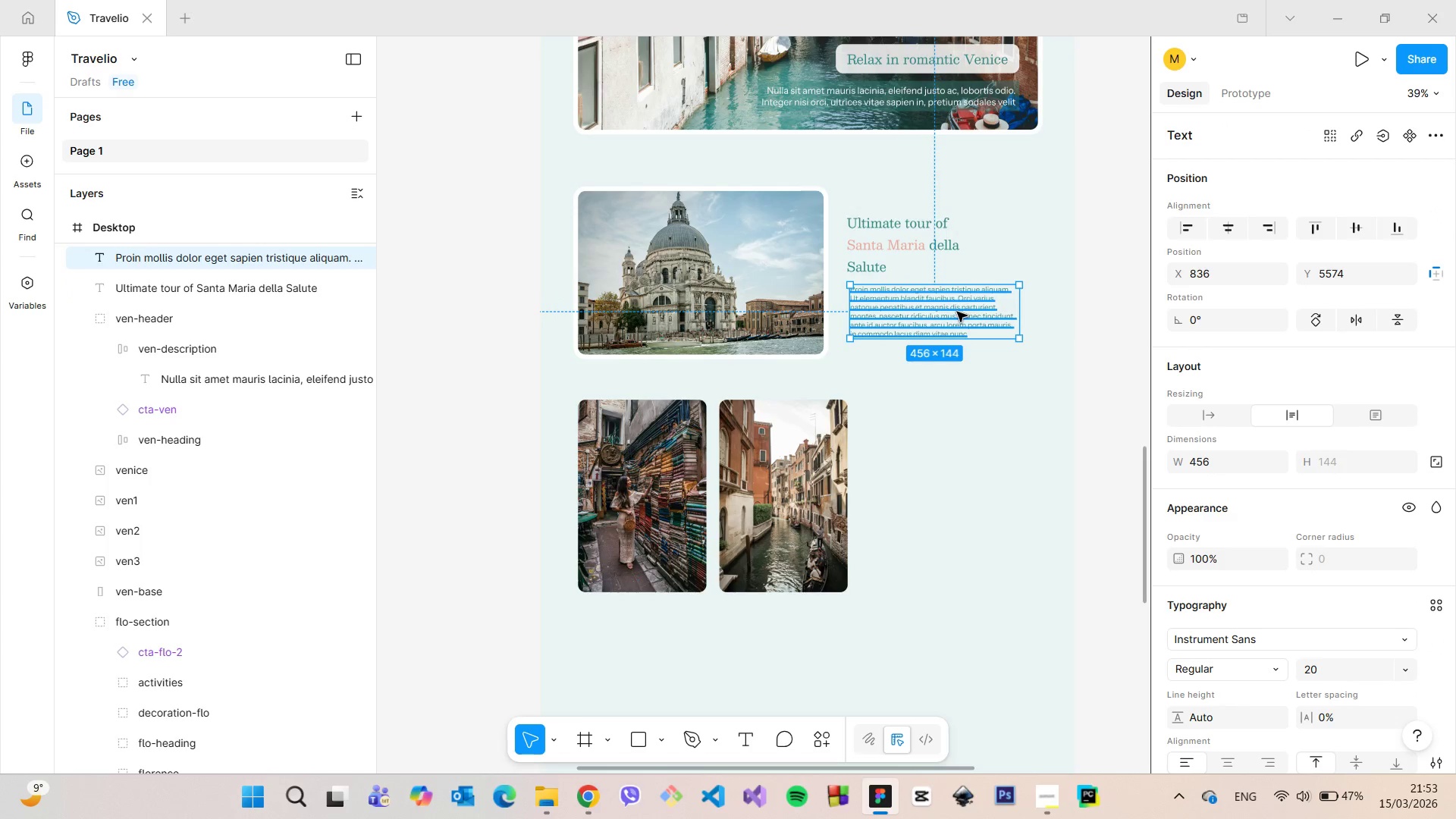 
left_click_drag(start_coordinate=[957, 312], to_coordinate=[976, 312])
 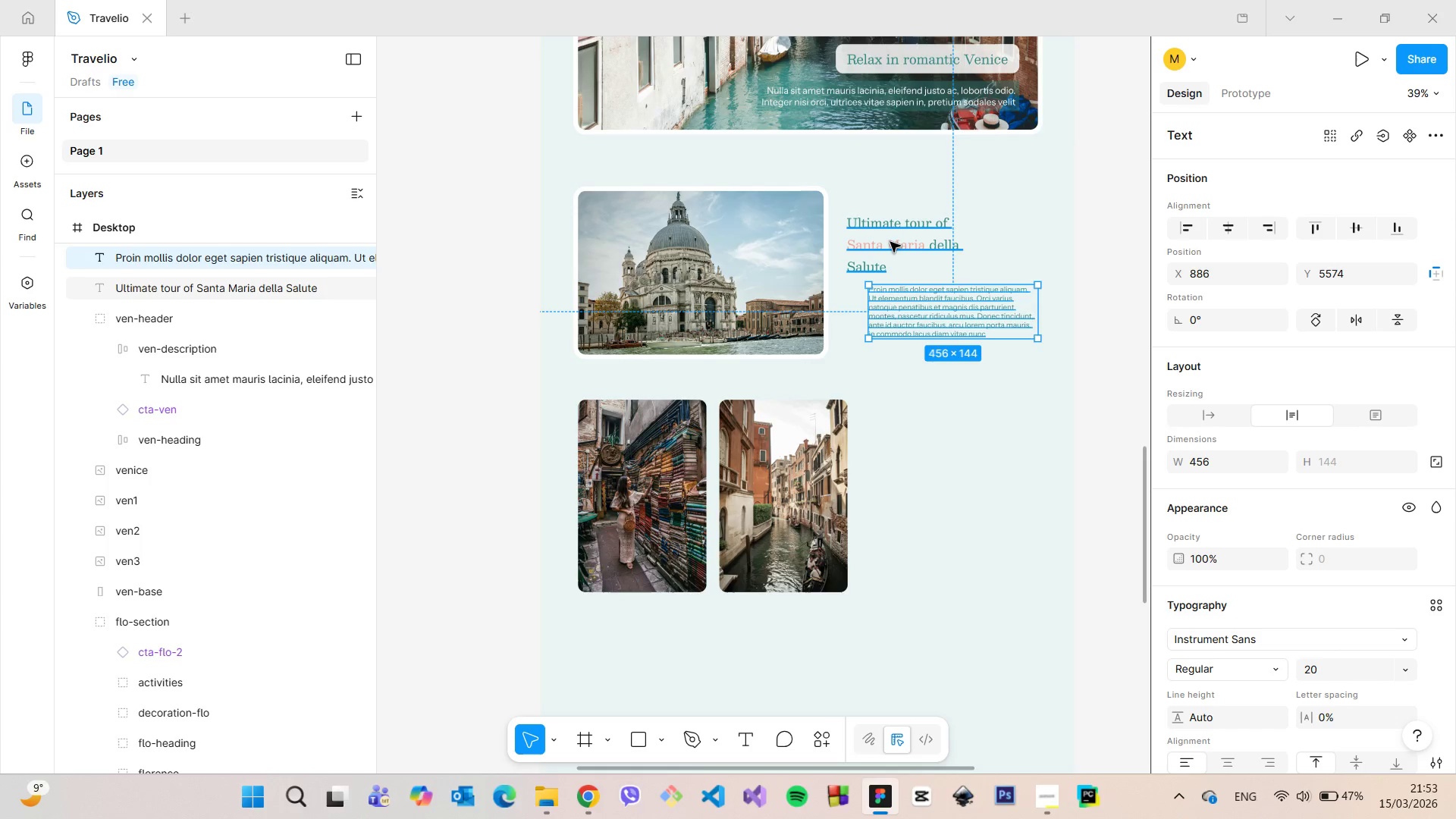 
left_click([890, 242])
 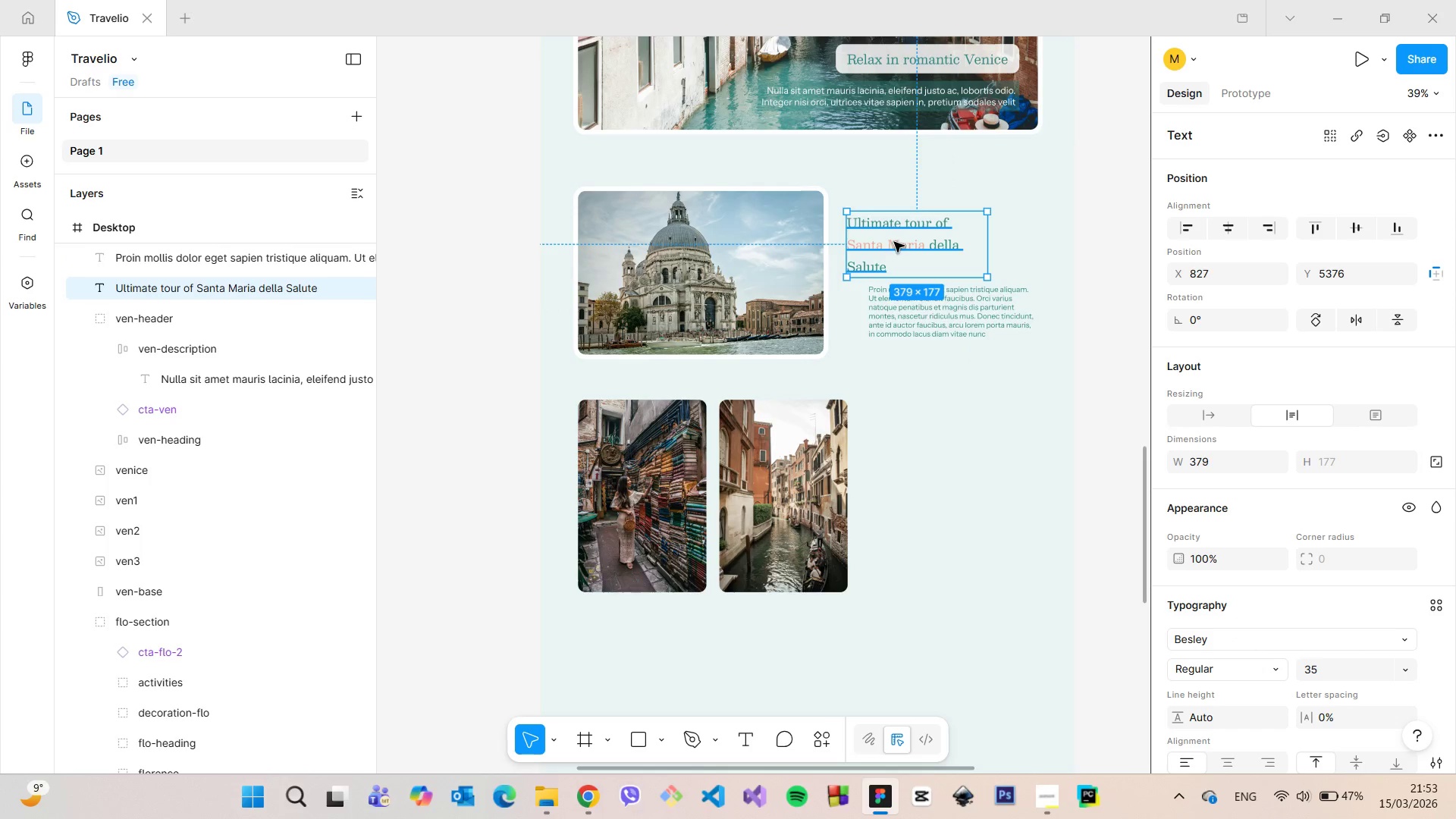 
left_click_drag(start_coordinate=[894, 242], to_coordinate=[916, 234])
 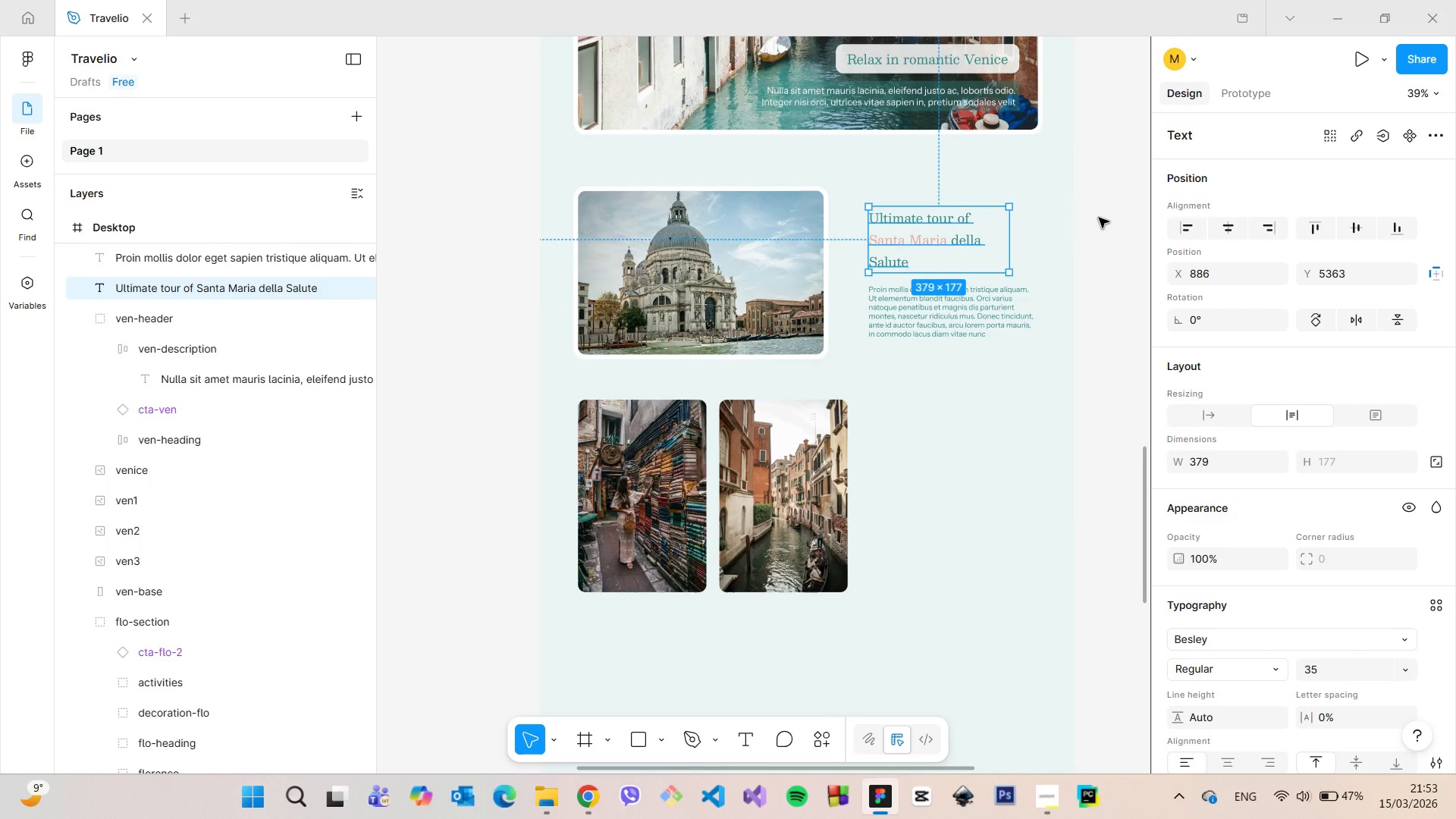 
left_click([1099, 218])
 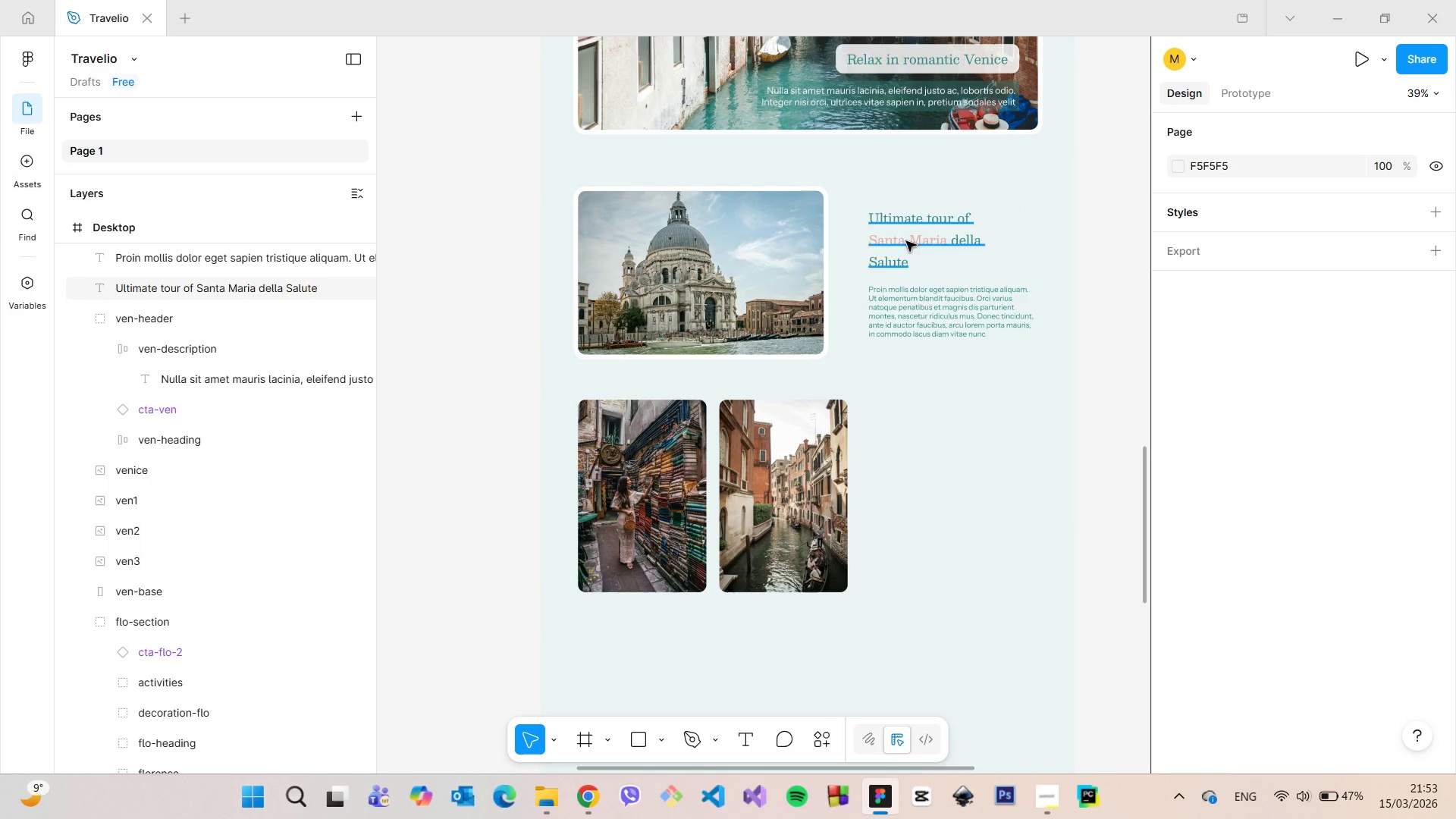 
left_click([778, 247])
 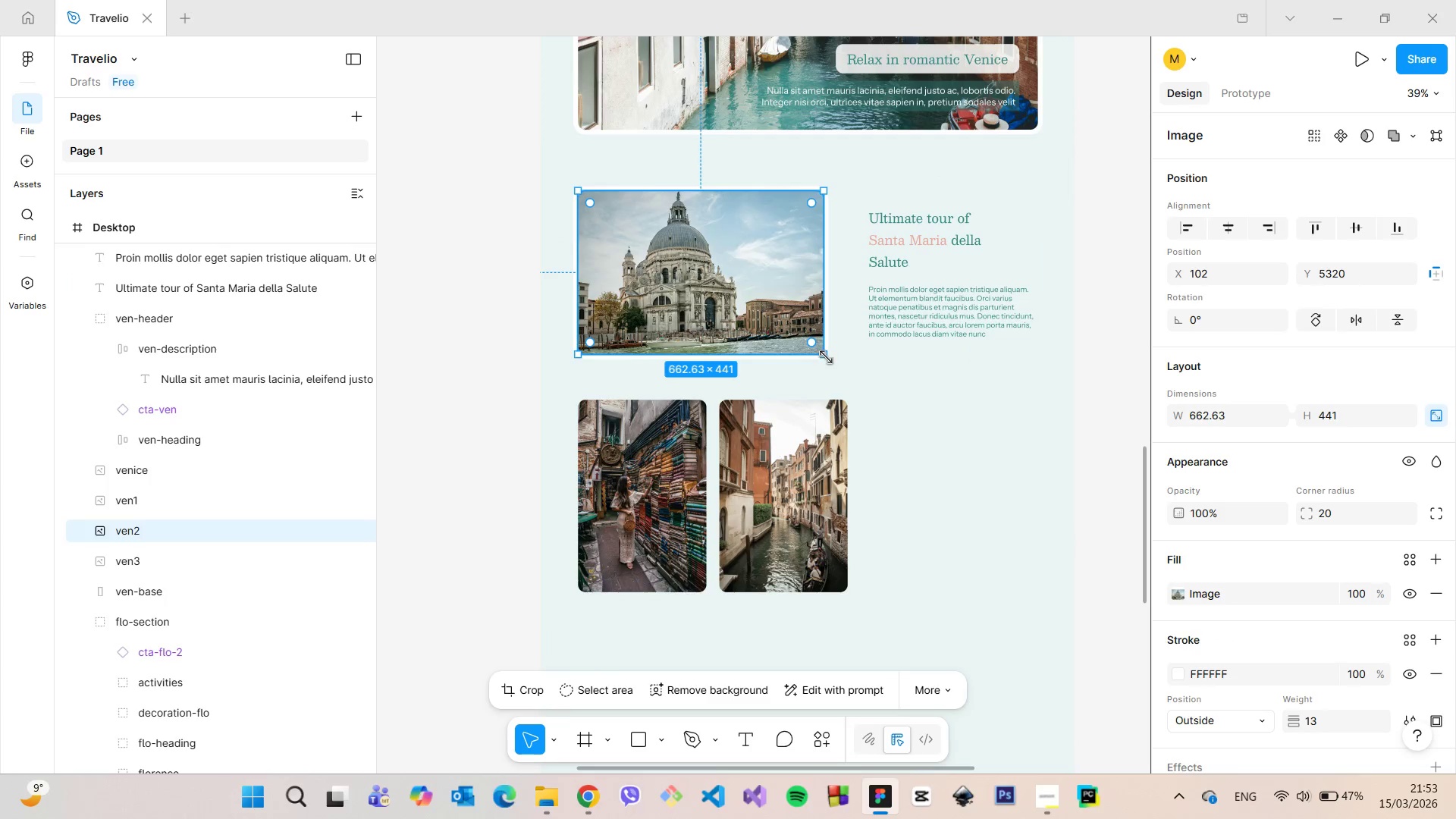 
left_click_drag(start_coordinate=[826, 357], to_coordinate=[845, 370])
 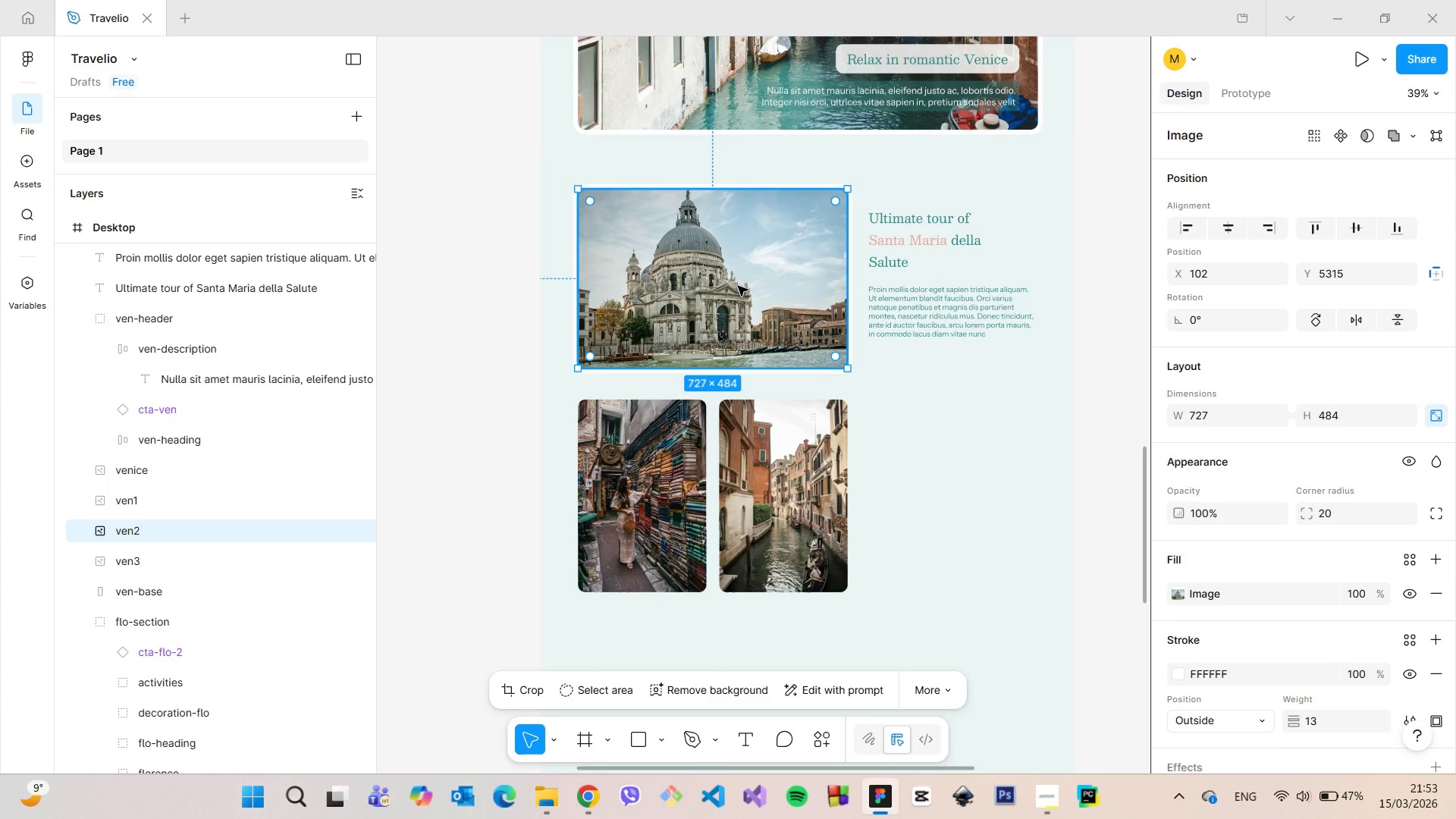 
hold_key(key=AltLeft, duration=1.52)
 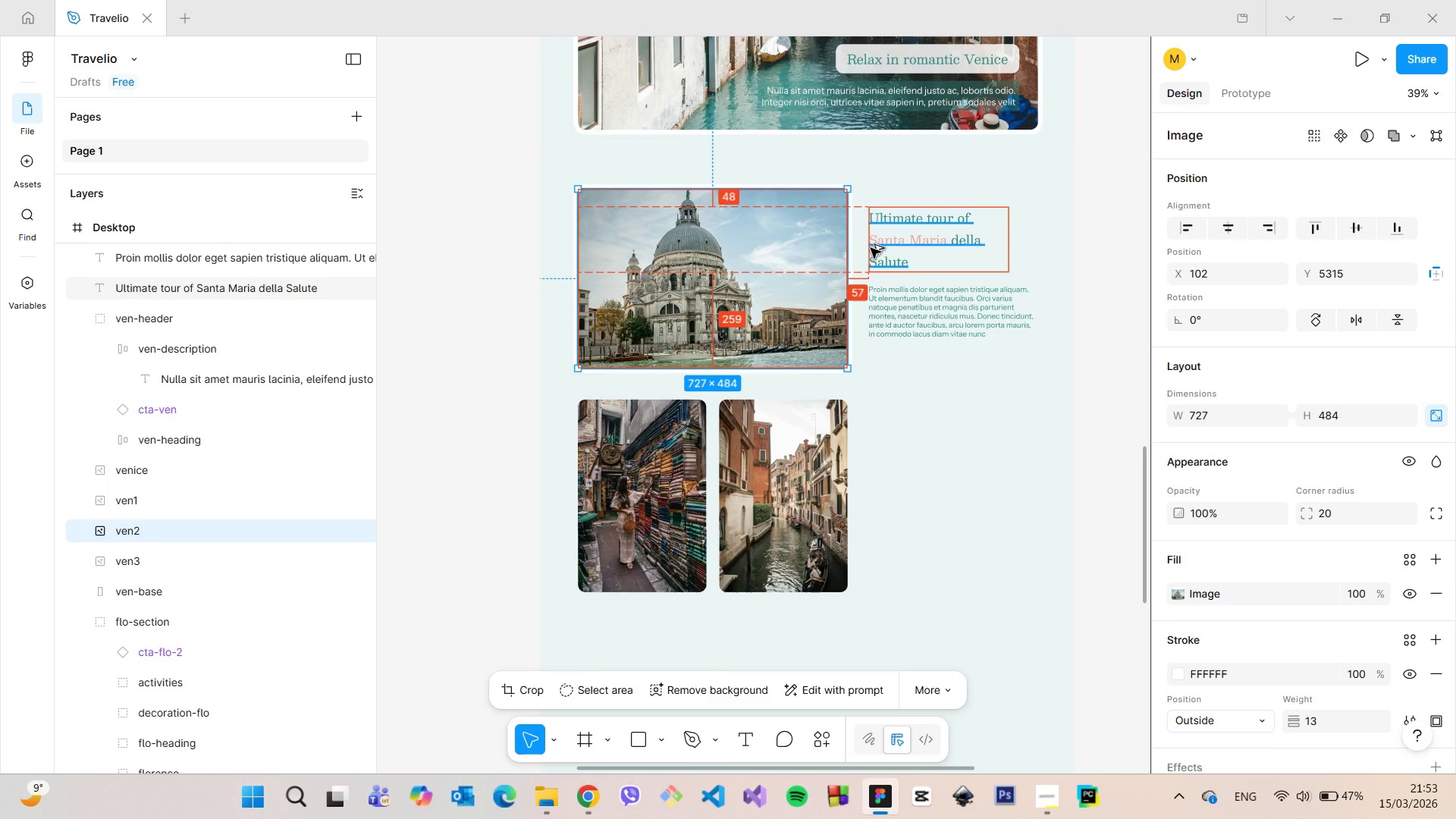 
hold_key(key=AltLeft, duration=1.51)
 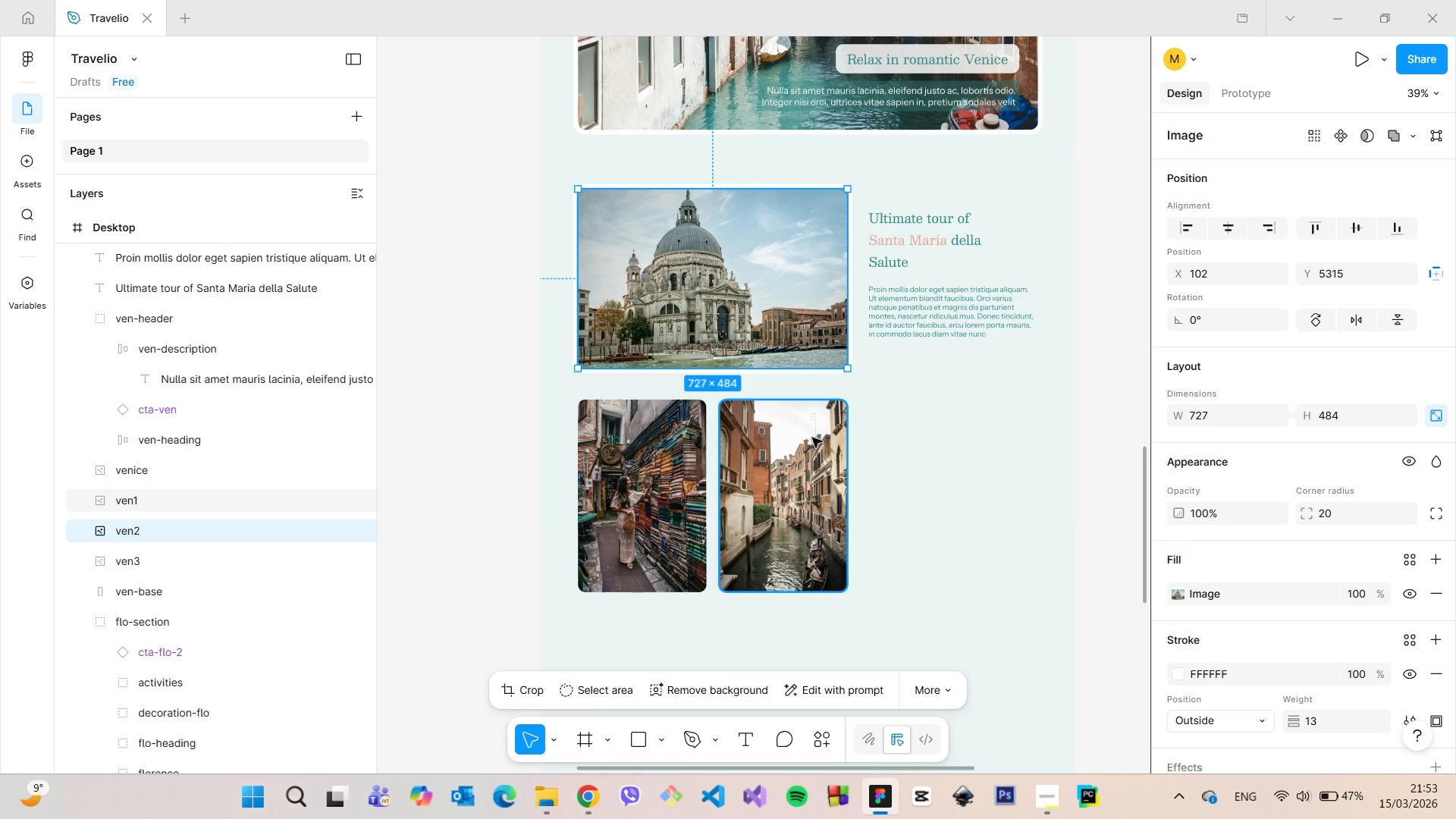 
hold_key(key=AltLeft, duration=0.36)
 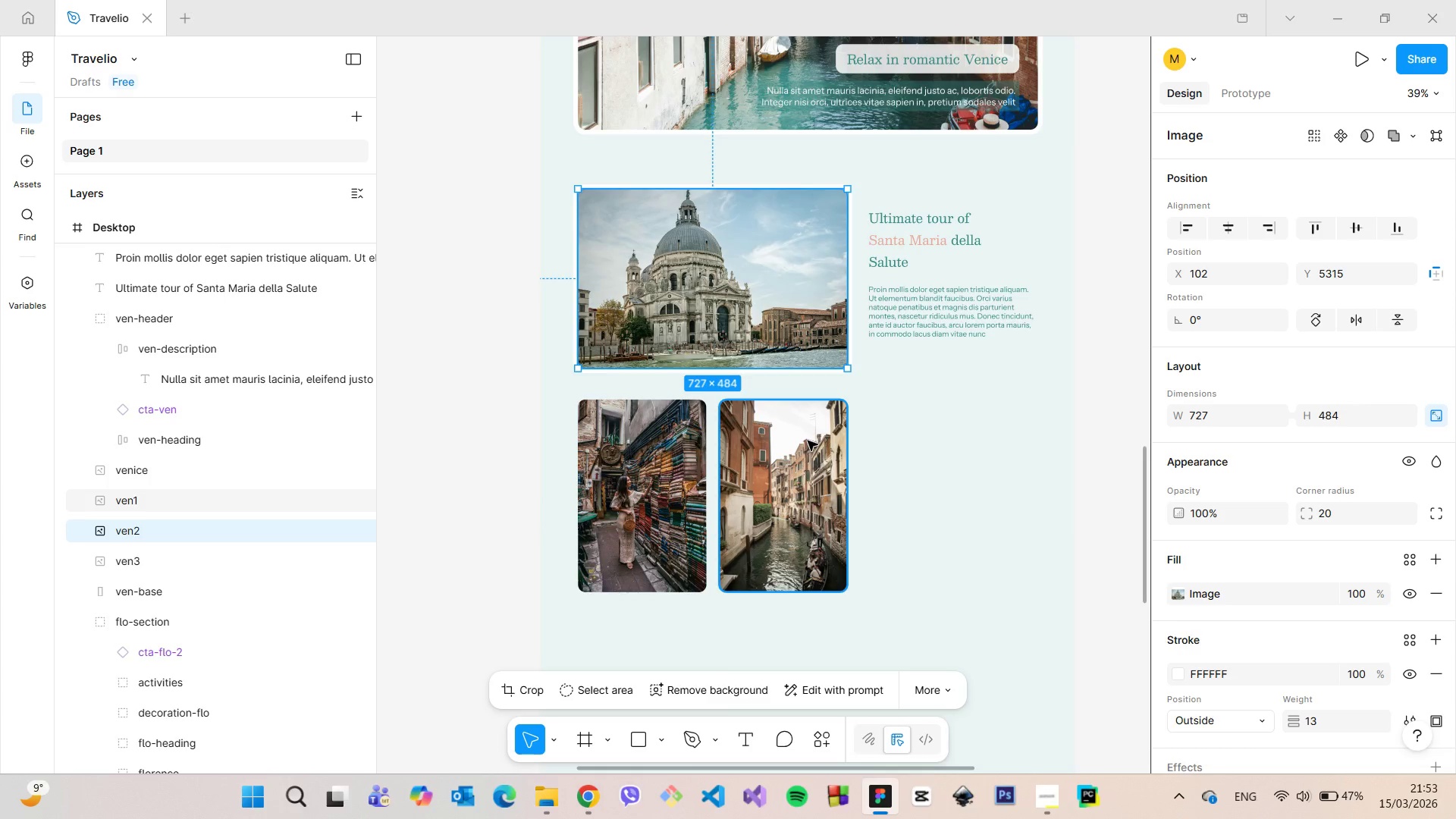 
left_click([808, 441])
 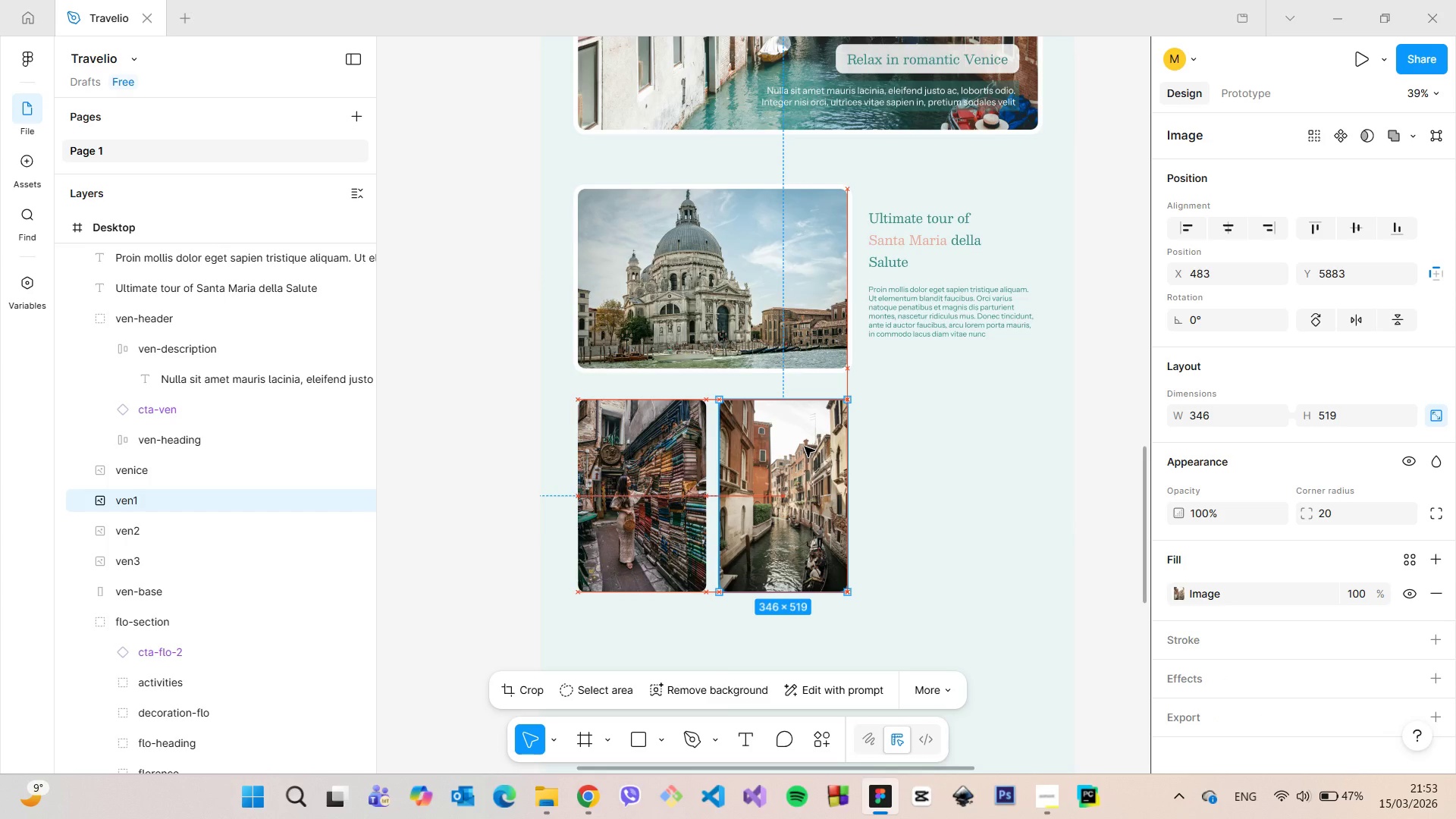 
left_click([657, 453])
 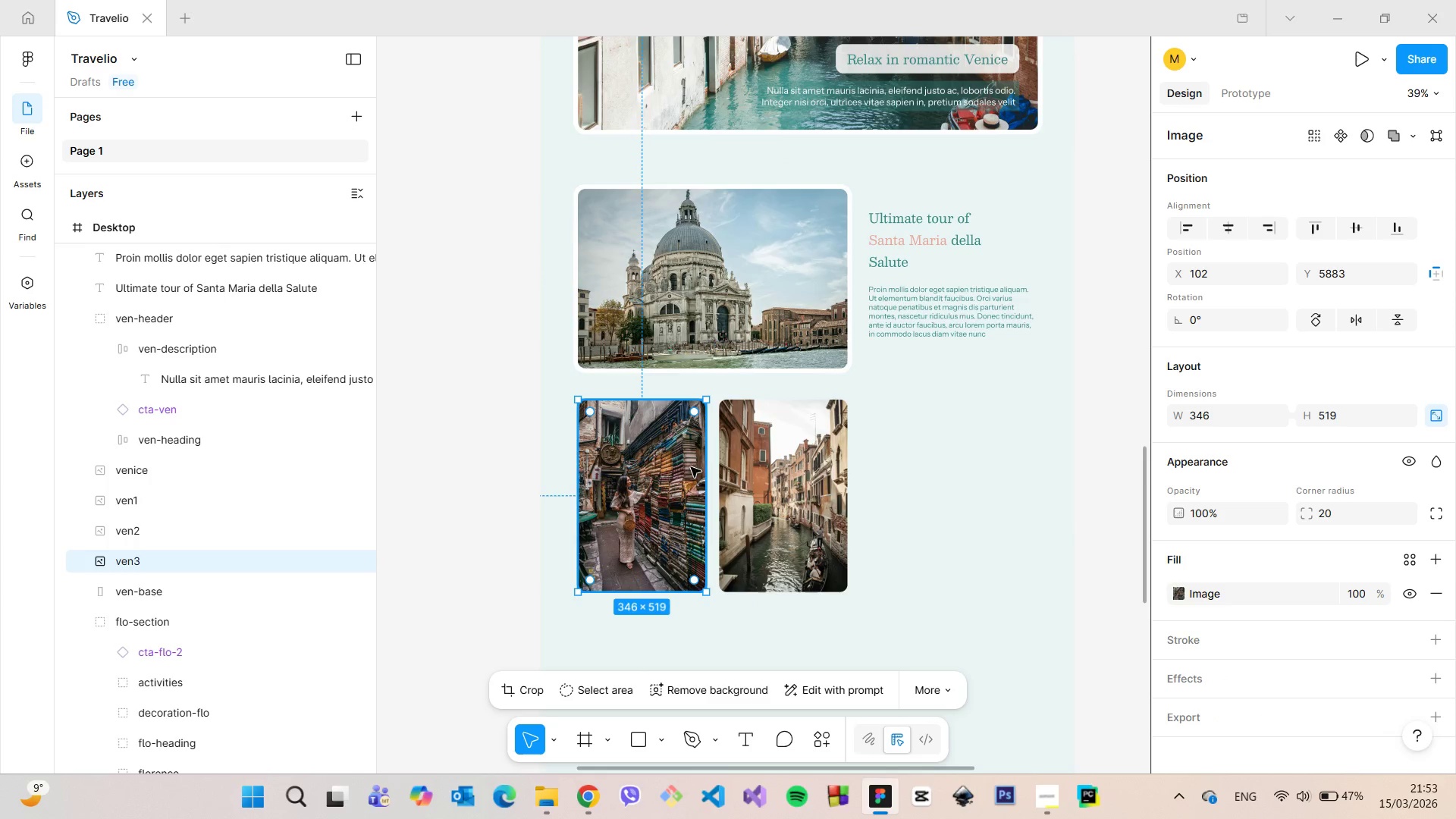 
scroll: coordinate [1206, 516], scroll_direction: down, amount: 3.0
 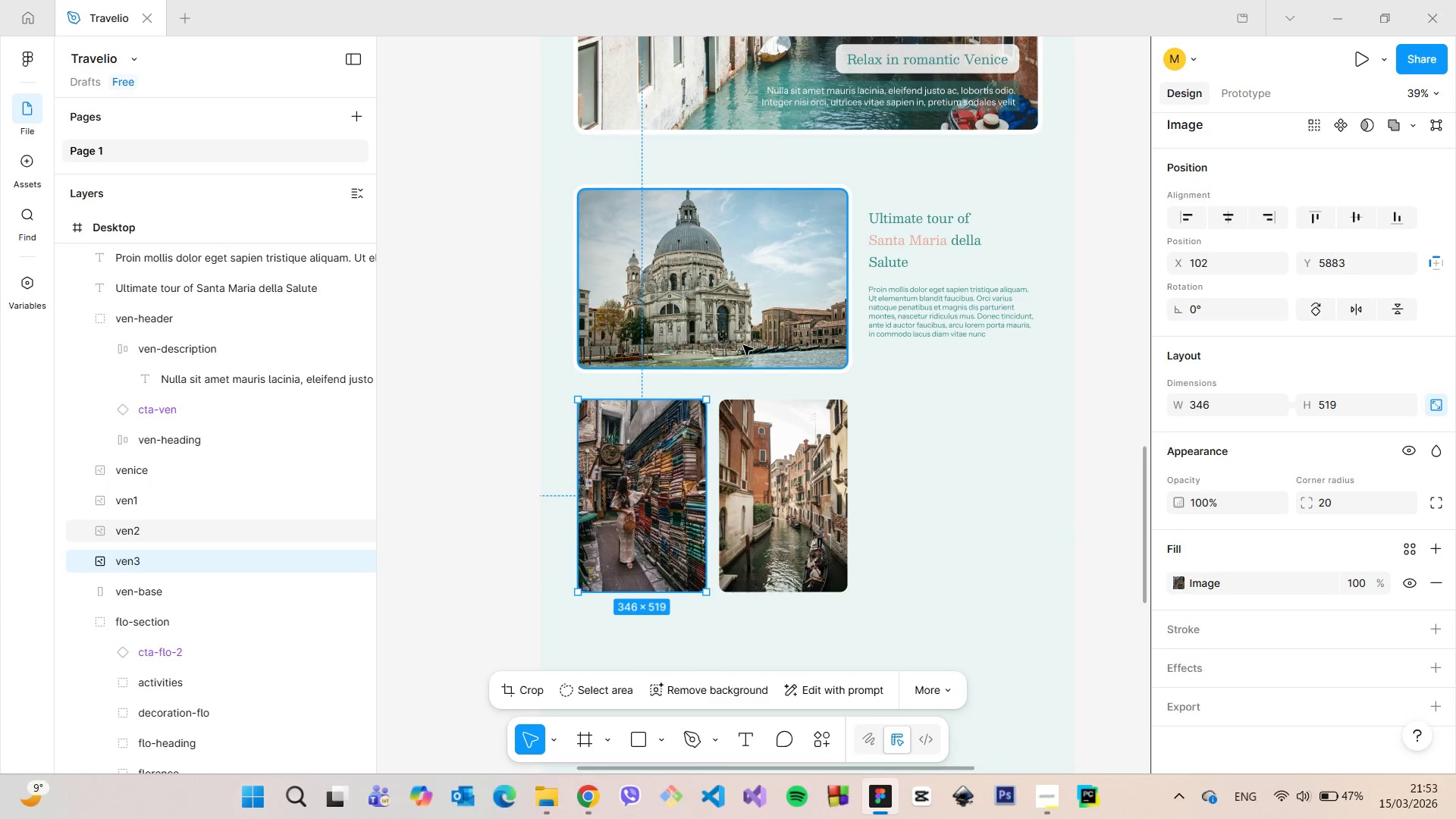 
left_click([743, 345])
 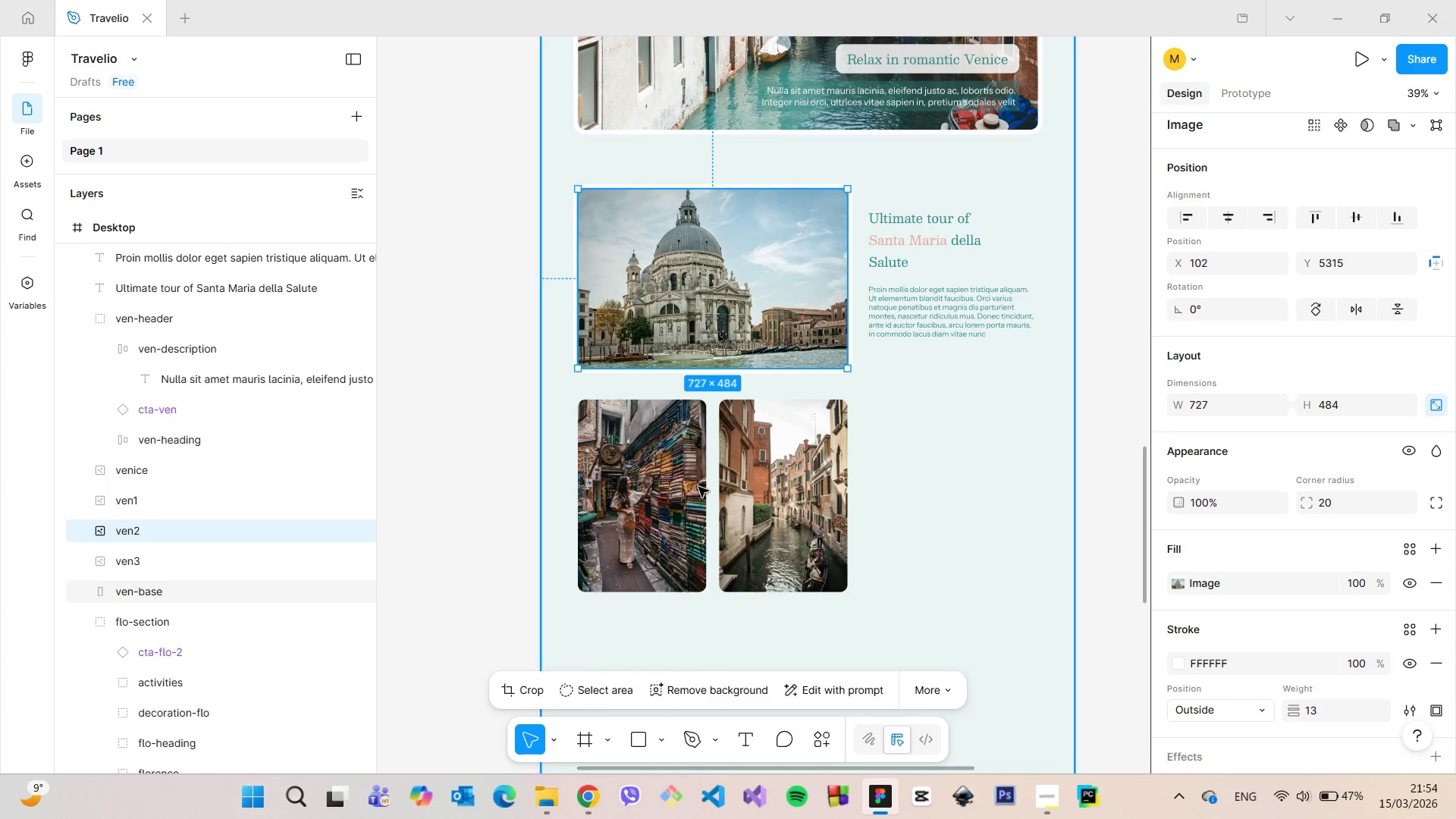 
left_click([692, 498])
 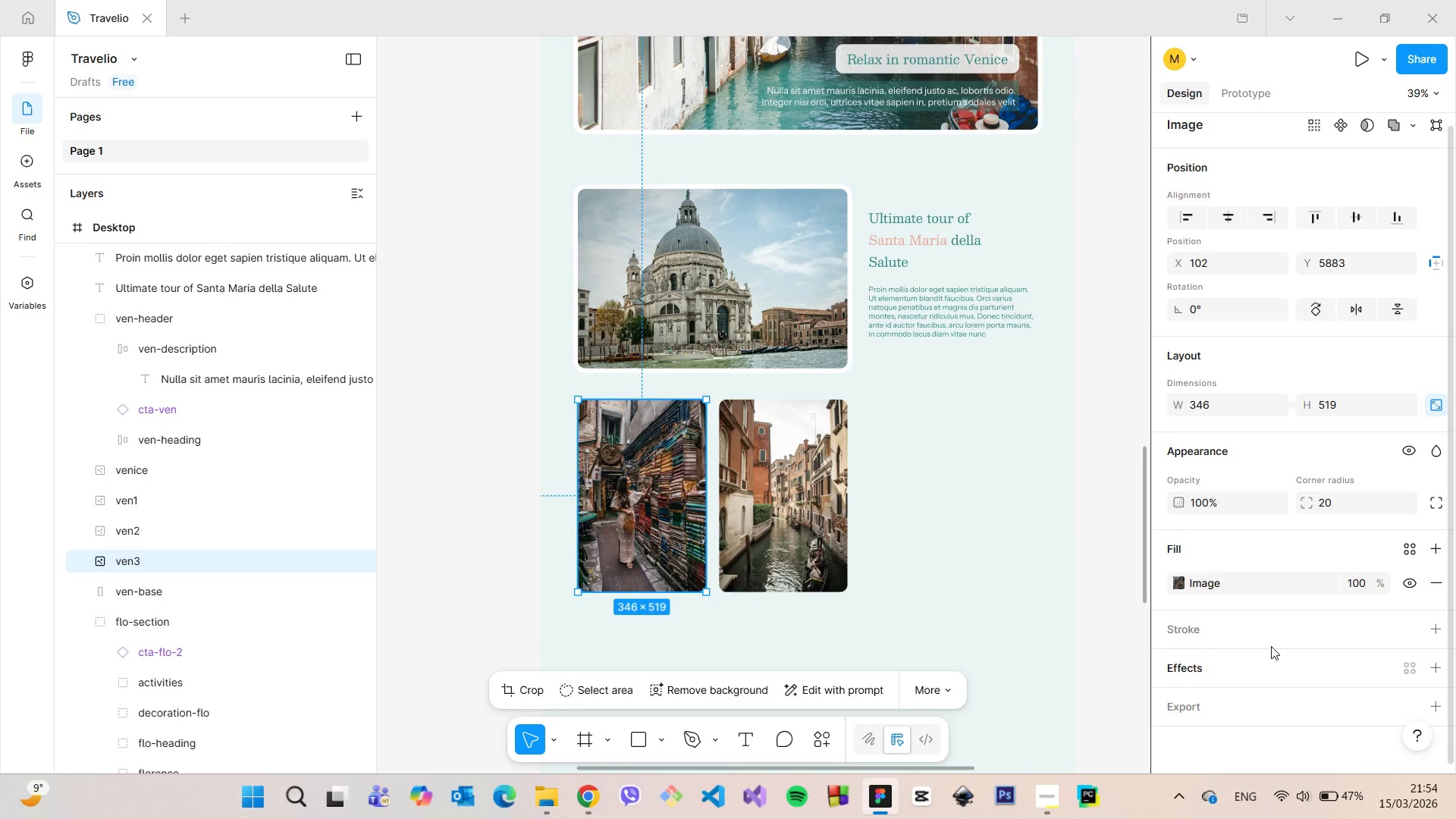 
left_click([1261, 638])
 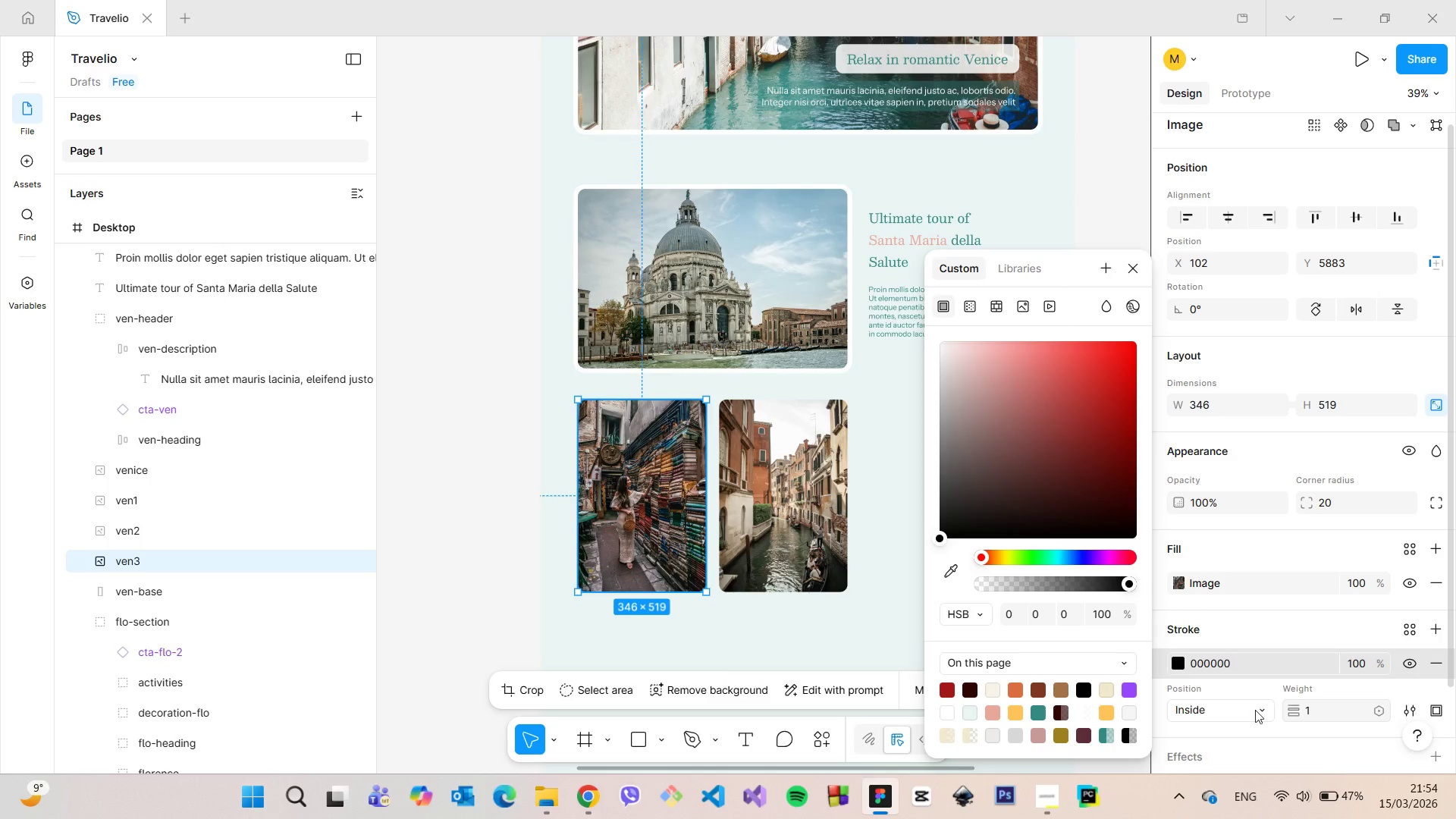 
left_click([1238, 710])
 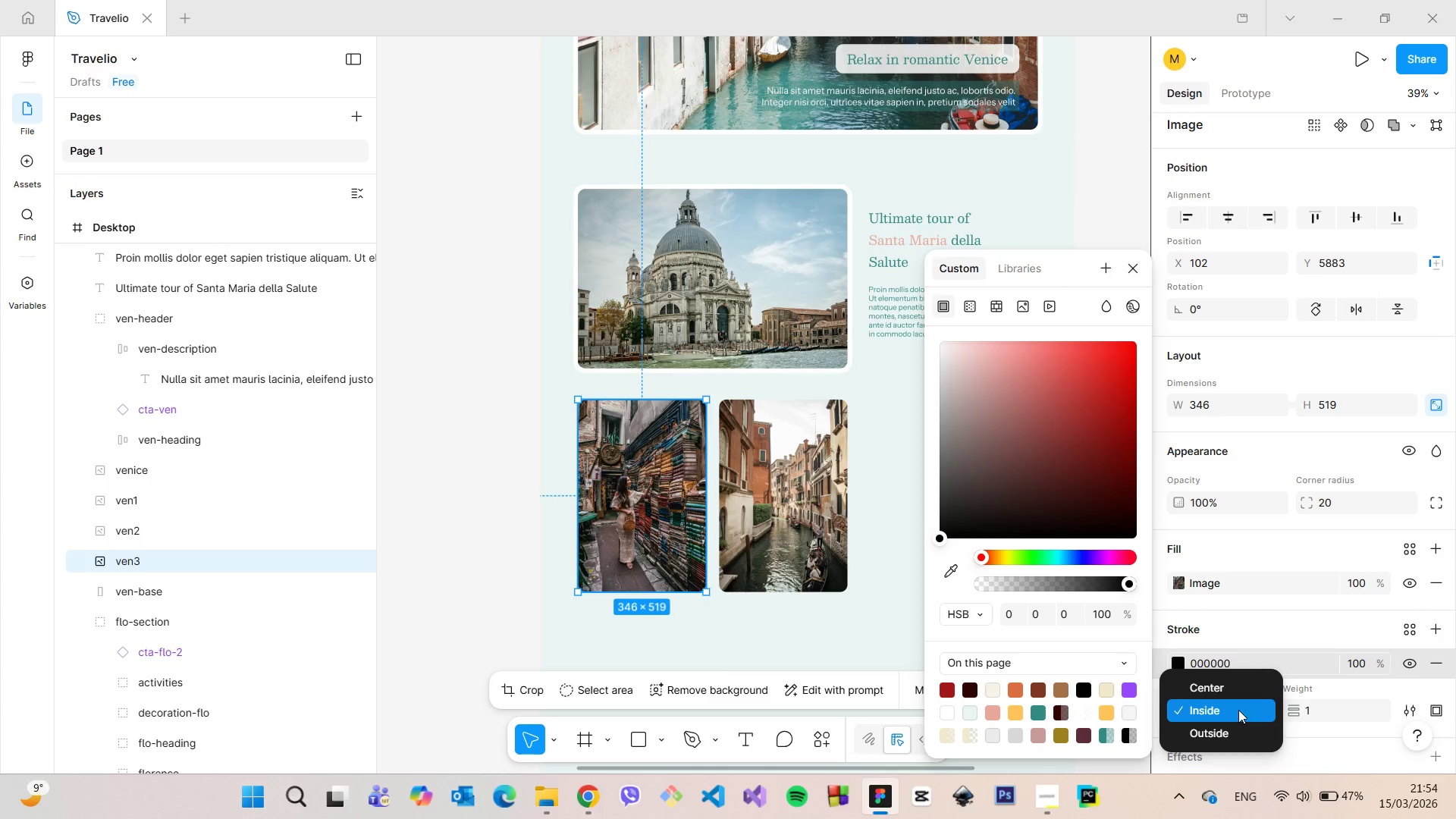 
left_click([1238, 710])
 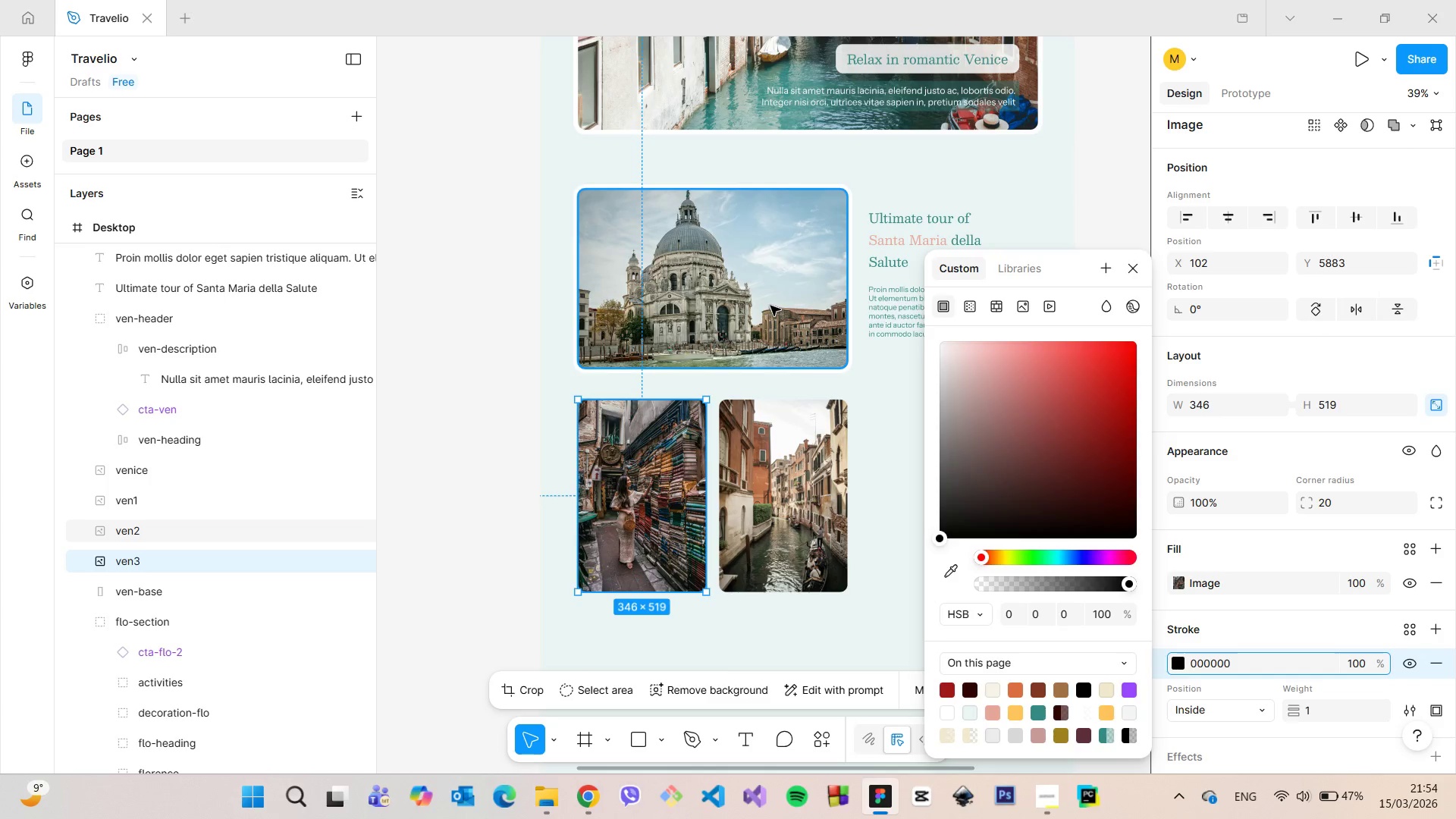 
left_click([770, 306])
 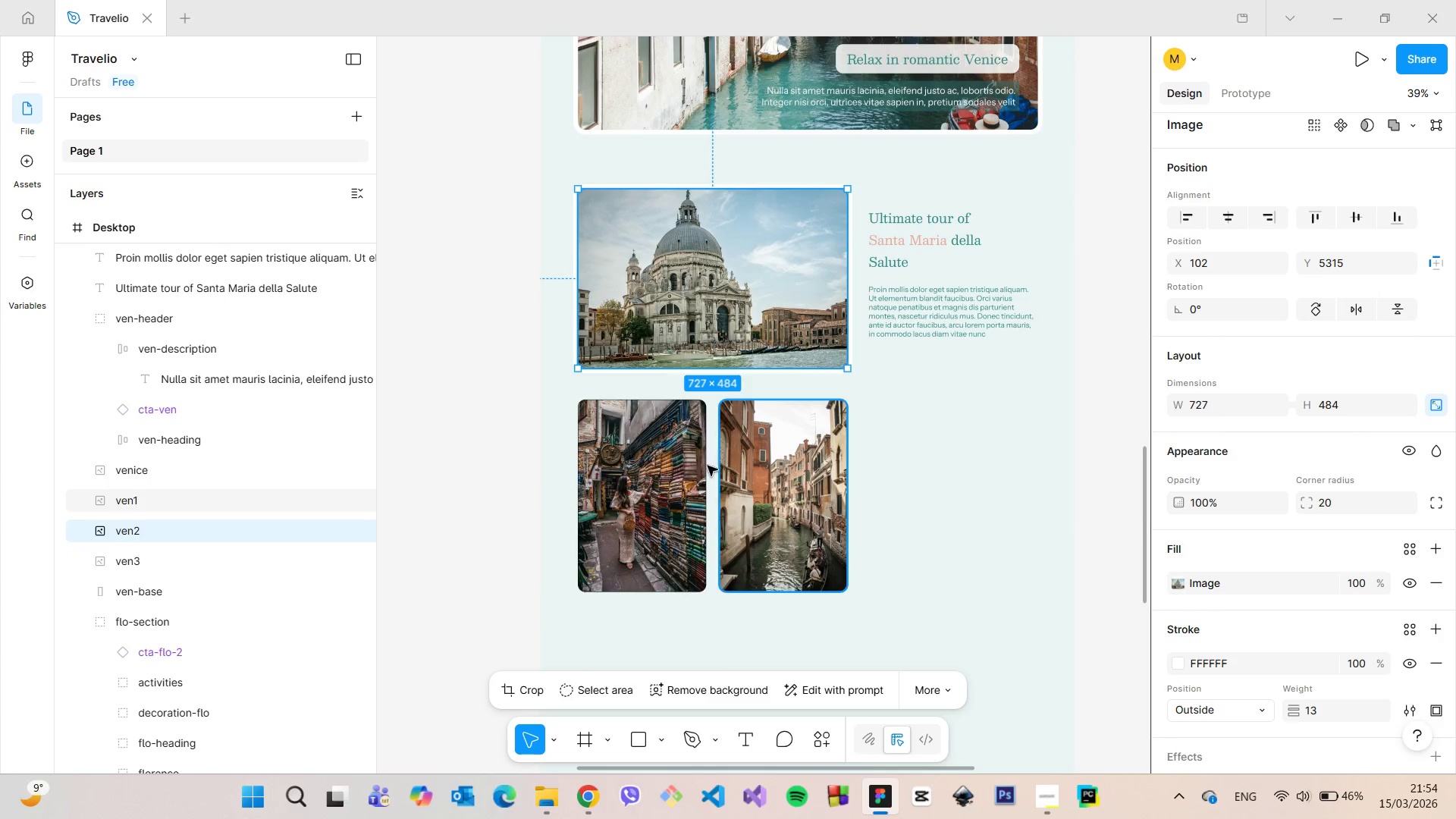 
left_click([692, 468])
 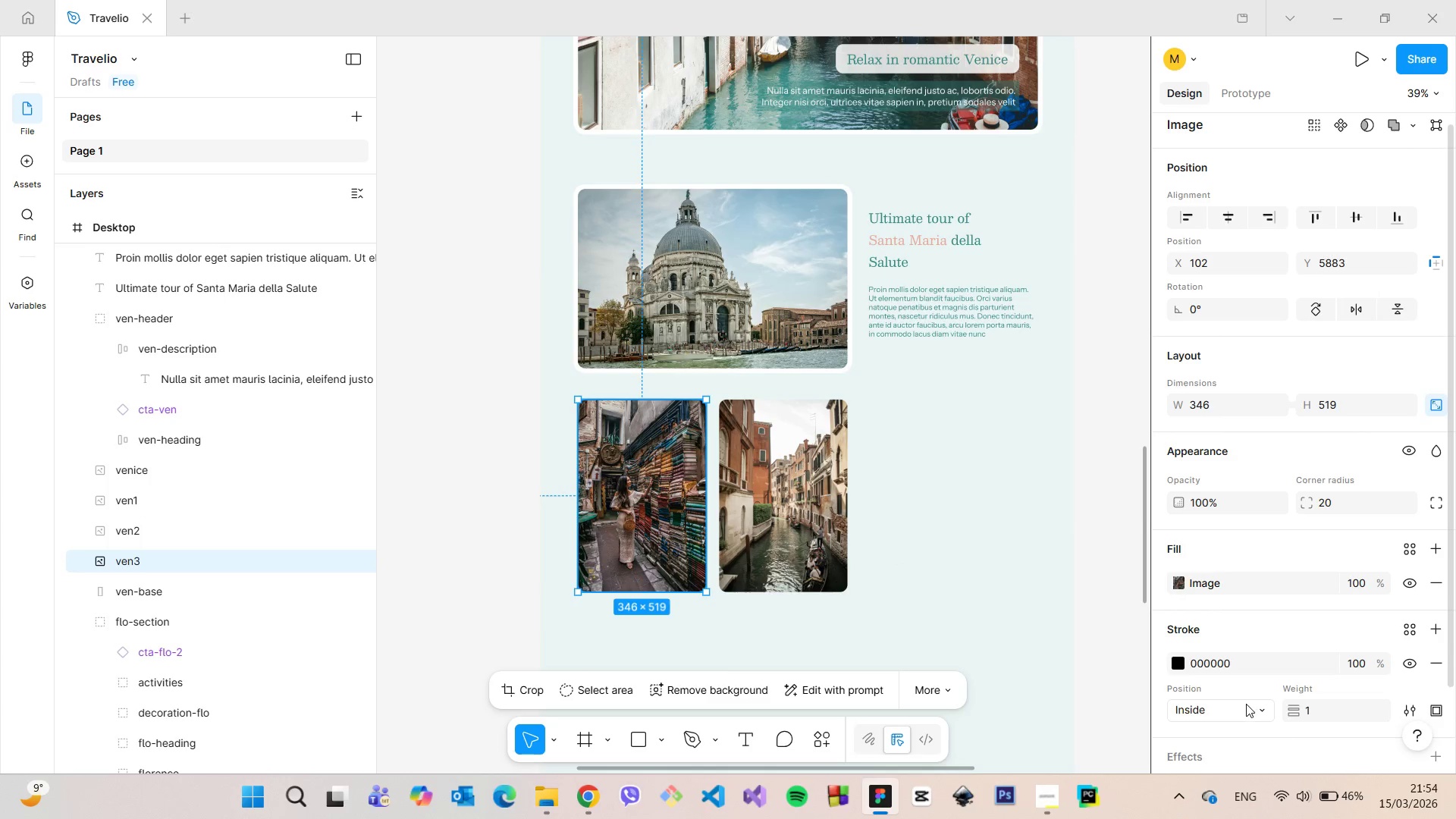 
left_click([1246, 704])
 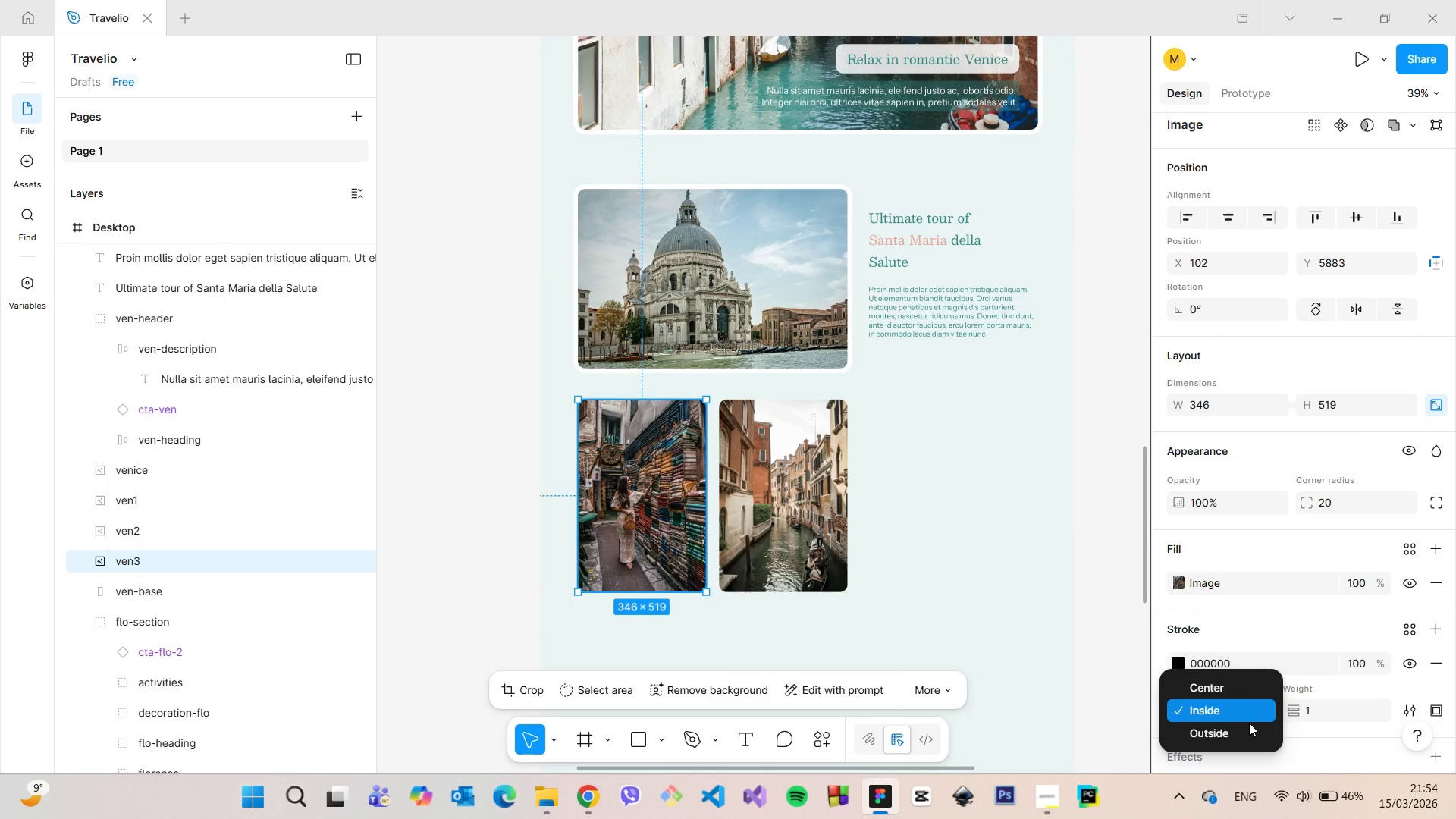 
left_click([1248, 728])
 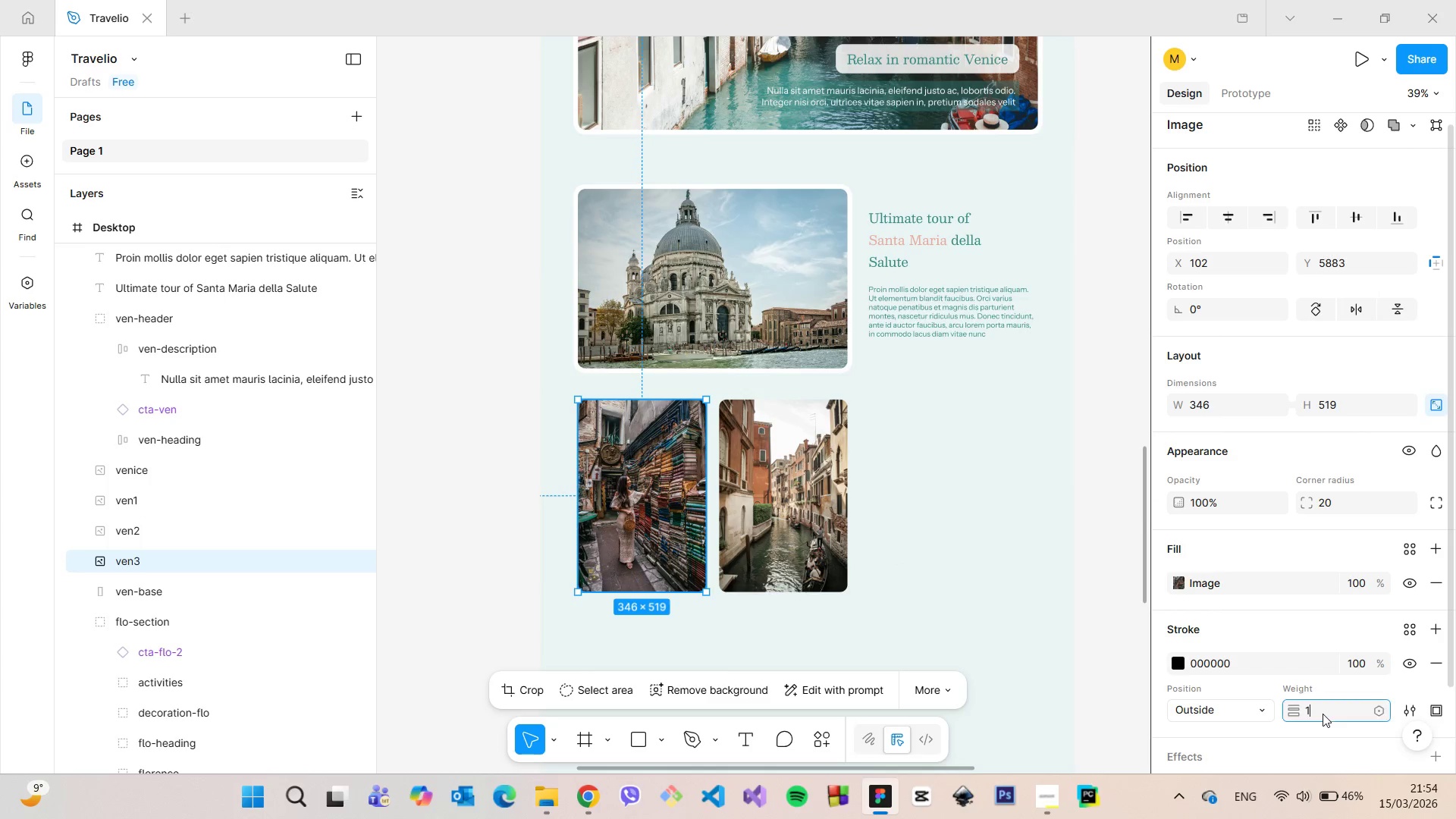 
left_click([1323, 714])
 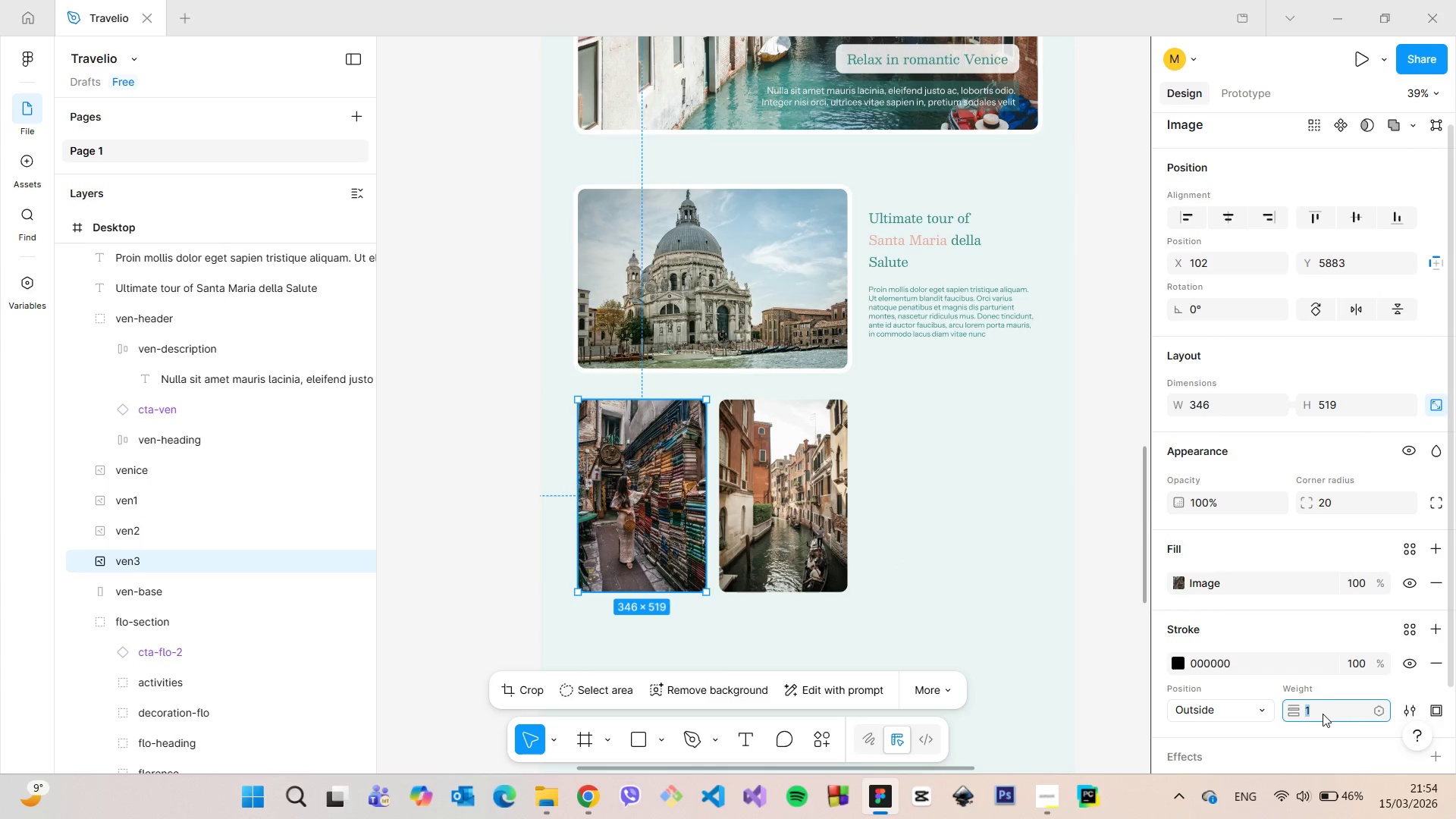 
type(13)
 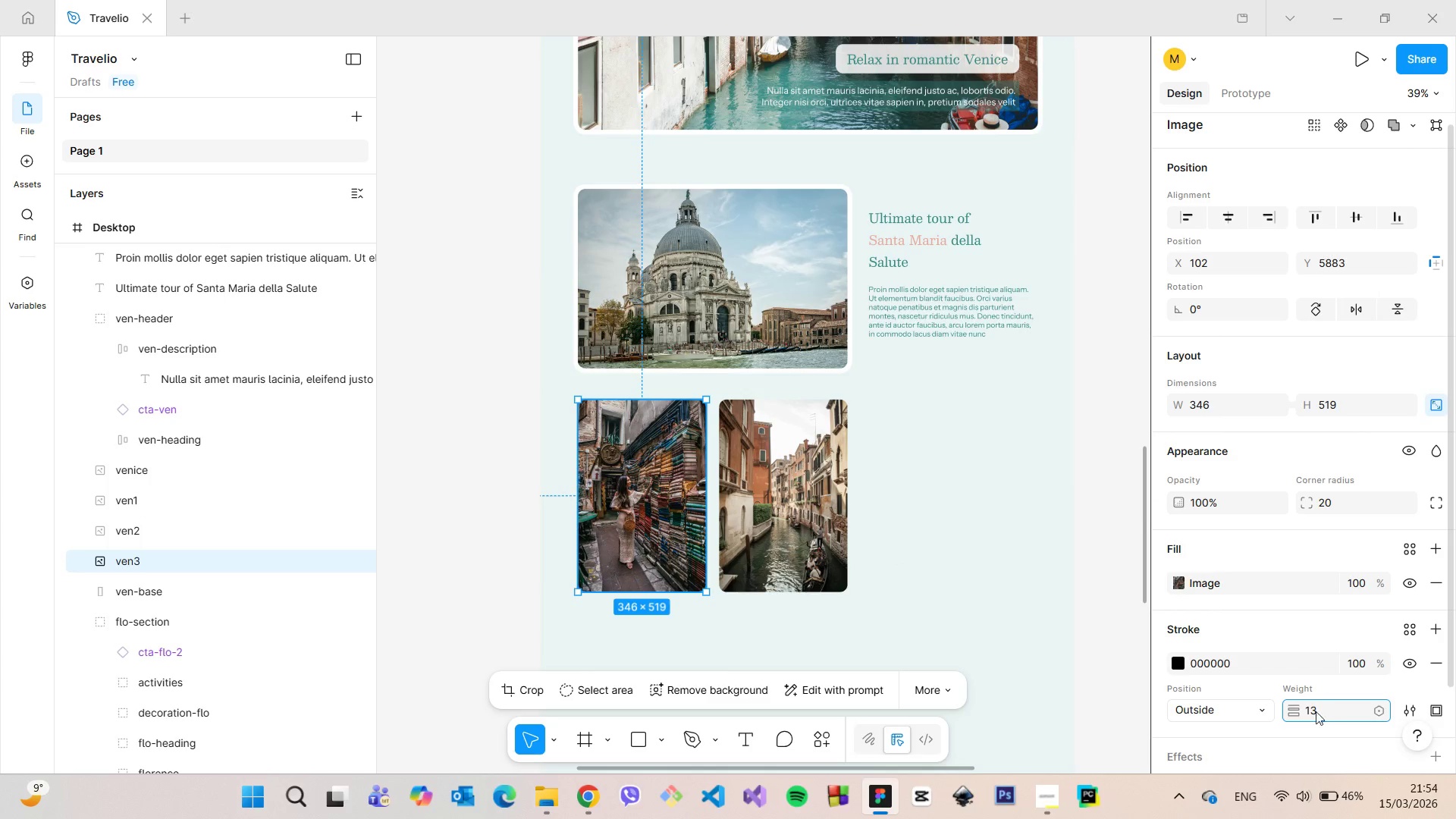 
key(Enter)
 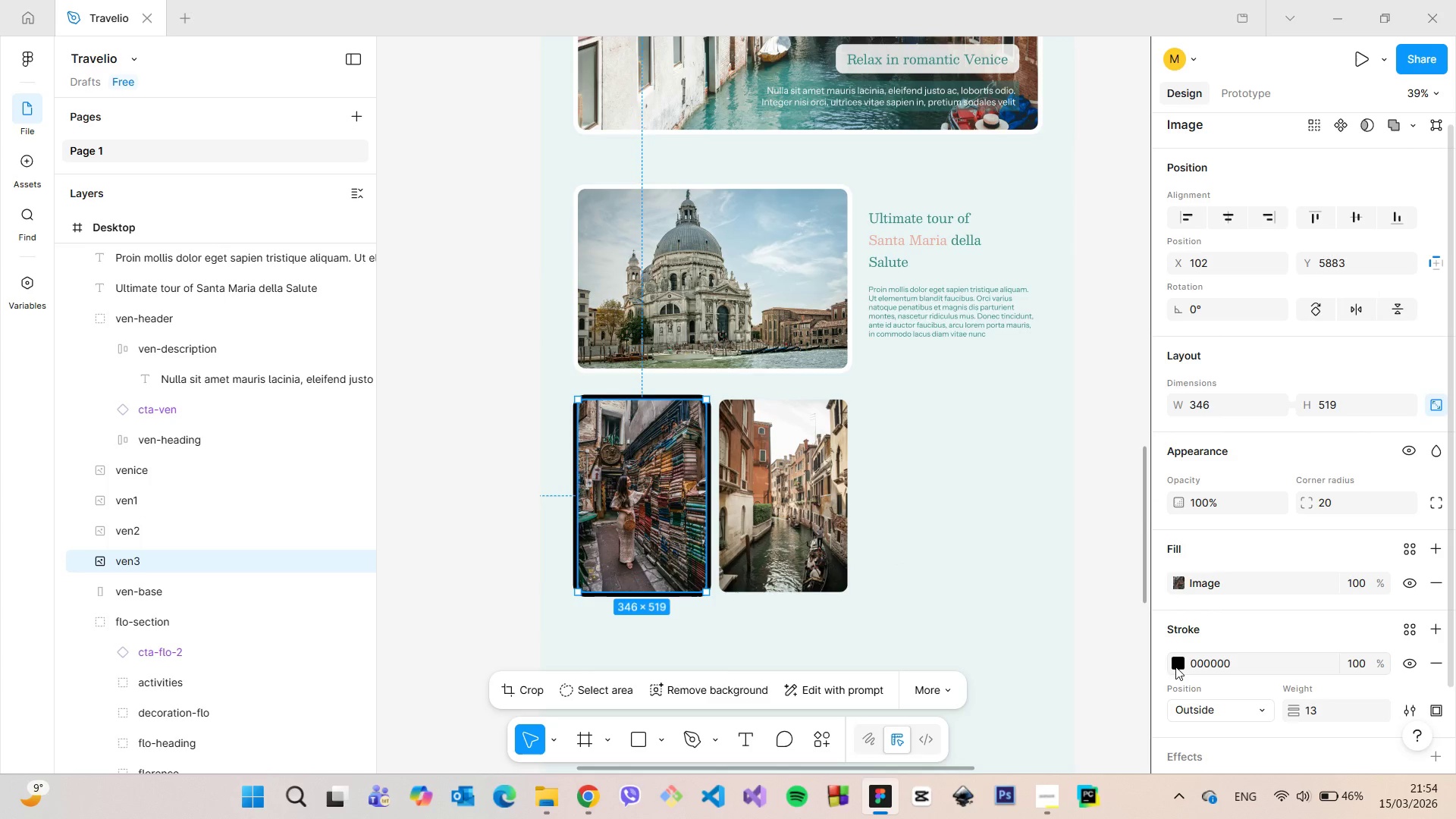 
left_click([1175, 667])
 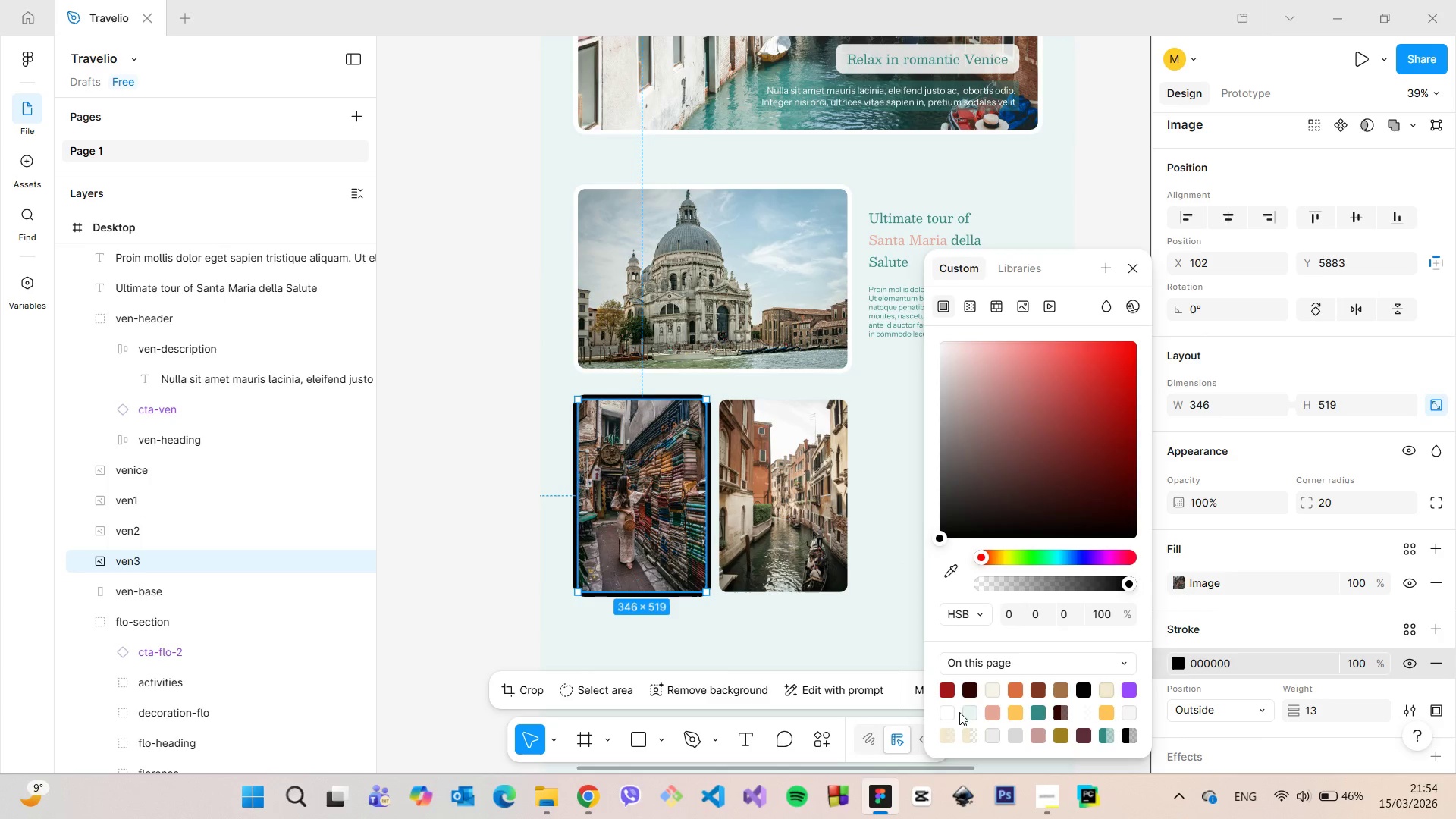 
left_click([951, 712])
 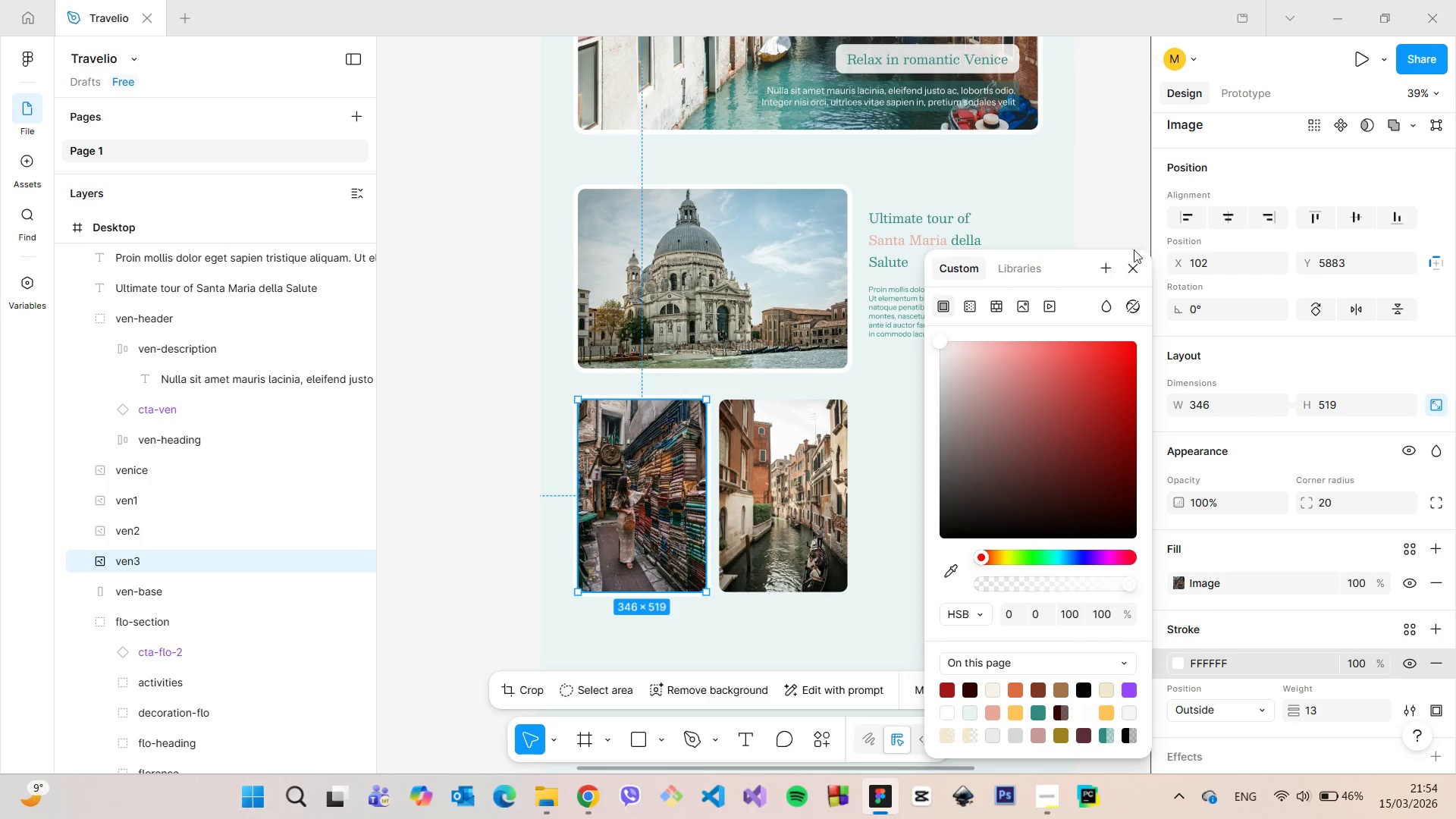 
left_click([1136, 262])
 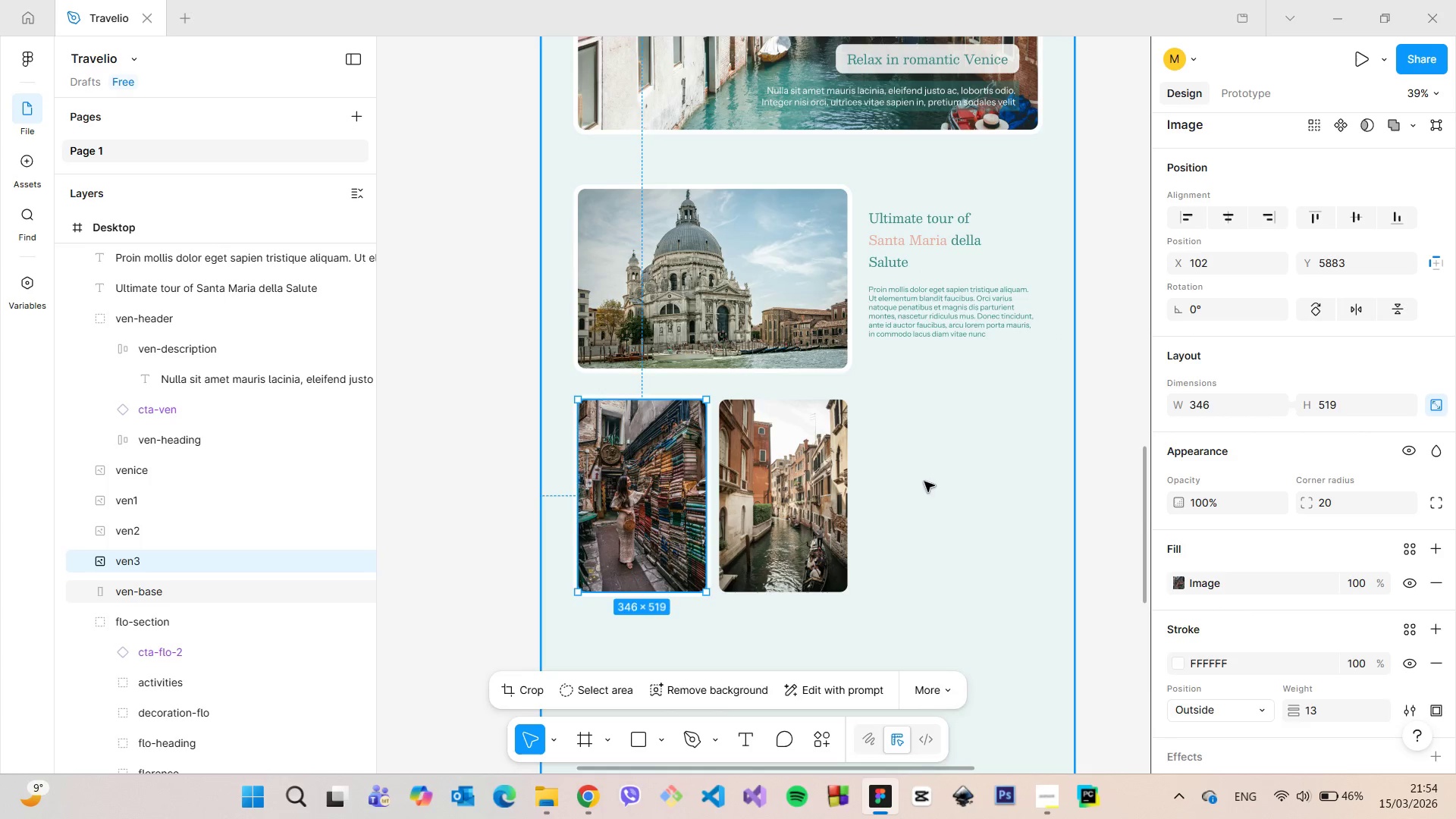 
left_click([924, 482])
 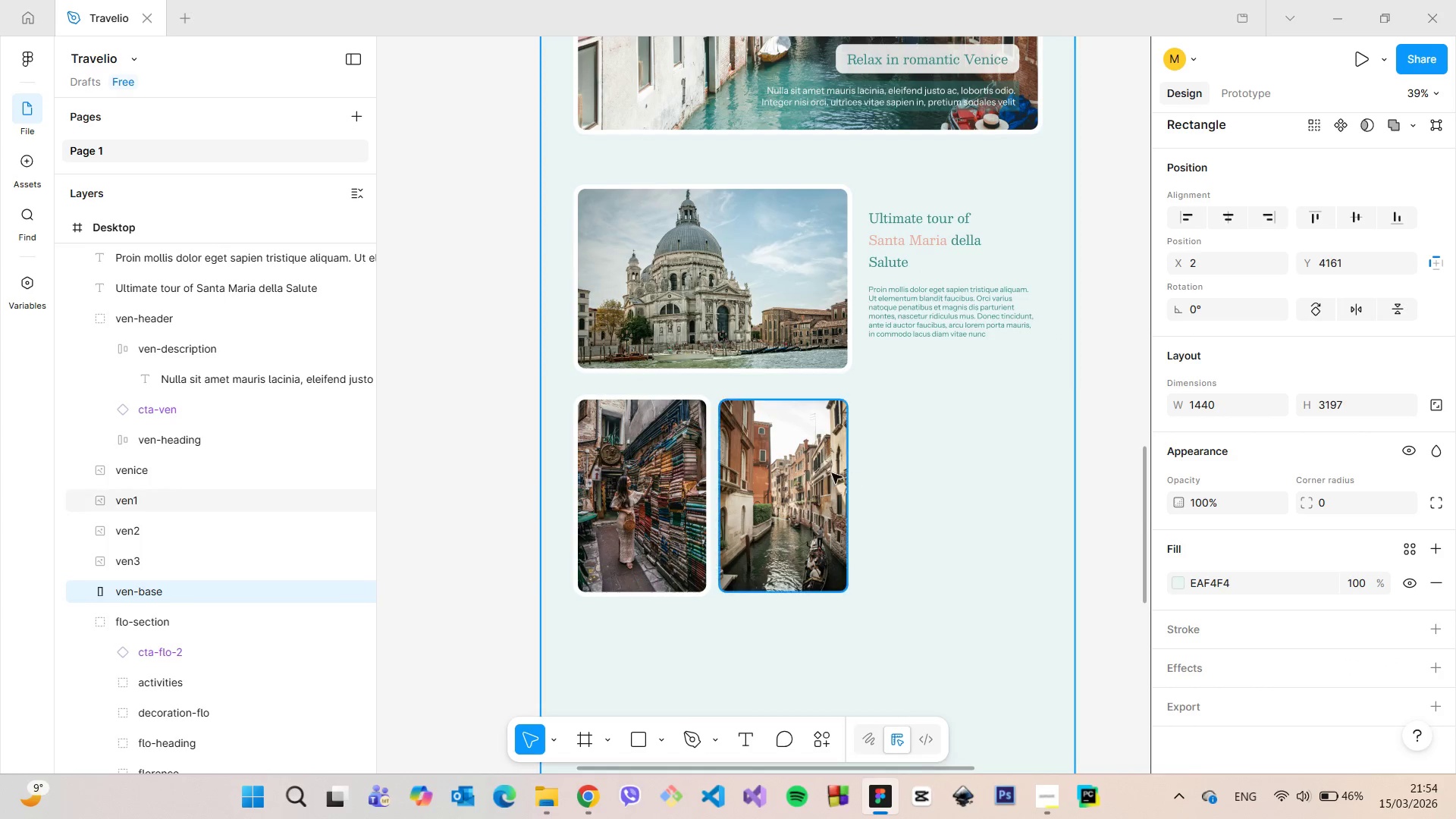 
left_click([812, 473])
 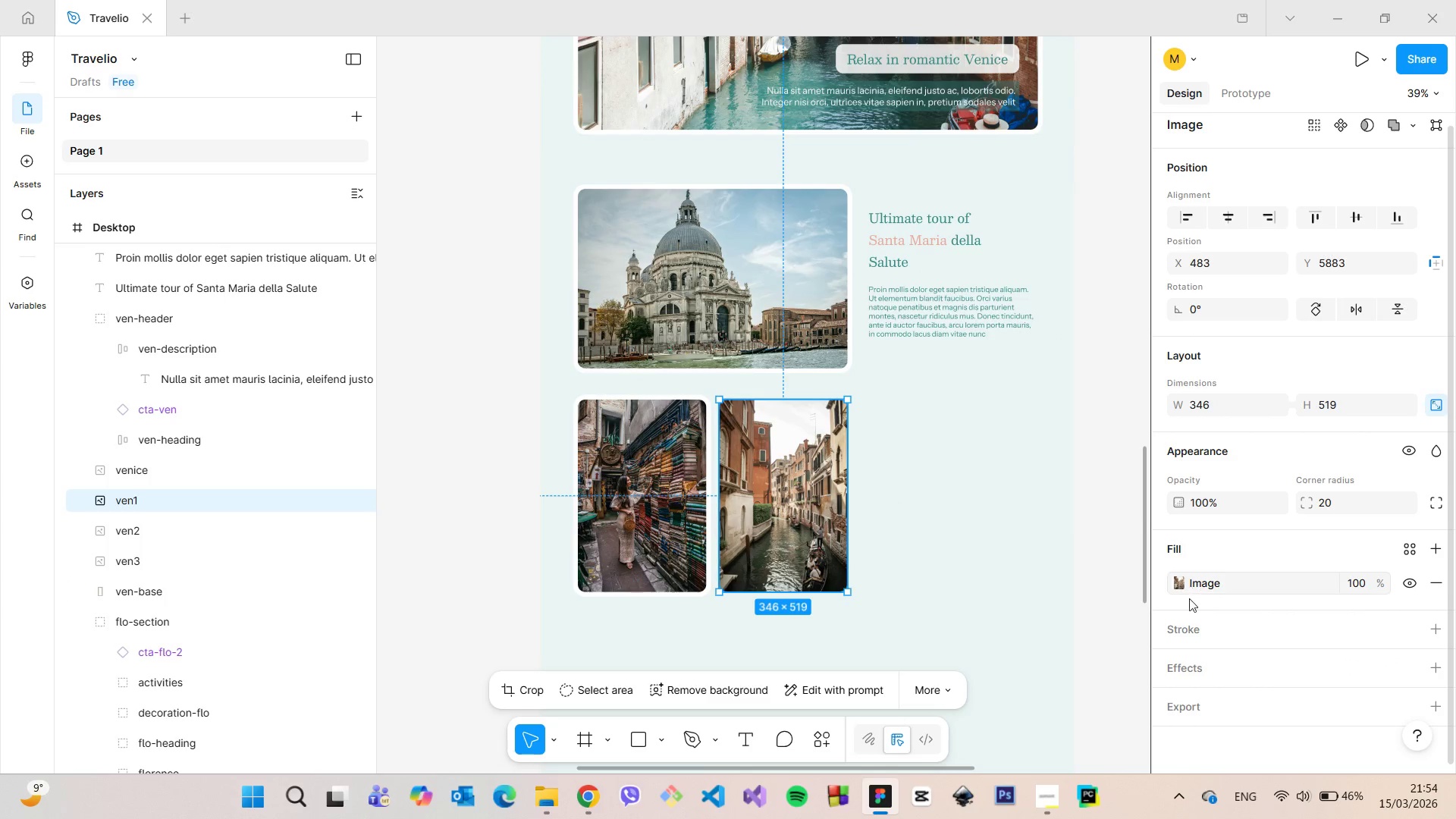 
left_click([1203, 629])
 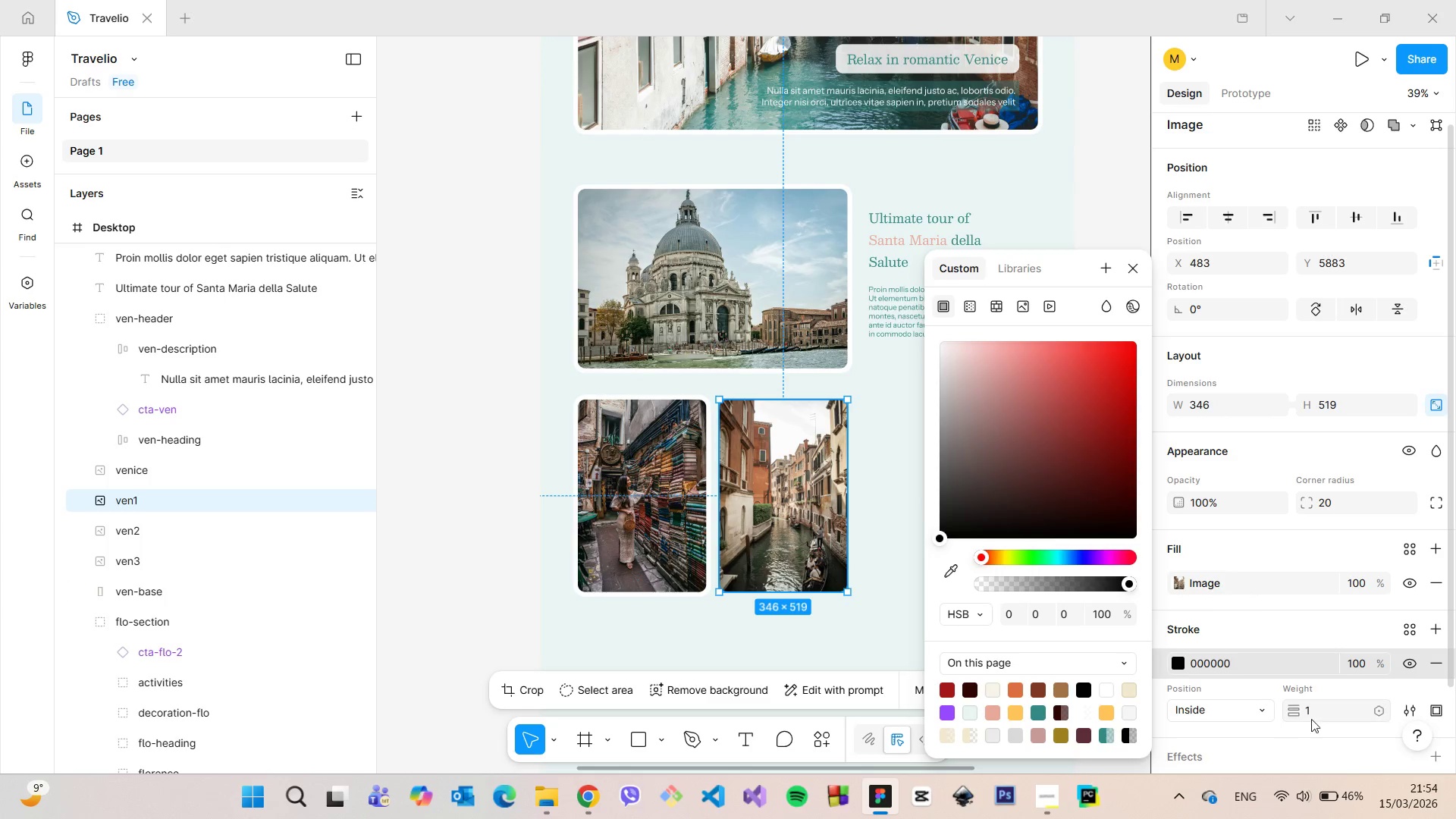 
left_click([1307, 714])
 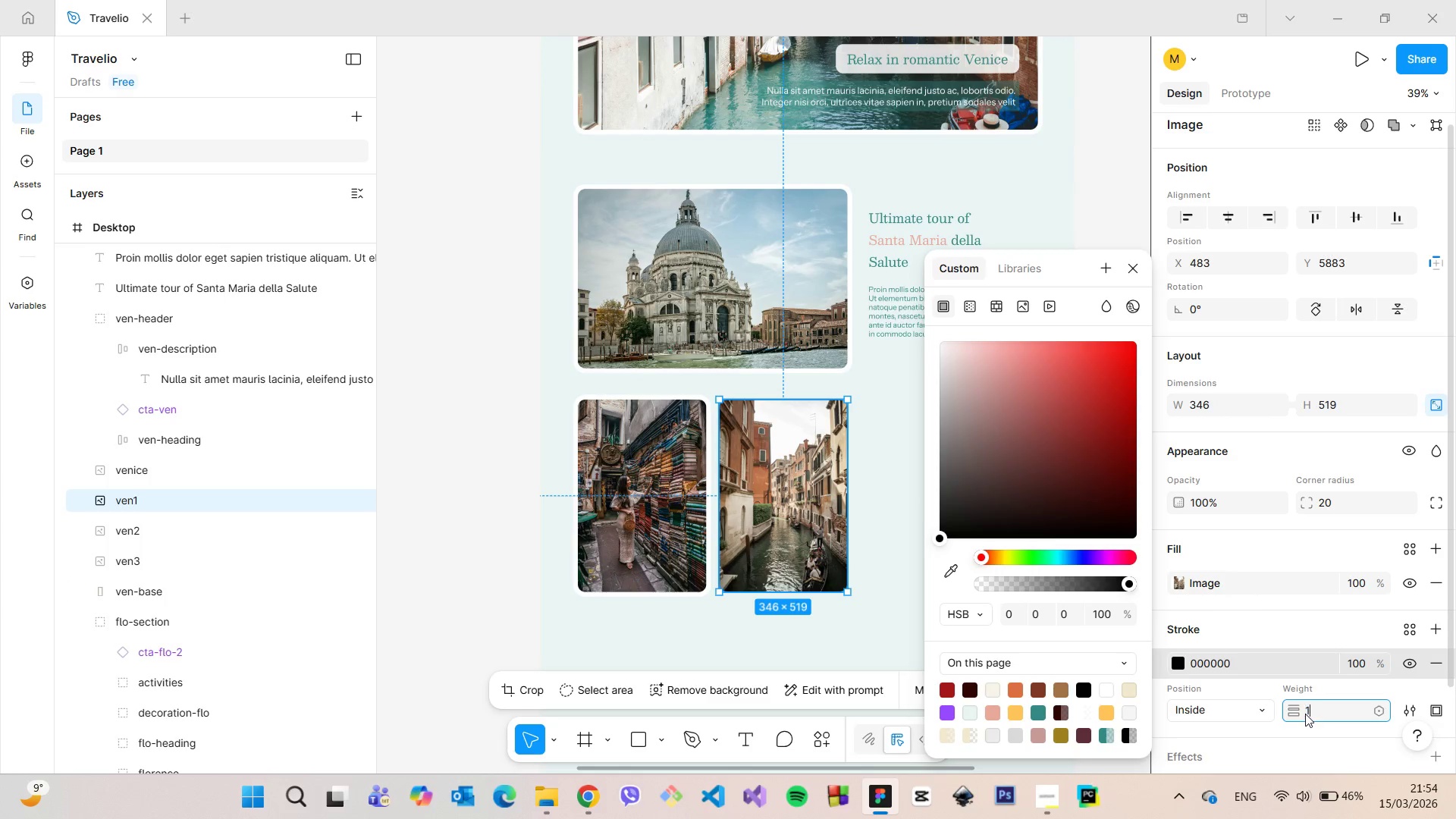 
type(13)
 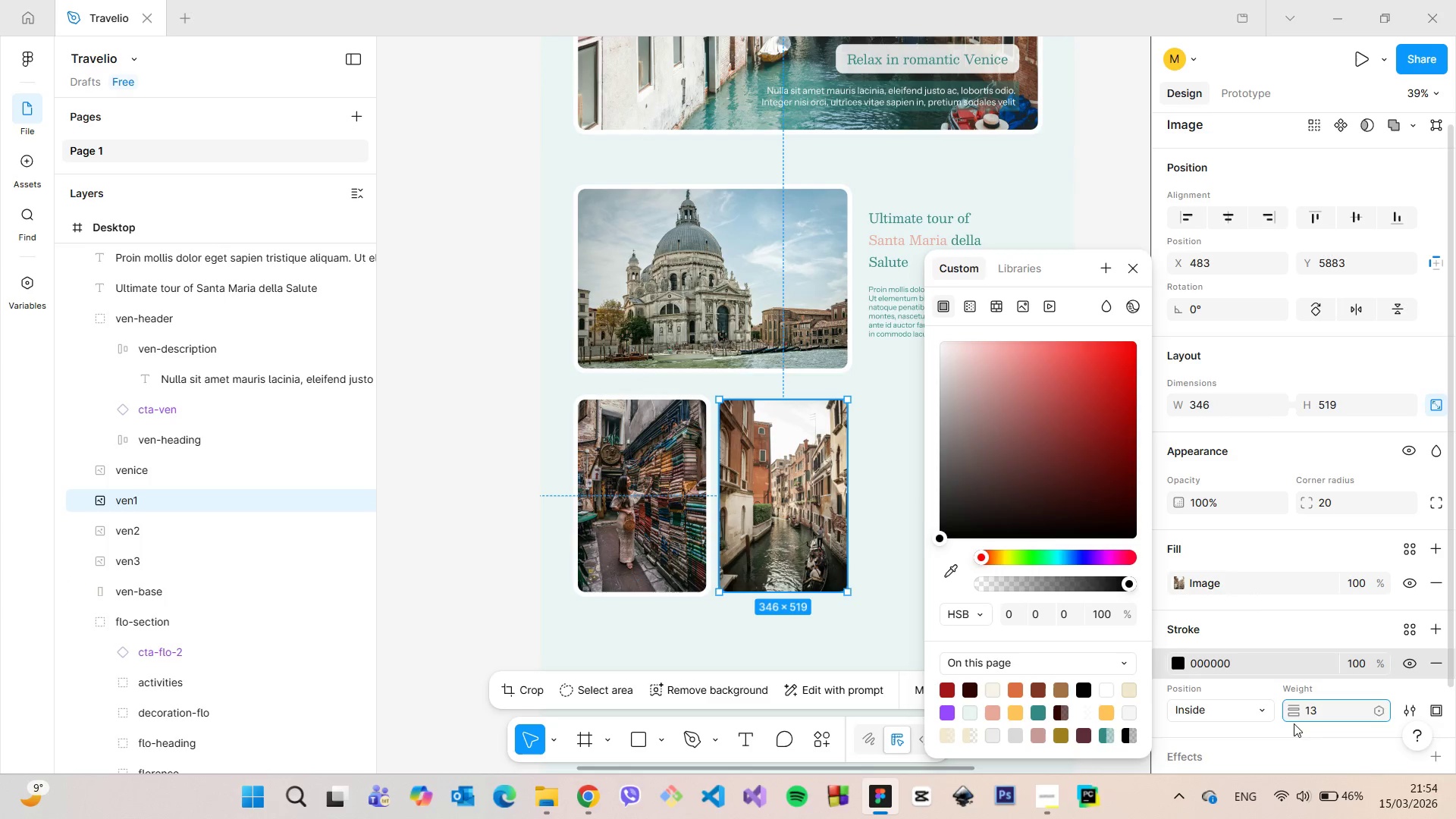 
key(Enter)
 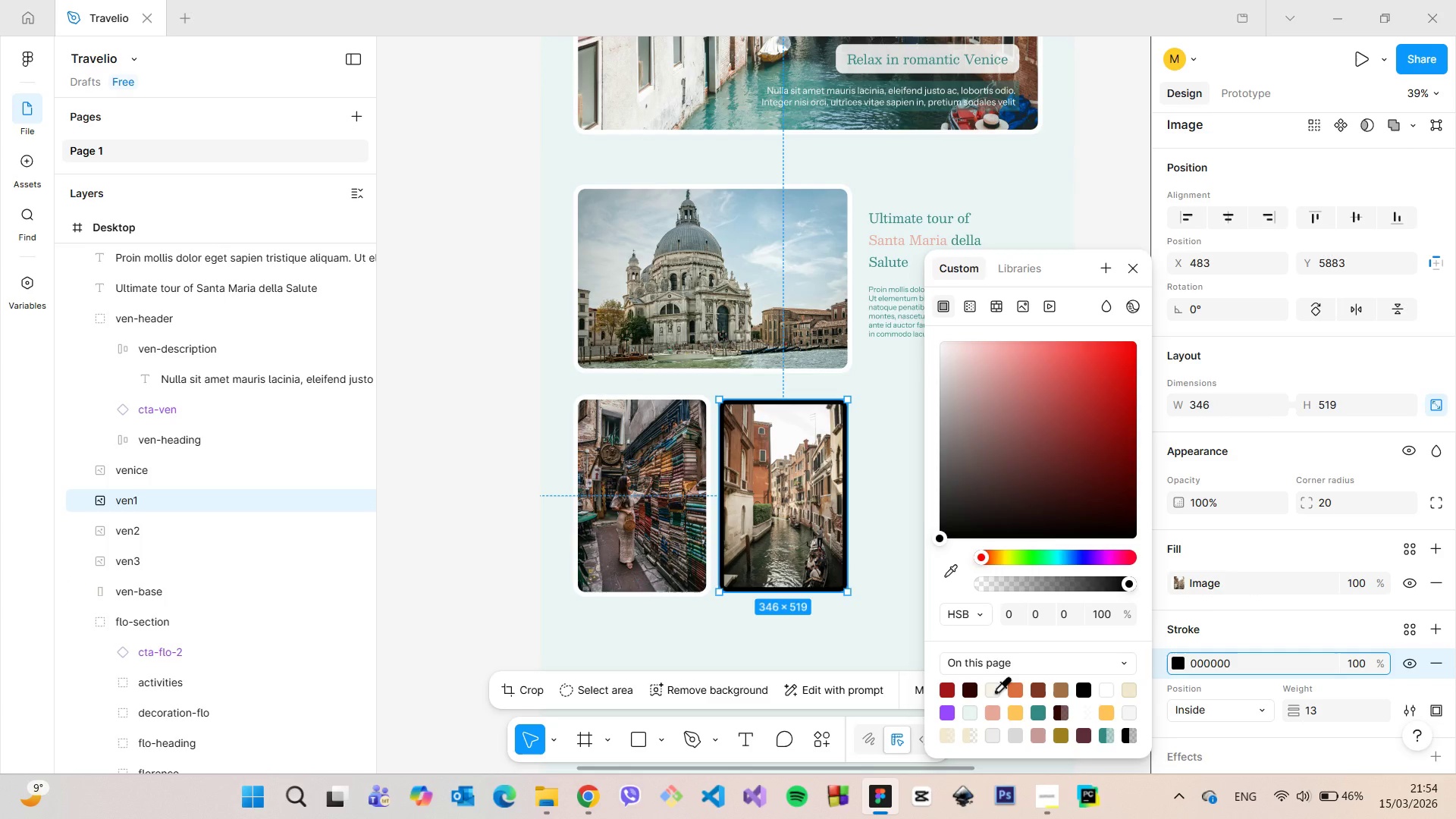 
left_click([995, 691])
 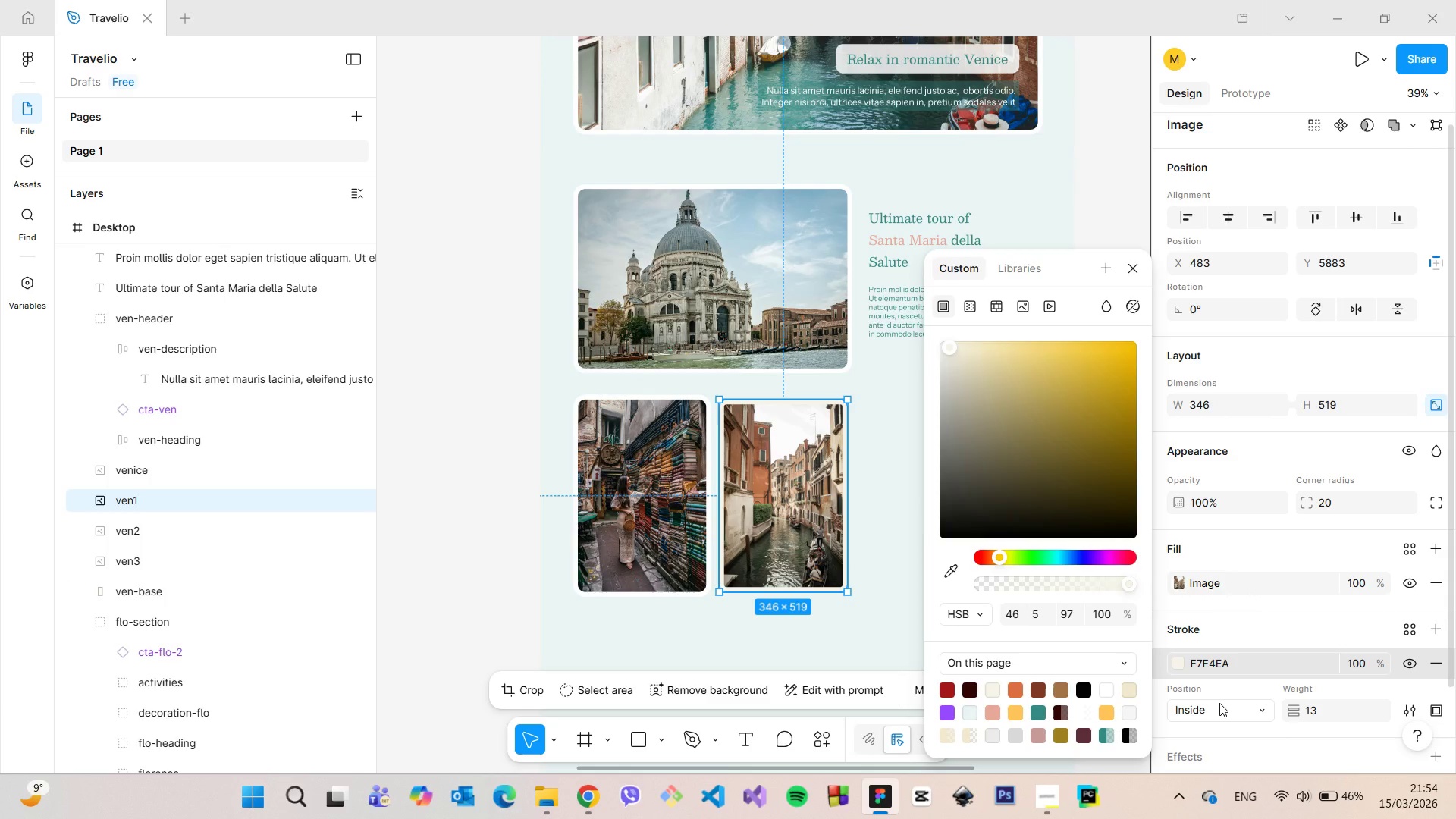 
left_click([1219, 703])
 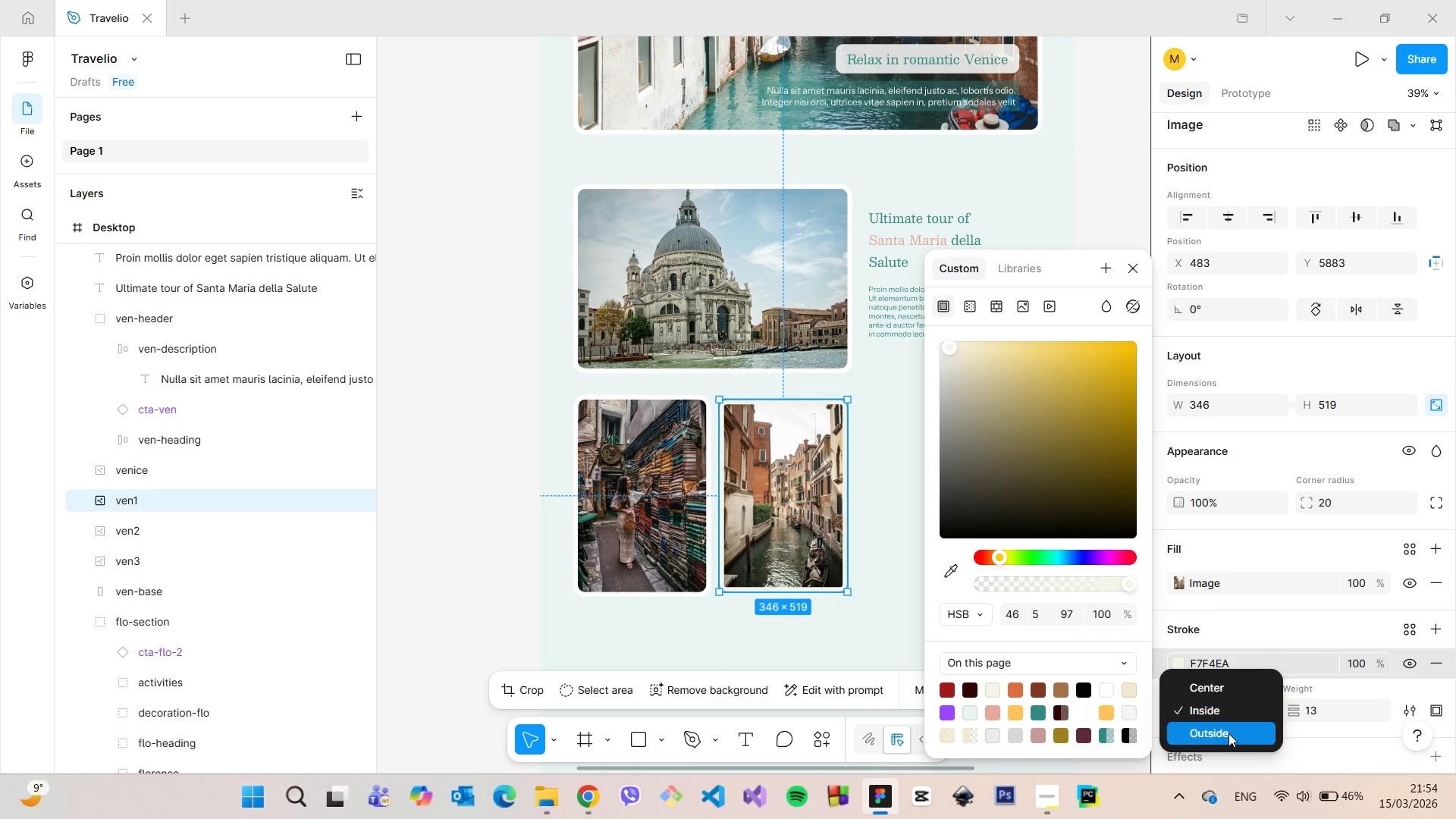 
left_click([1228, 733])
 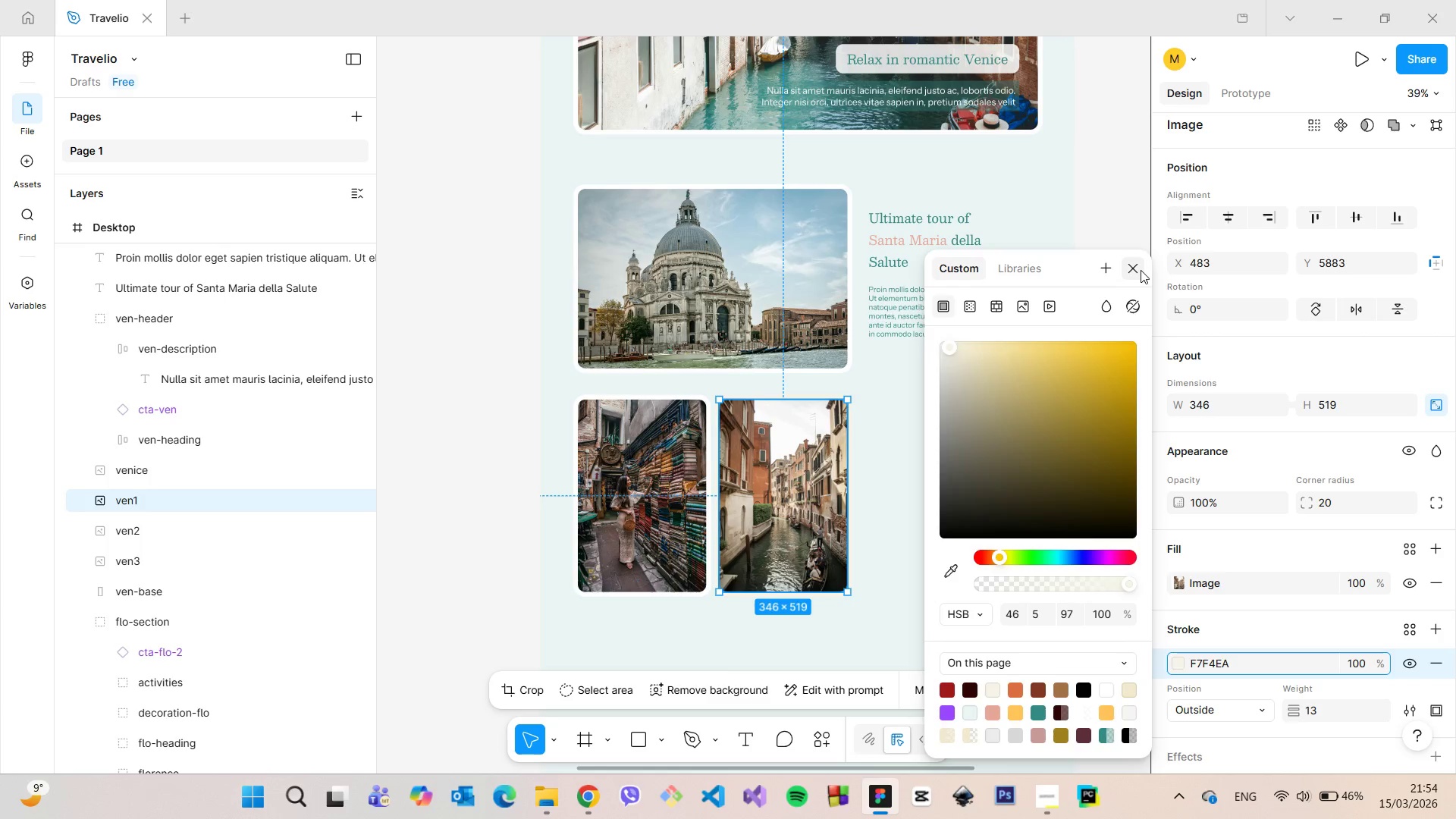 
double_click([956, 466])
 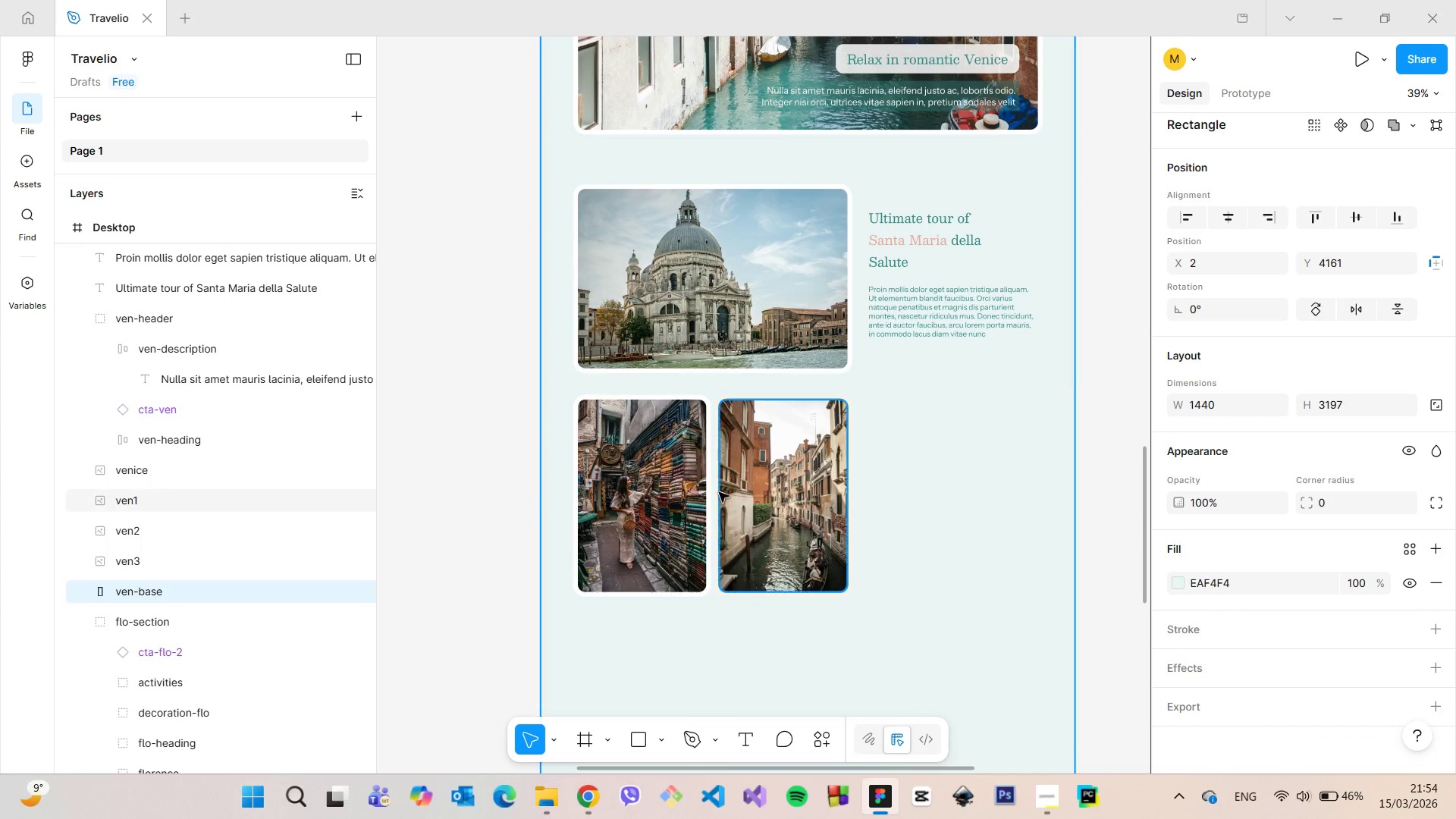 
scroll: coordinate [718, 494], scroll_direction: up, amount: 6.0
 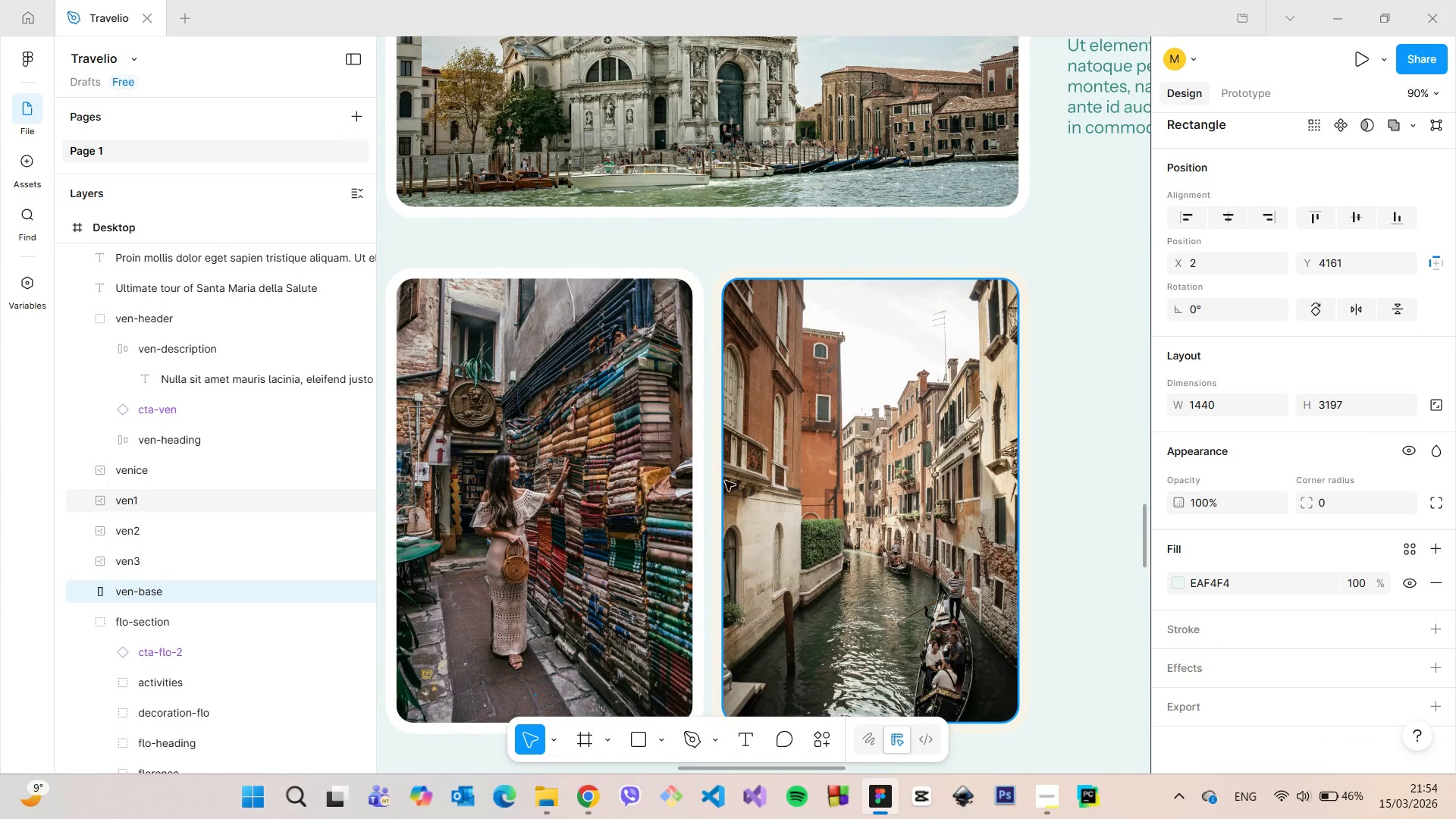 
left_click([593, 450])
 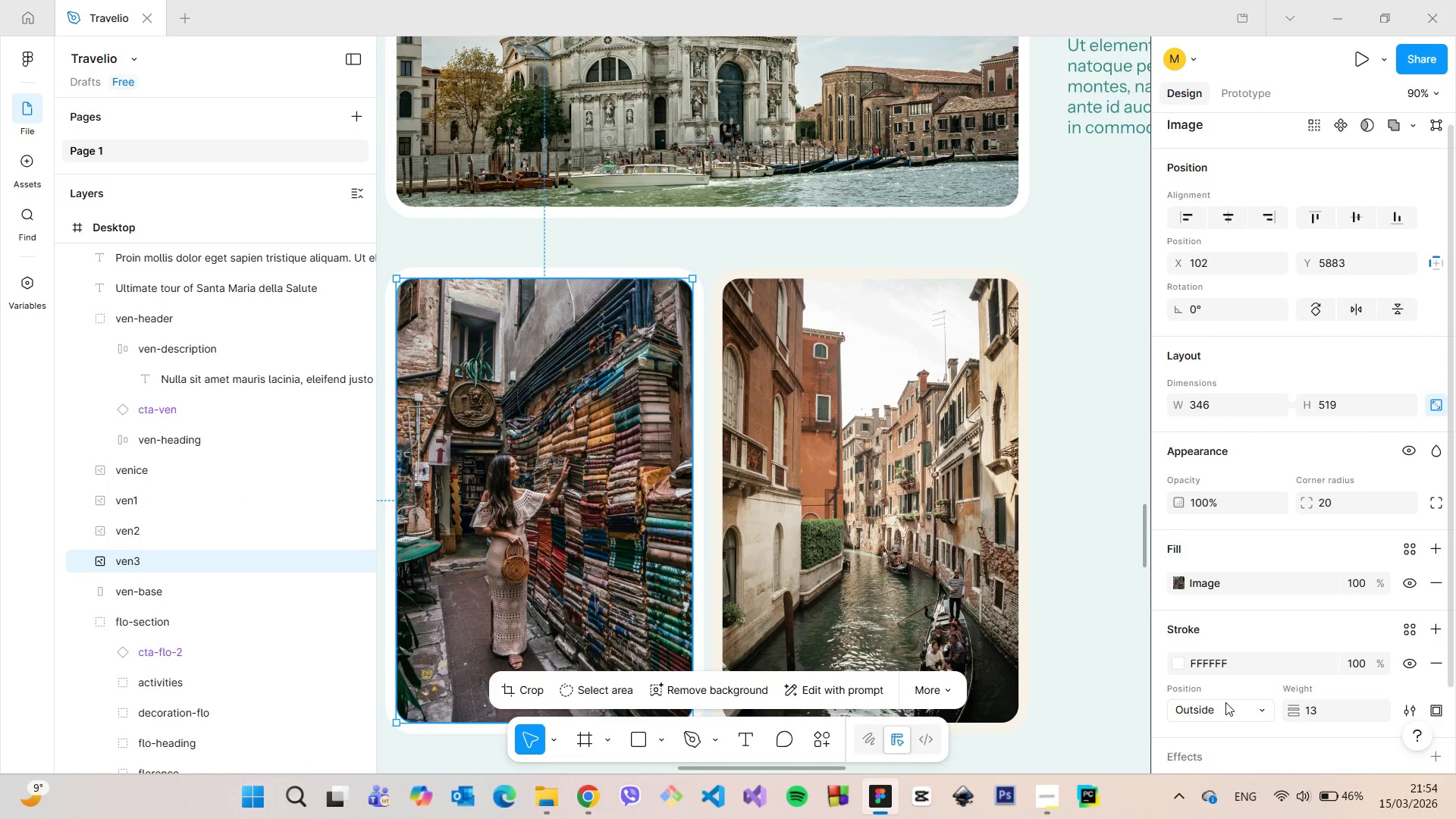 
left_click([1225, 705])
 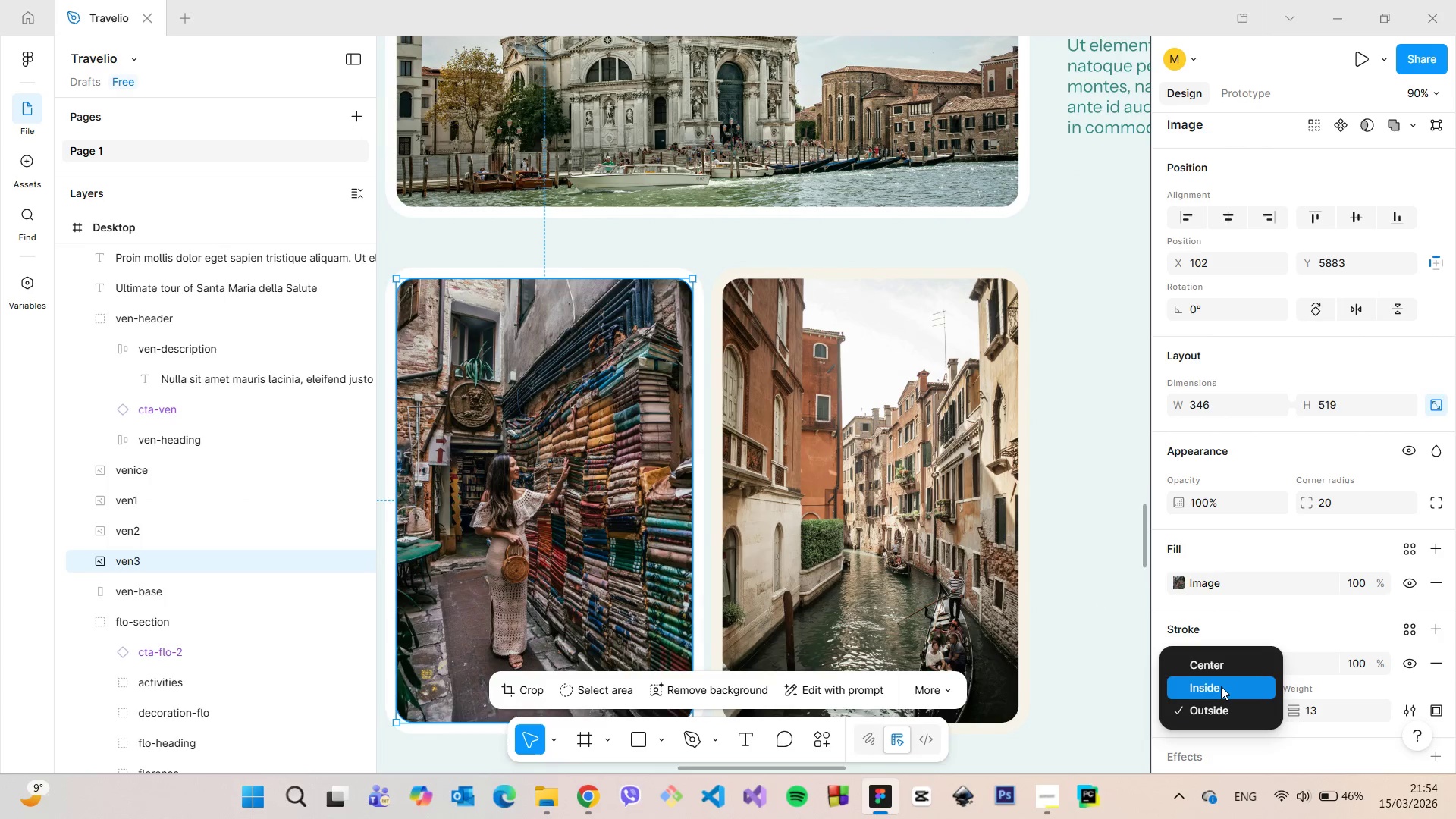 
left_click([1221, 686])
 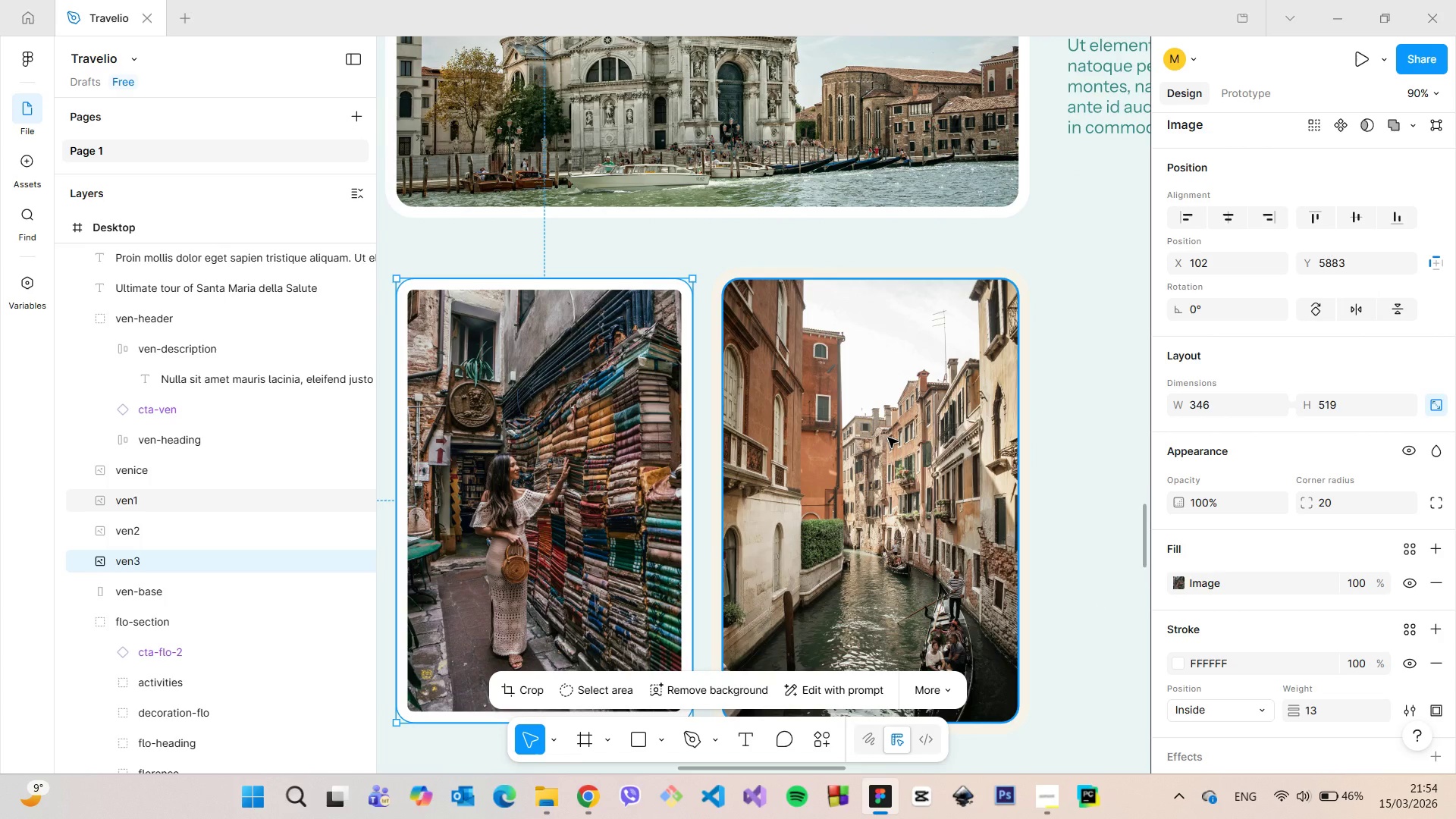 
left_click([888, 438])
 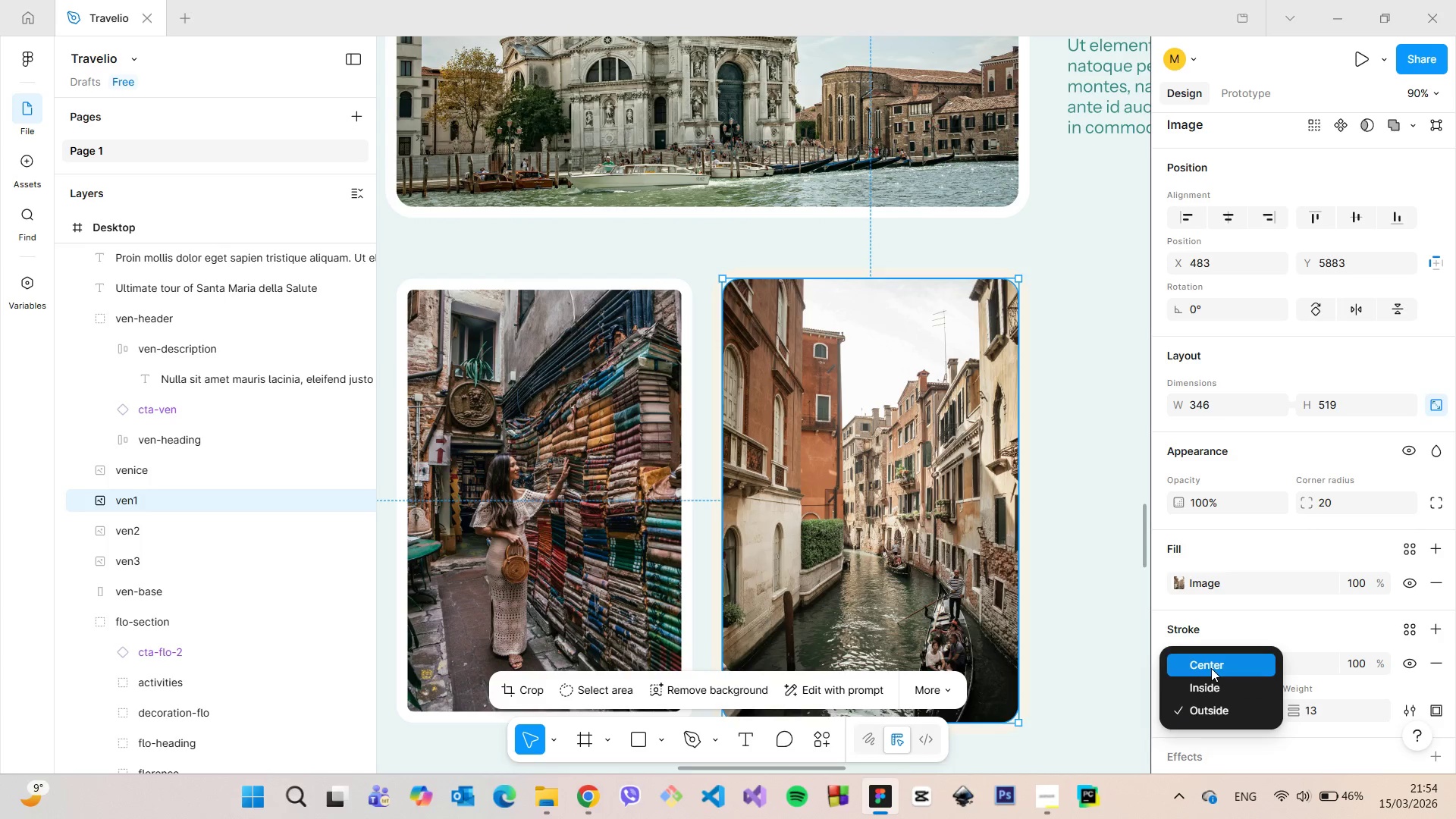 
left_click([1213, 683])
 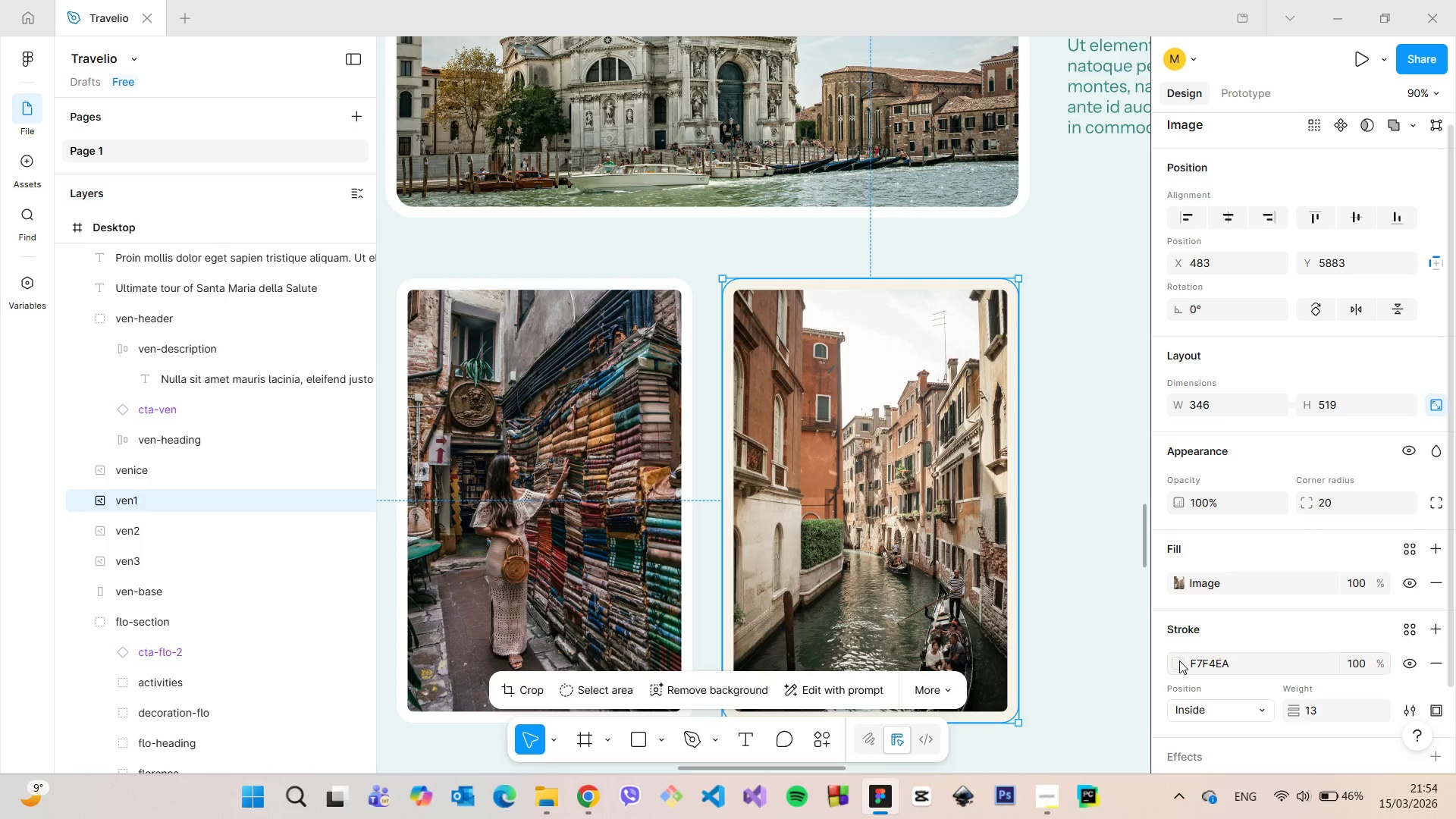 
left_click([1179, 661])
 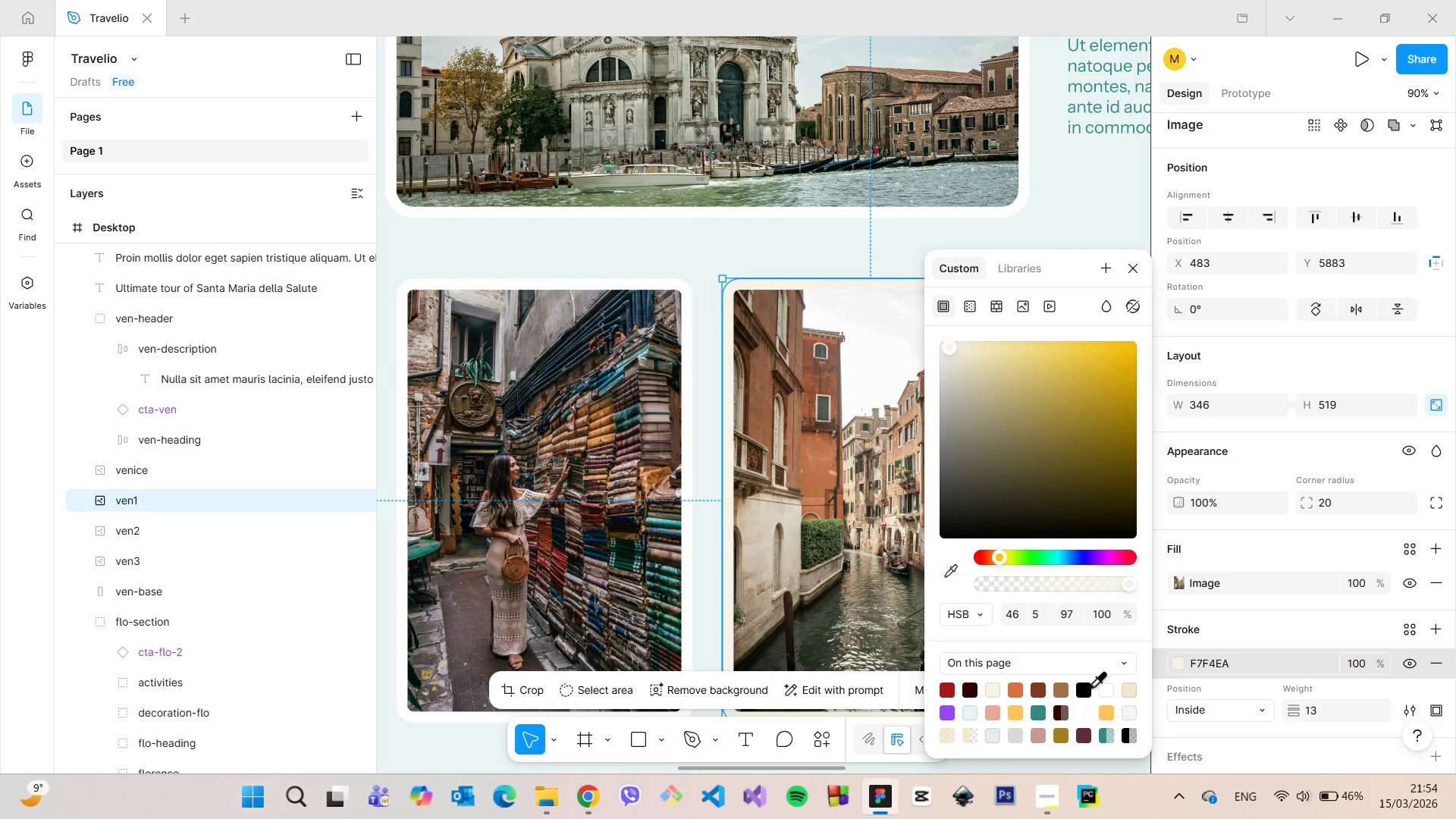 
left_click([1109, 689])
 